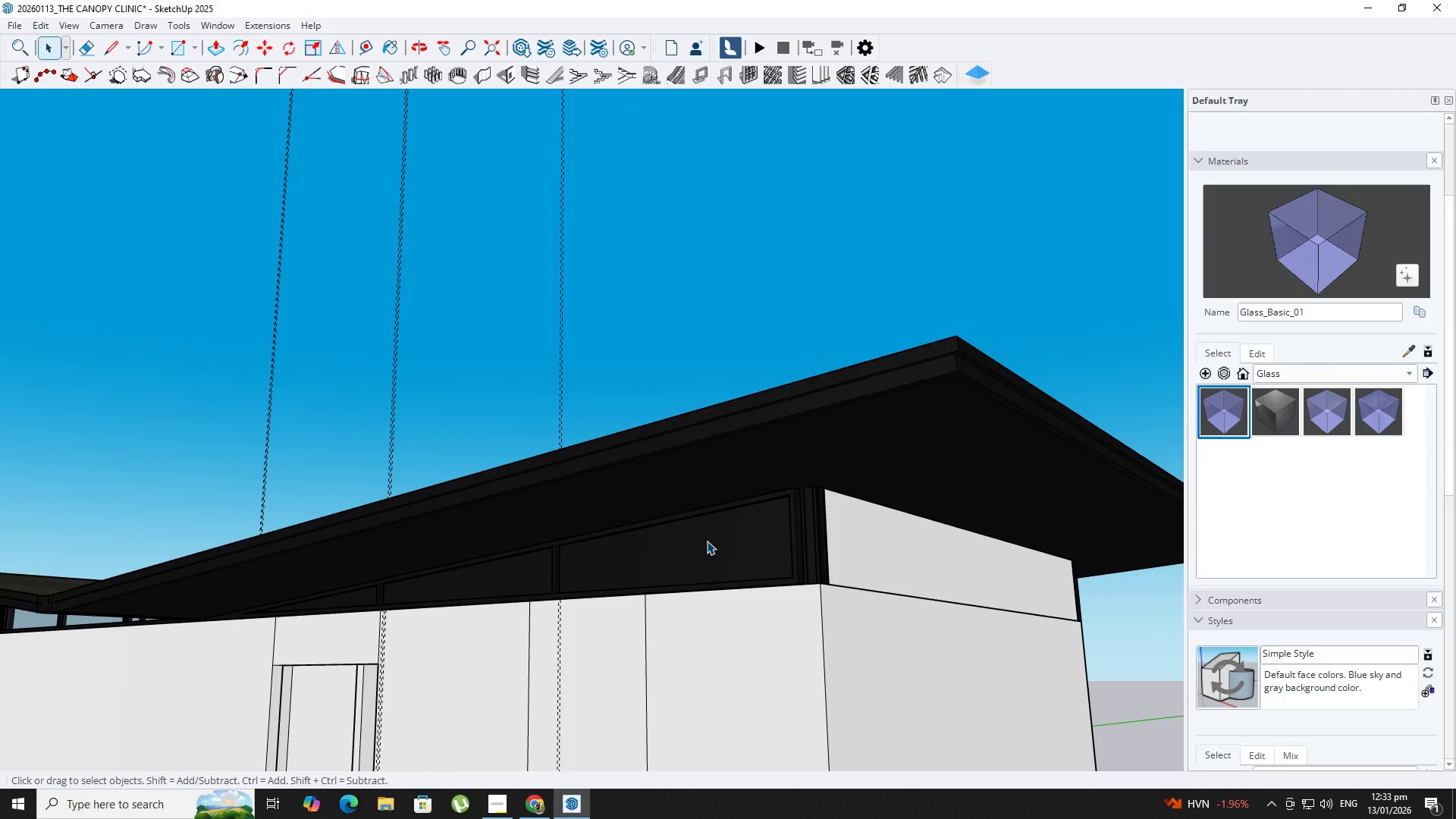 
double_click([707, 541])
 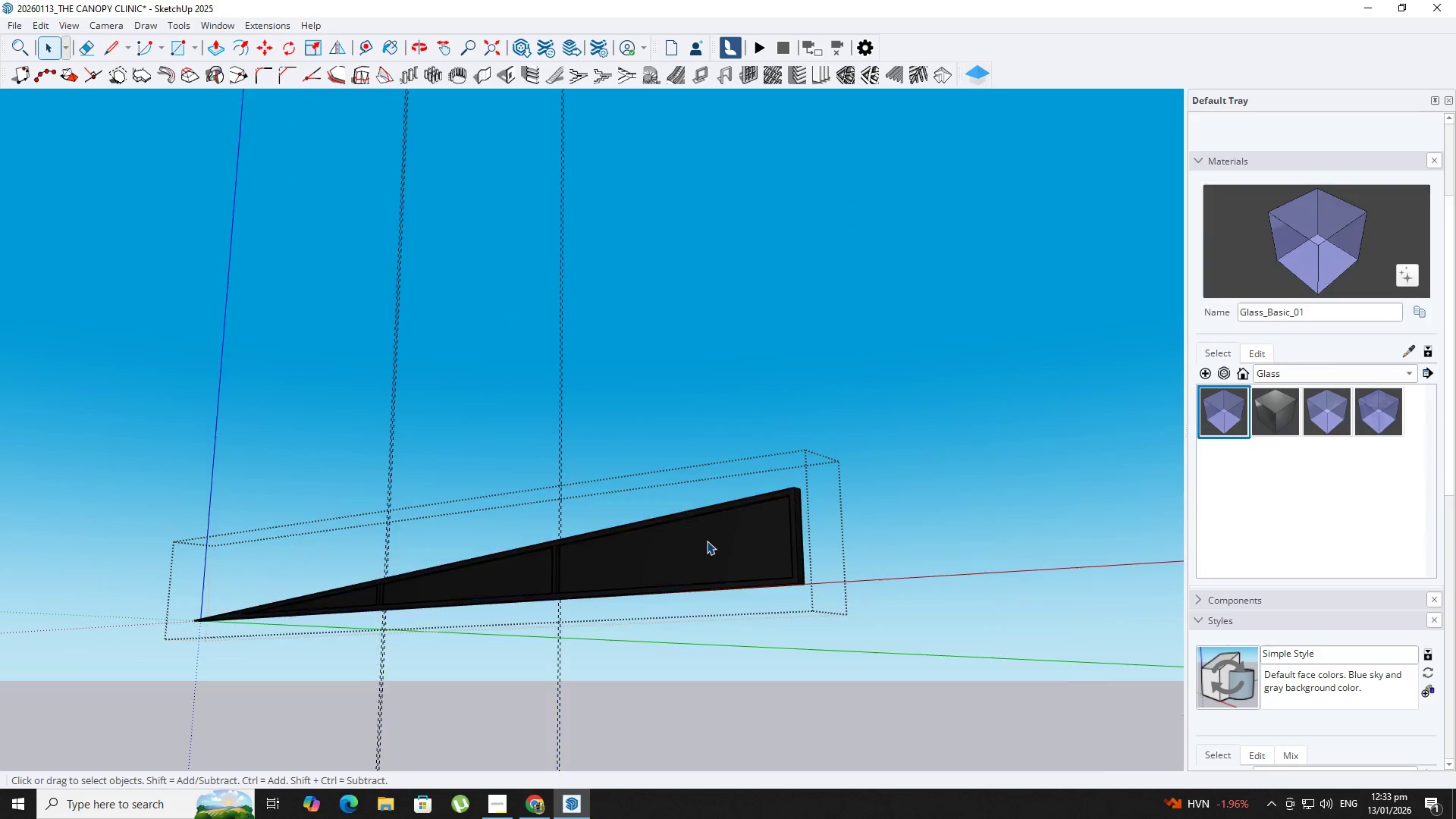 
triple_click([707, 541])
 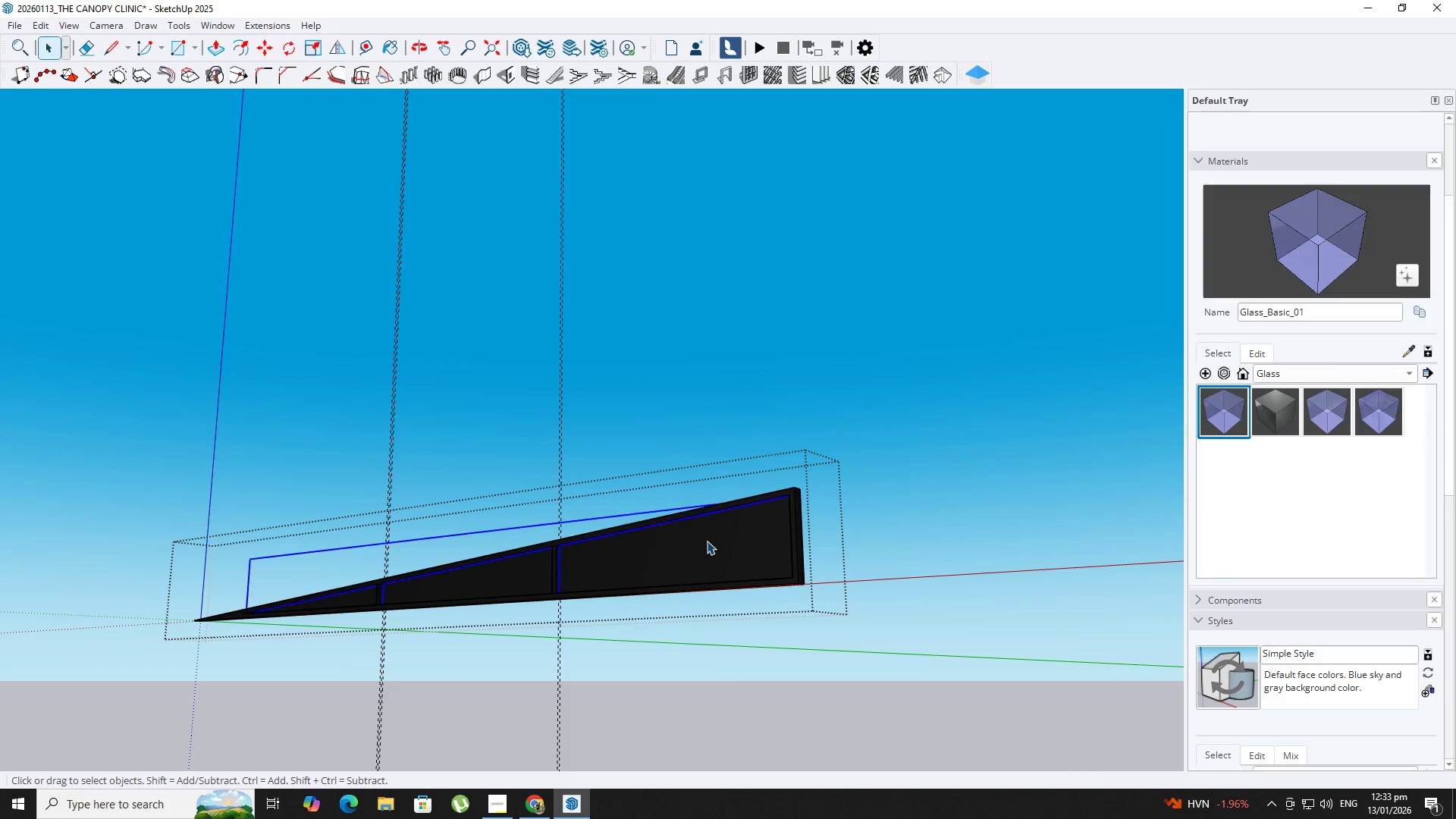 
triple_click([707, 541])
 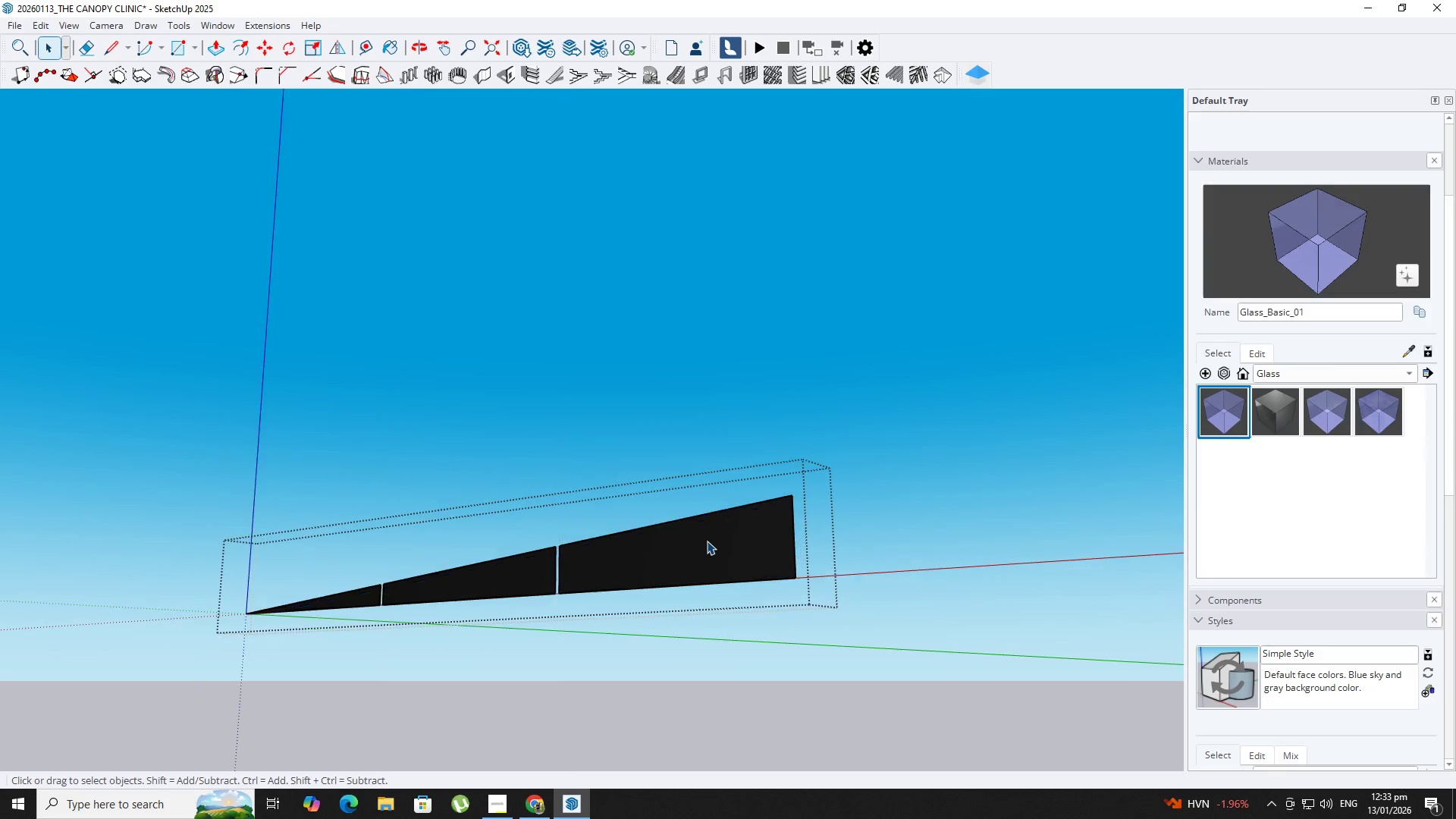 
triple_click([707, 541])
 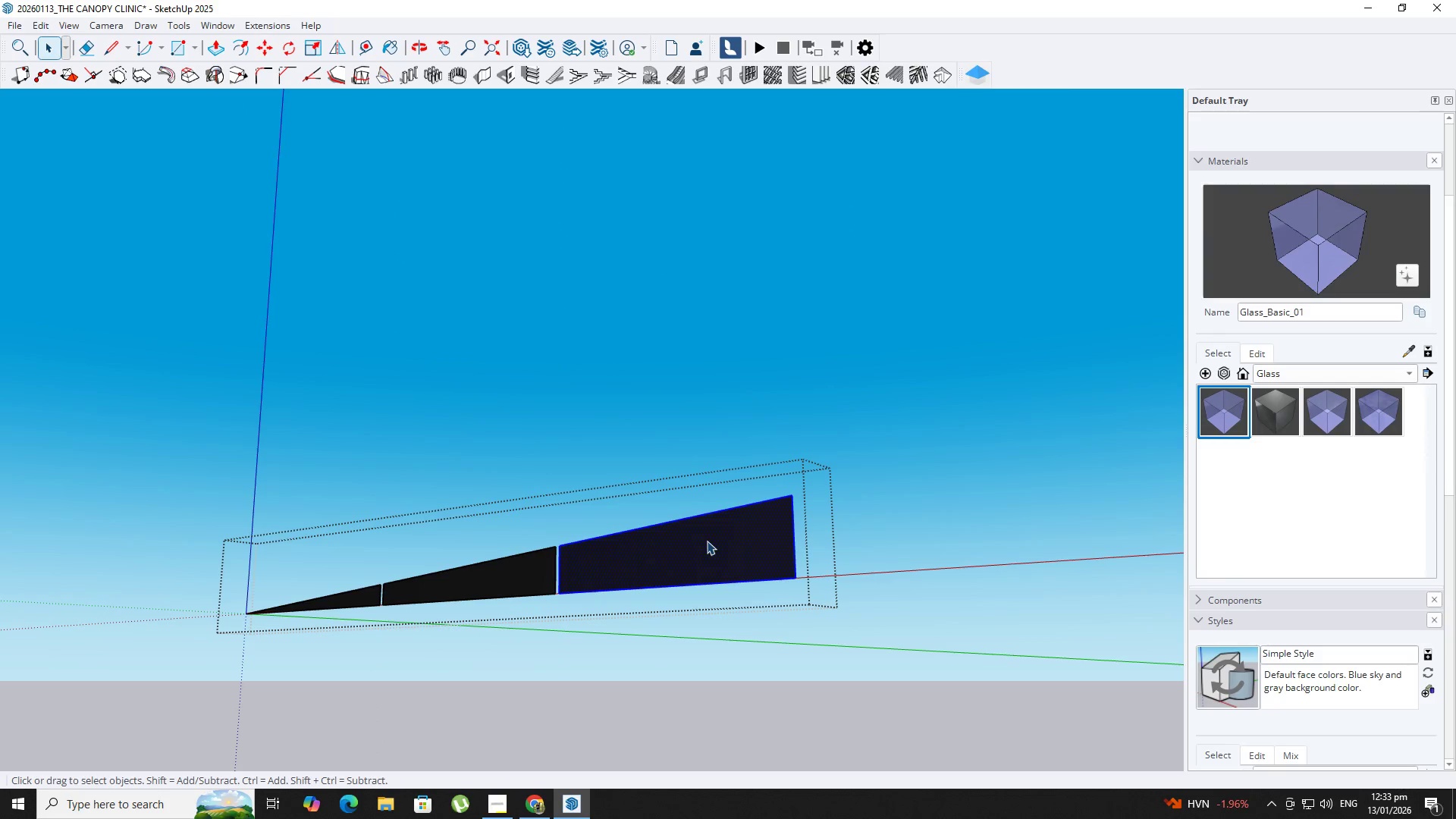 
key(N)
 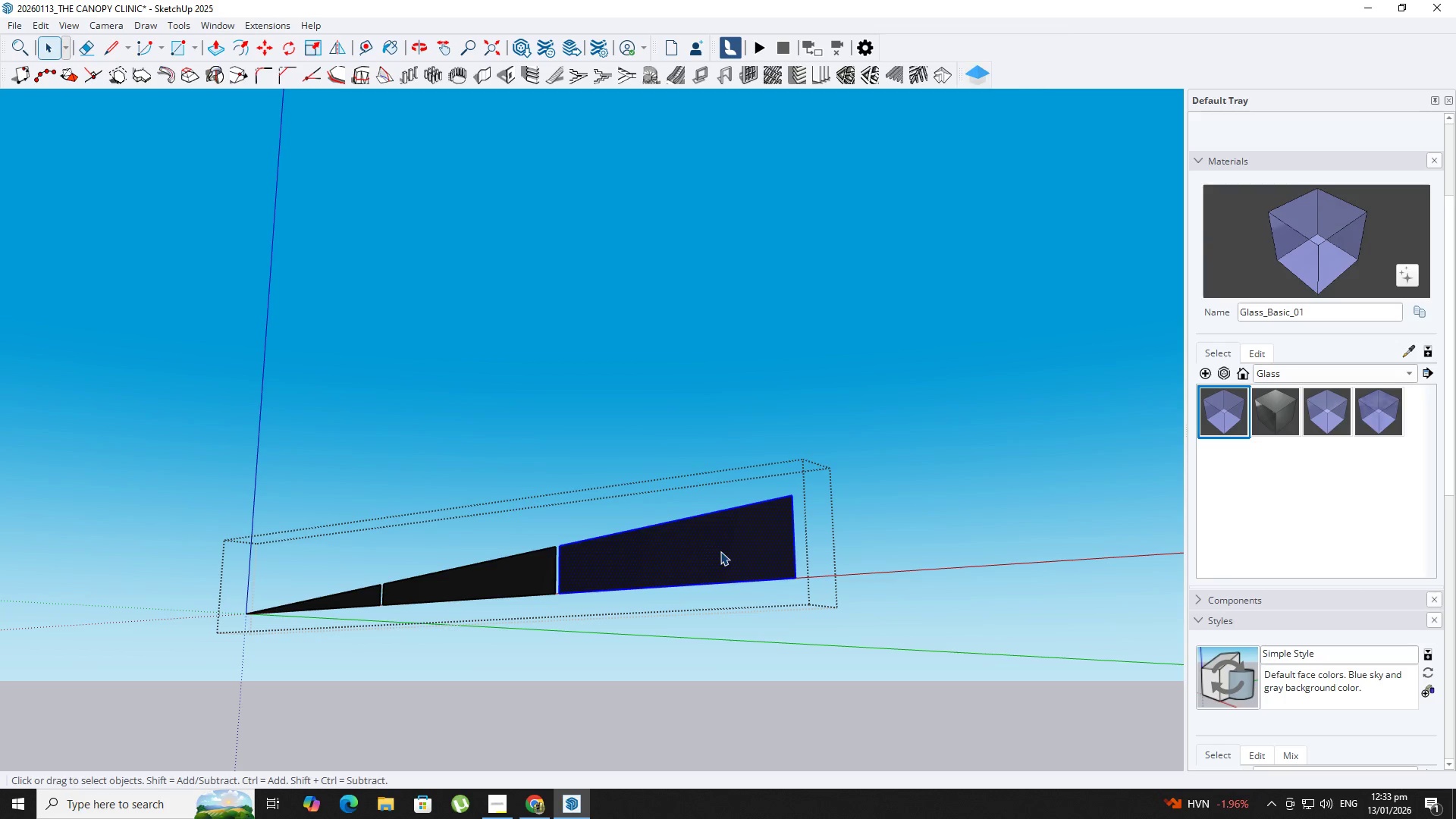 
key(Space)
 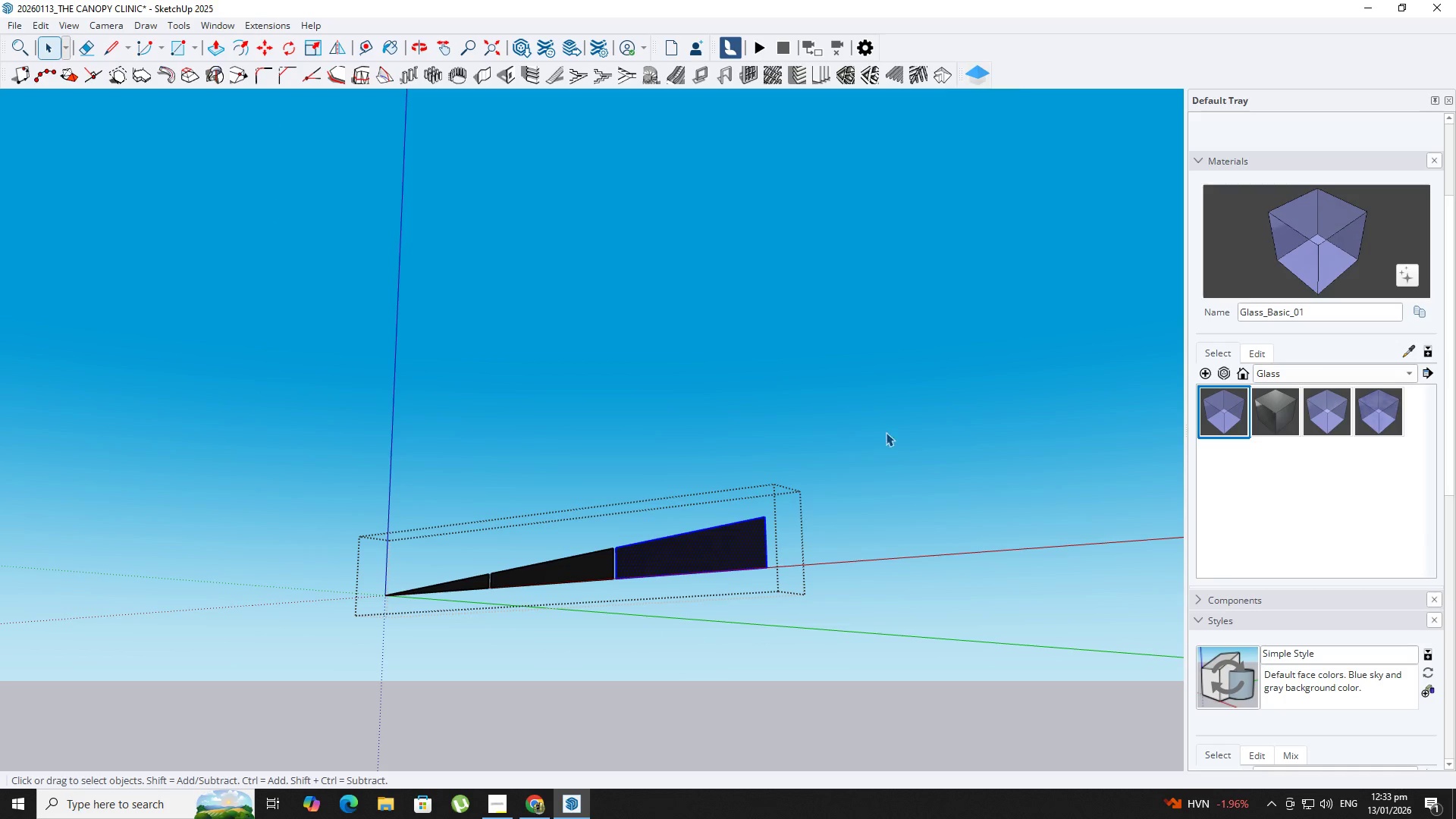 
left_click_drag(start_coordinate=[886, 432], to_coordinate=[361, 676])
 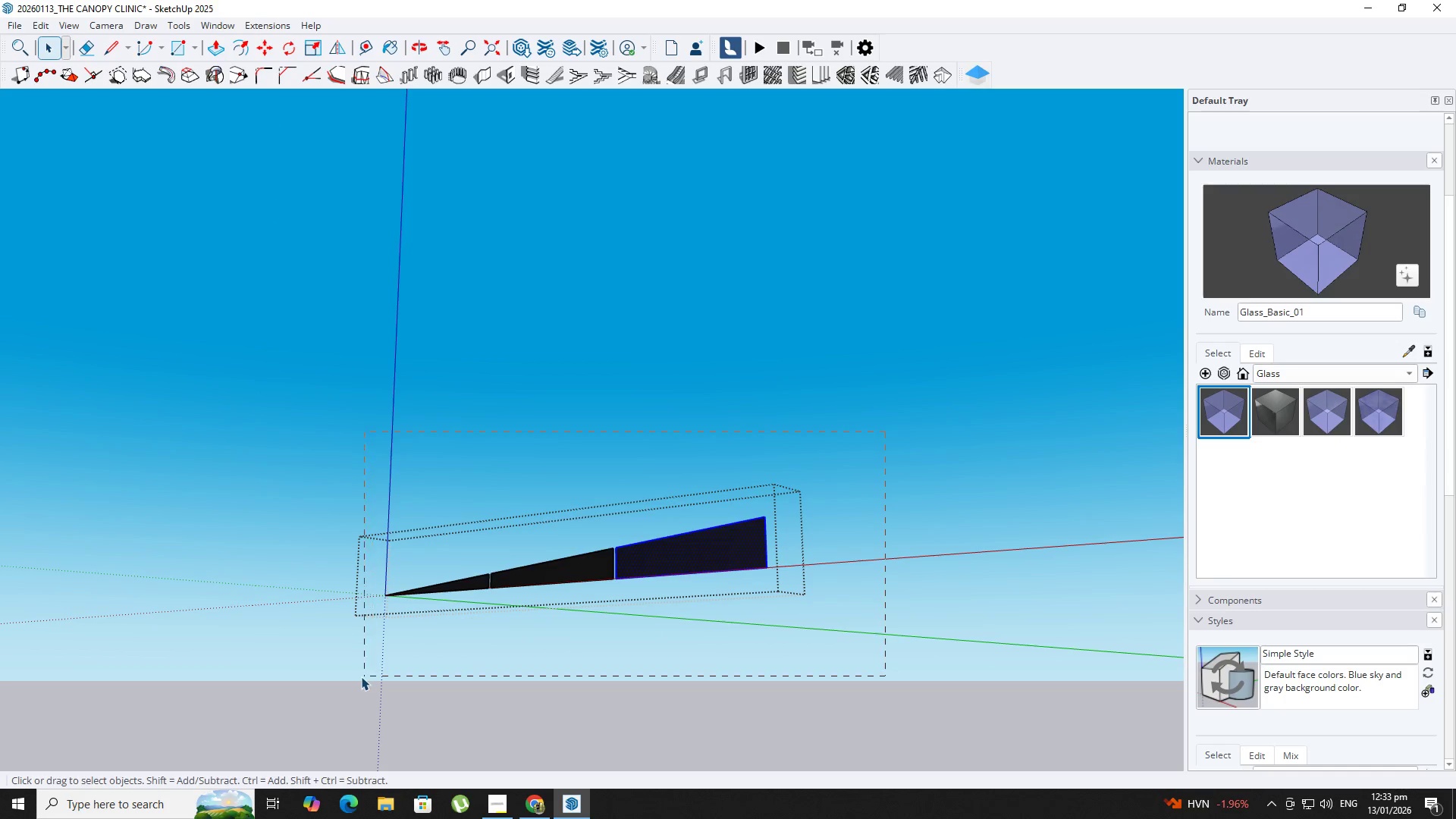 
scroll: coordinate [722, 551], scroll_direction: down, amount: 5.0
 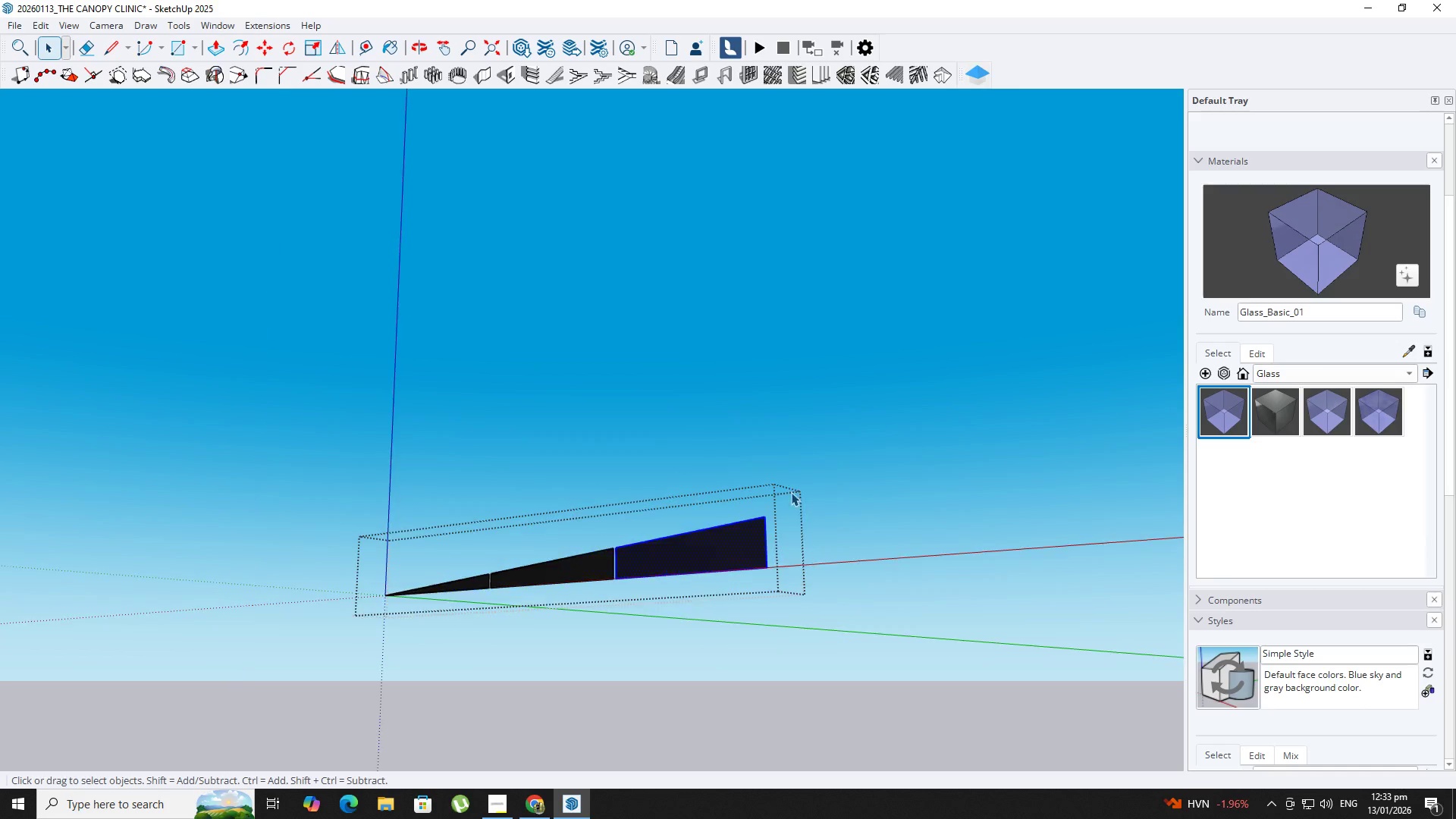 
key(B)
 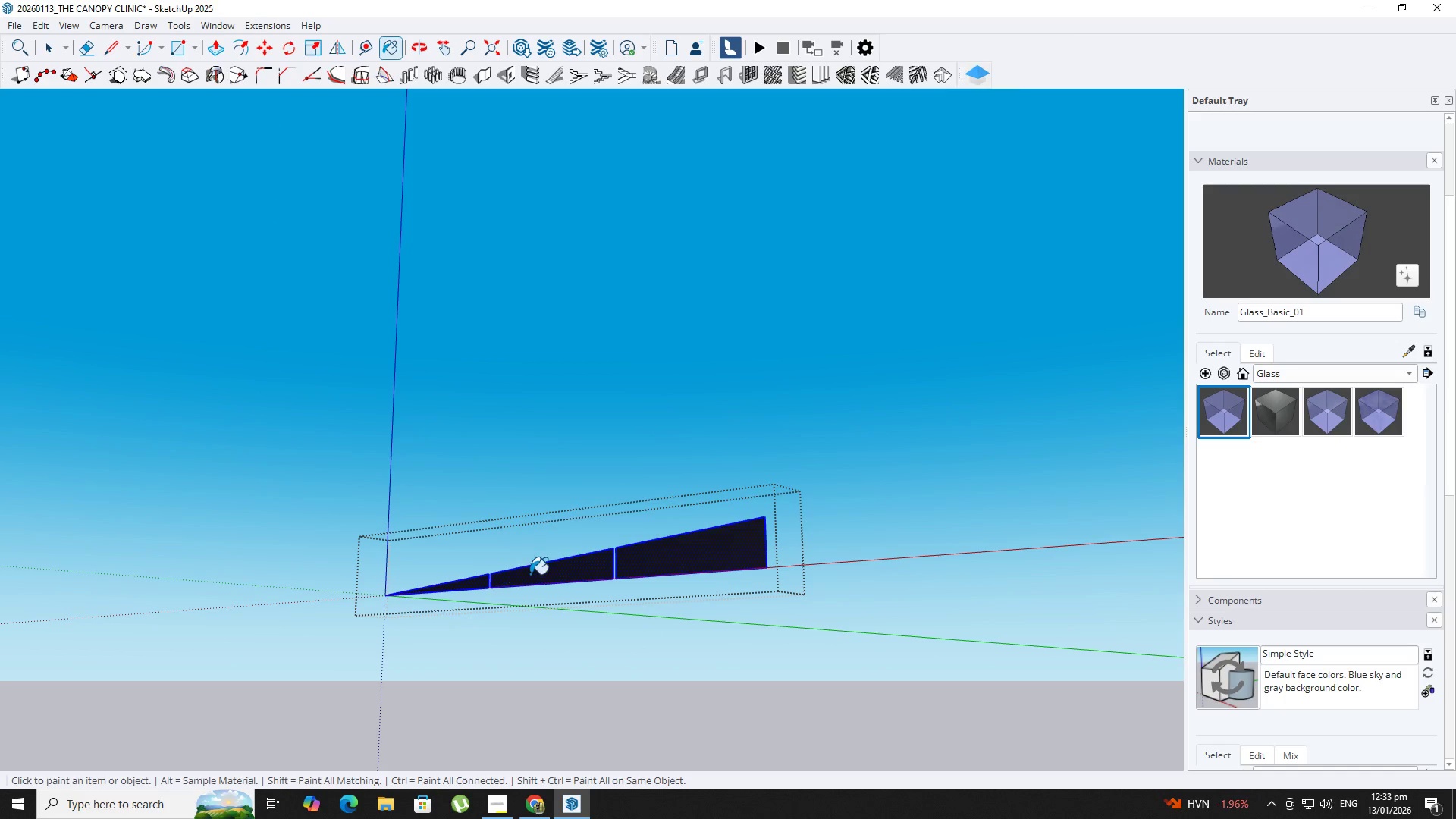 
left_click([530, 574])
 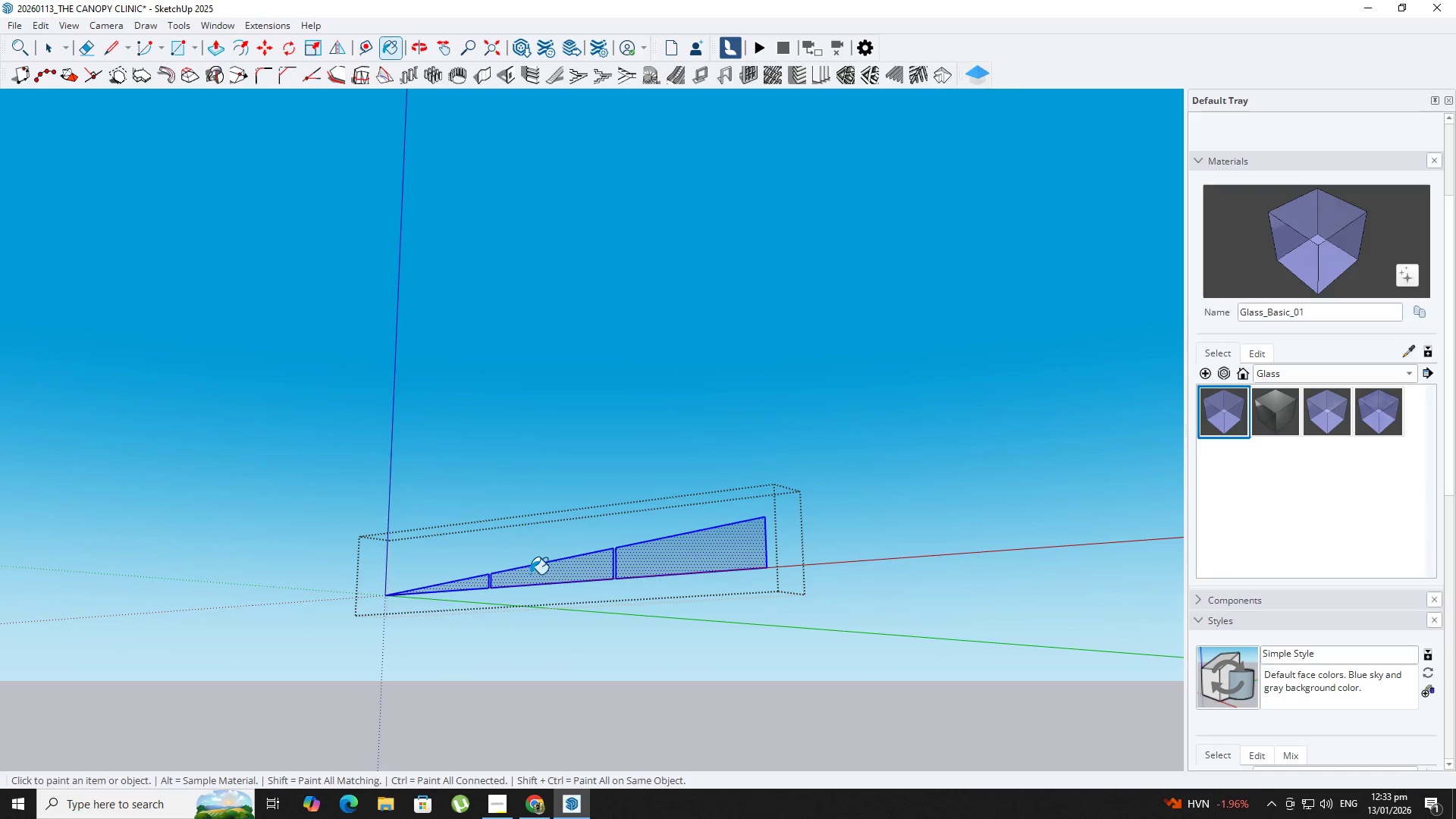 
key(Space)
 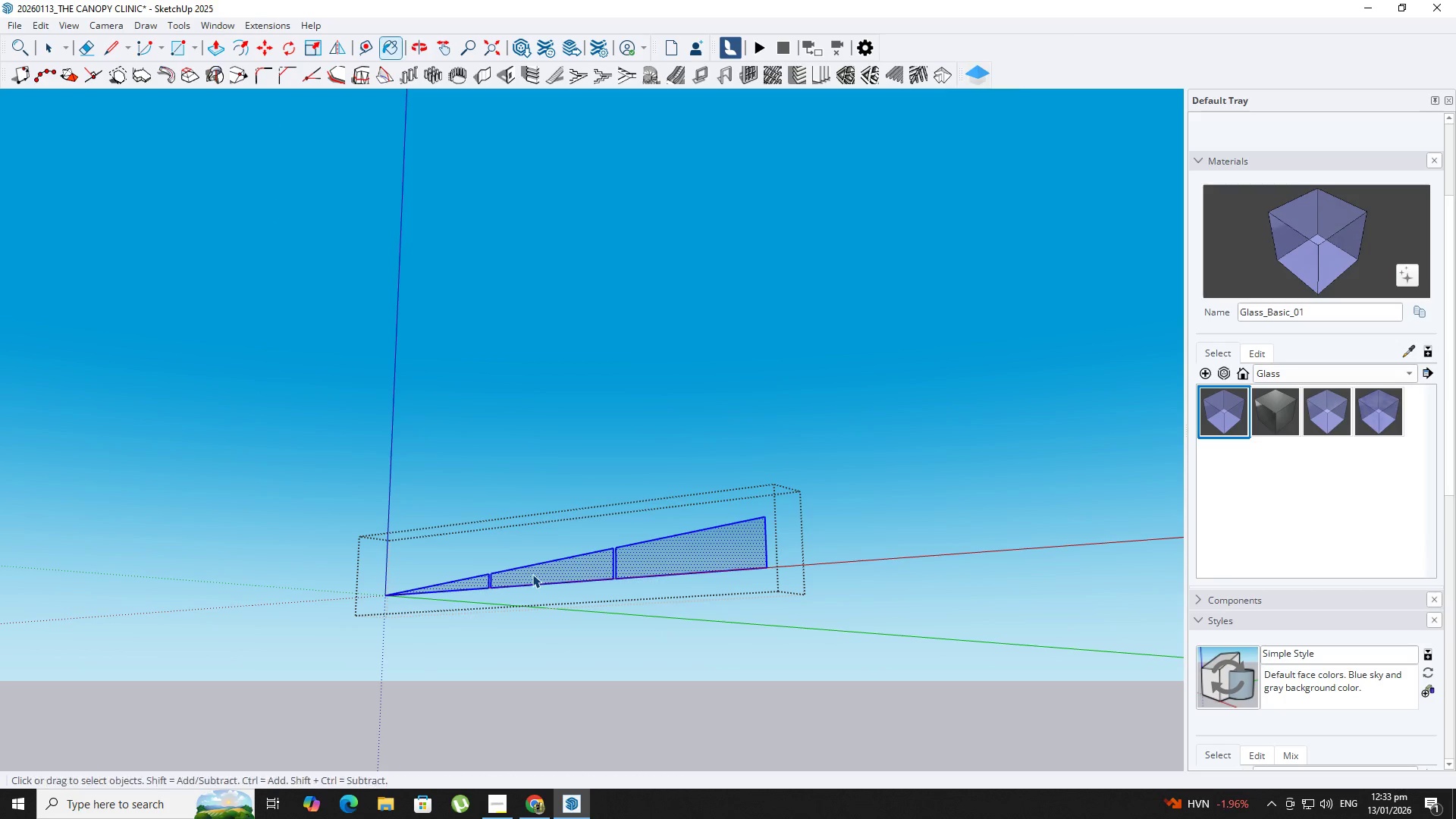 
key(Escape)
 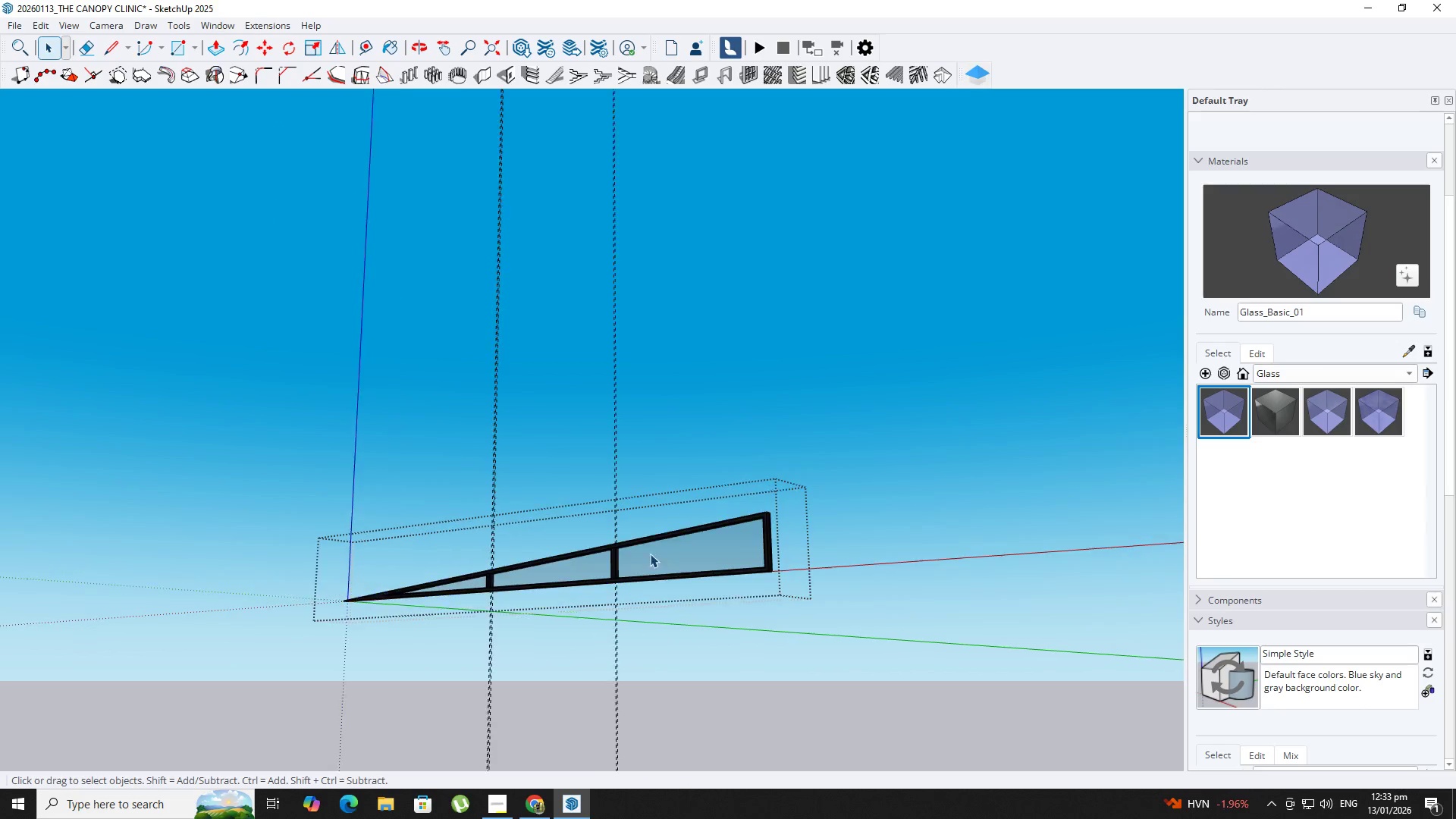 
key(Space)
 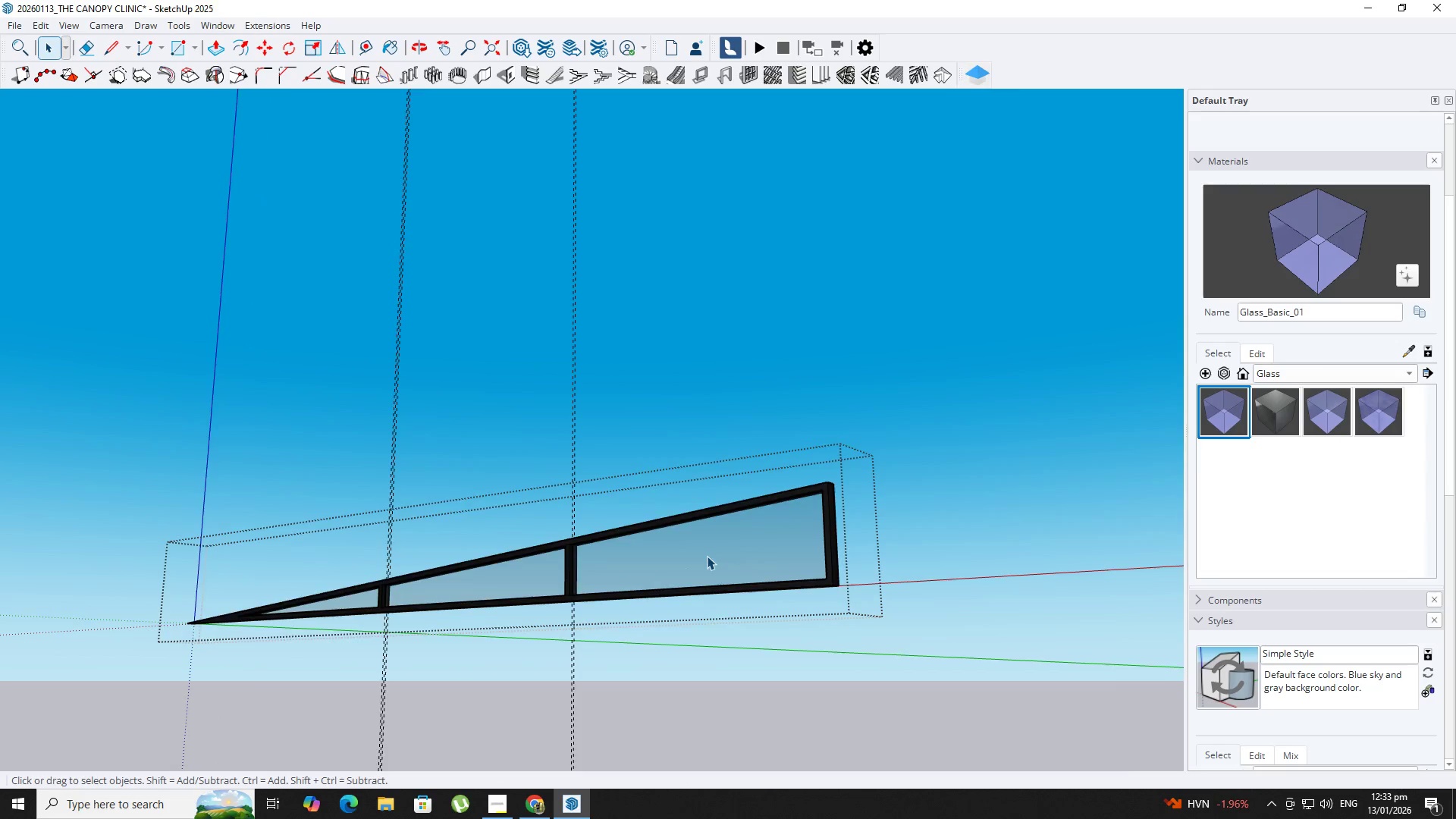 
key(Escape)
 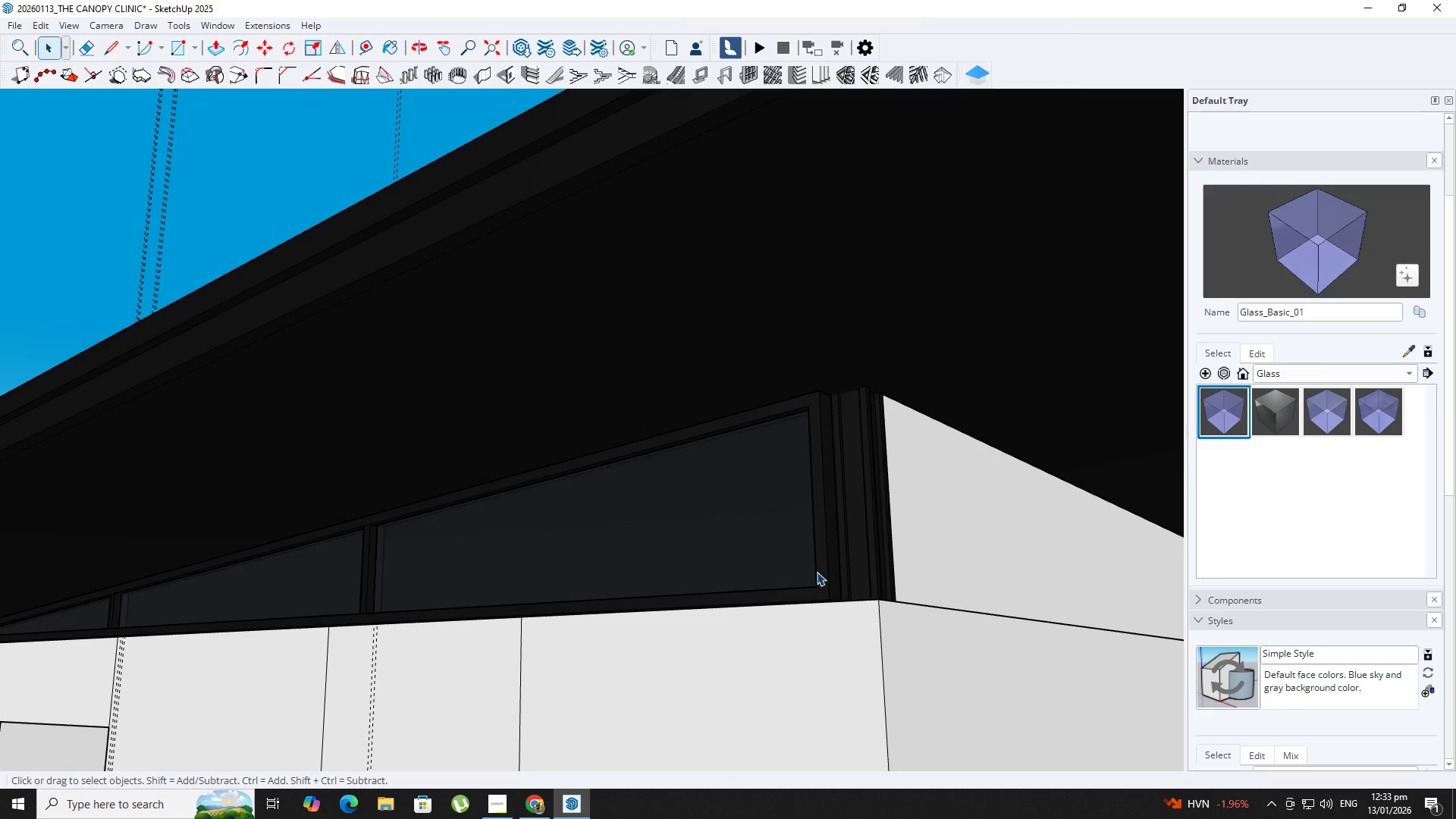 
scroll: coordinate [820, 571], scroll_direction: up, amount: 13.0
 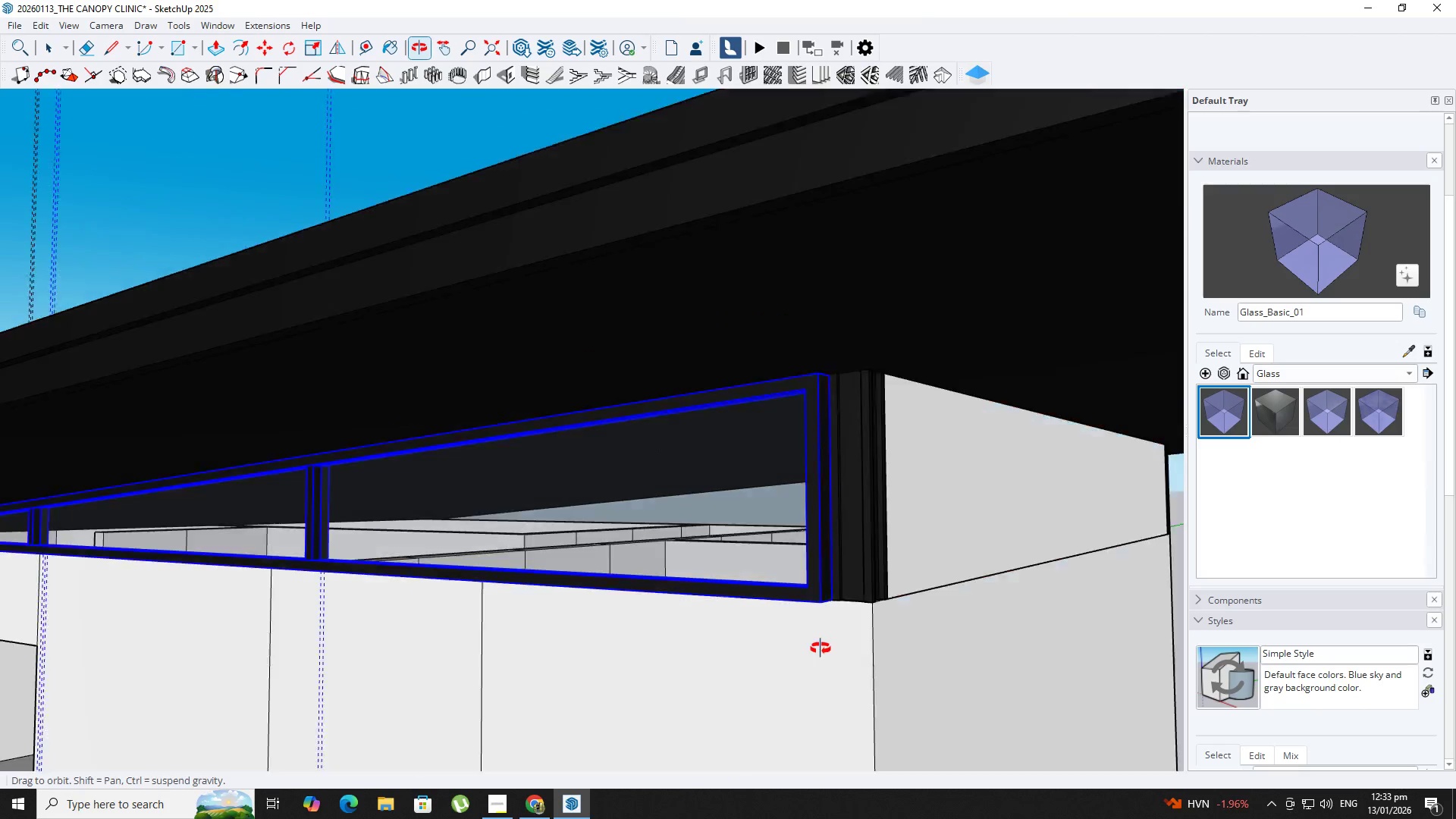 
key(M)
 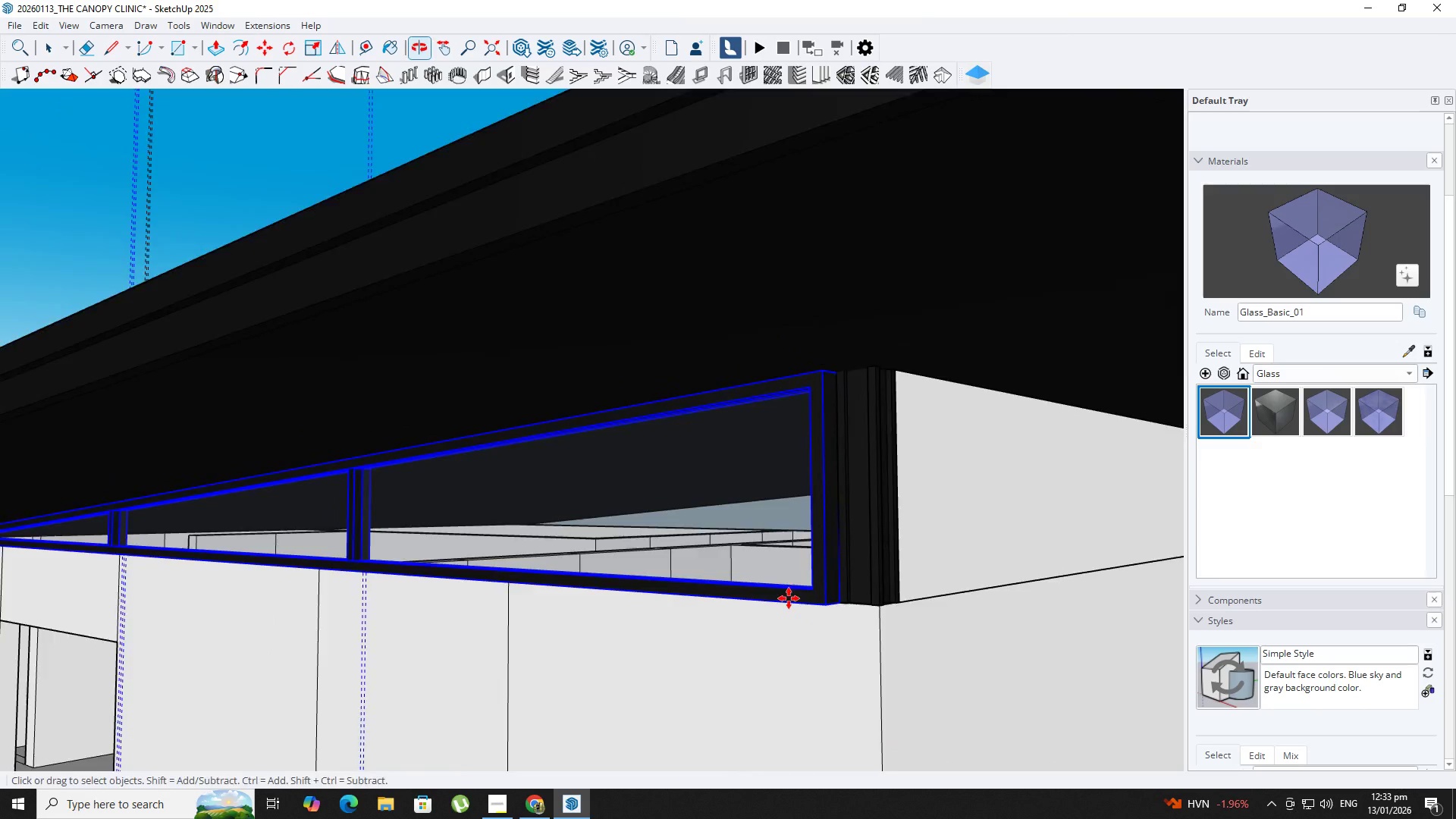 
scroll: coordinate [838, 583], scroll_direction: up, amount: 6.0
 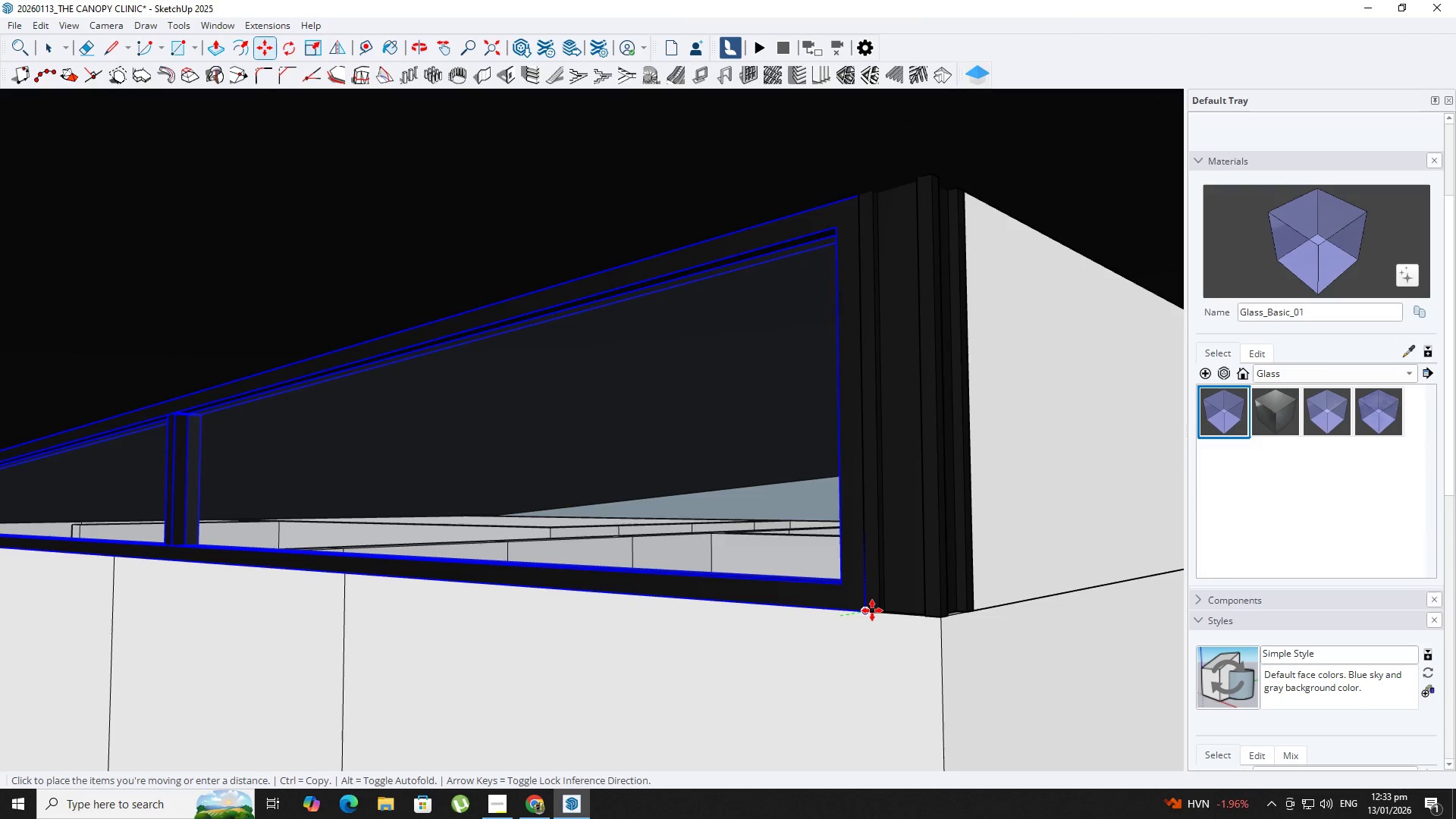 
left_click([872, 611])
 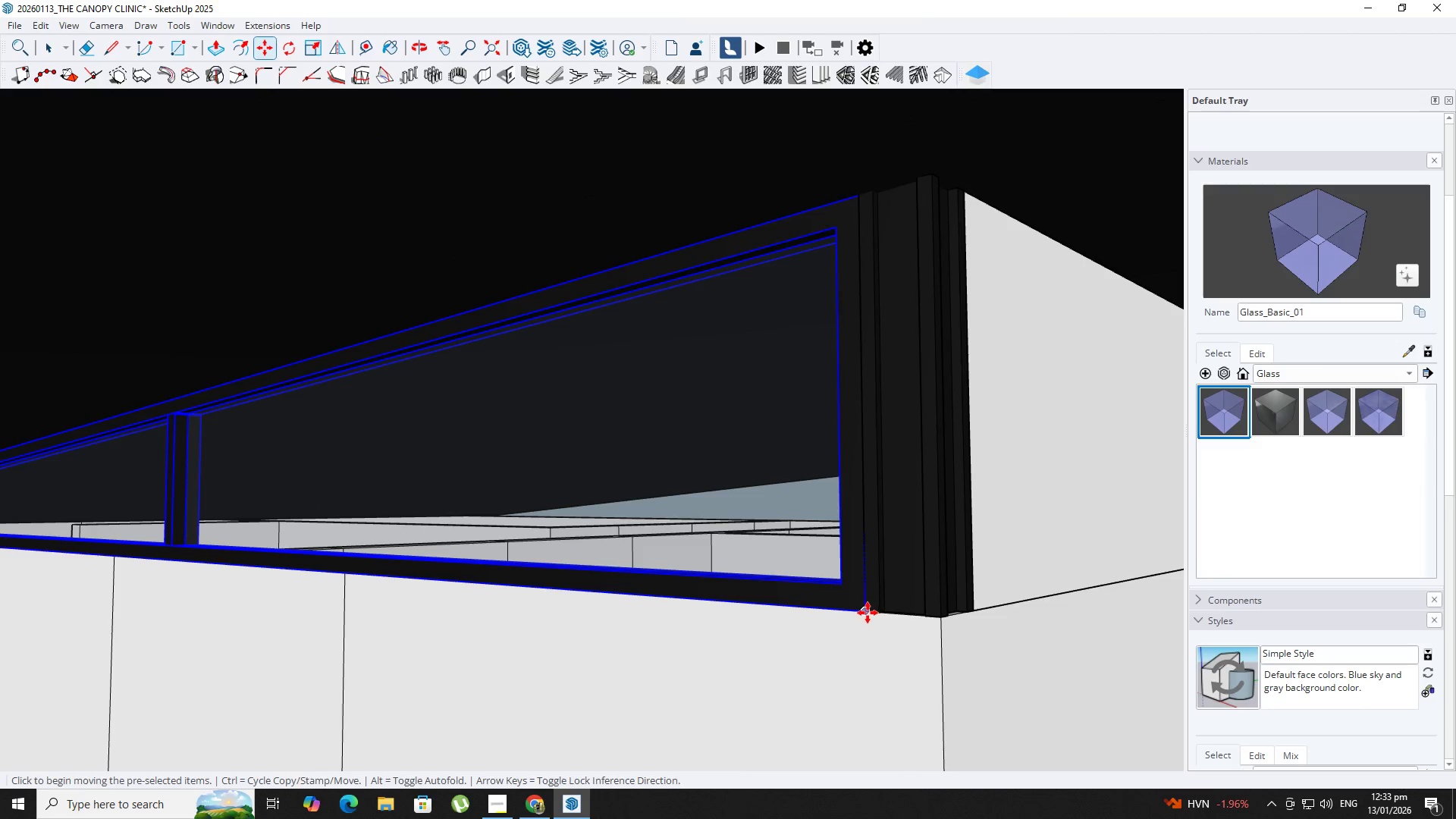 
left_click([868, 613])
 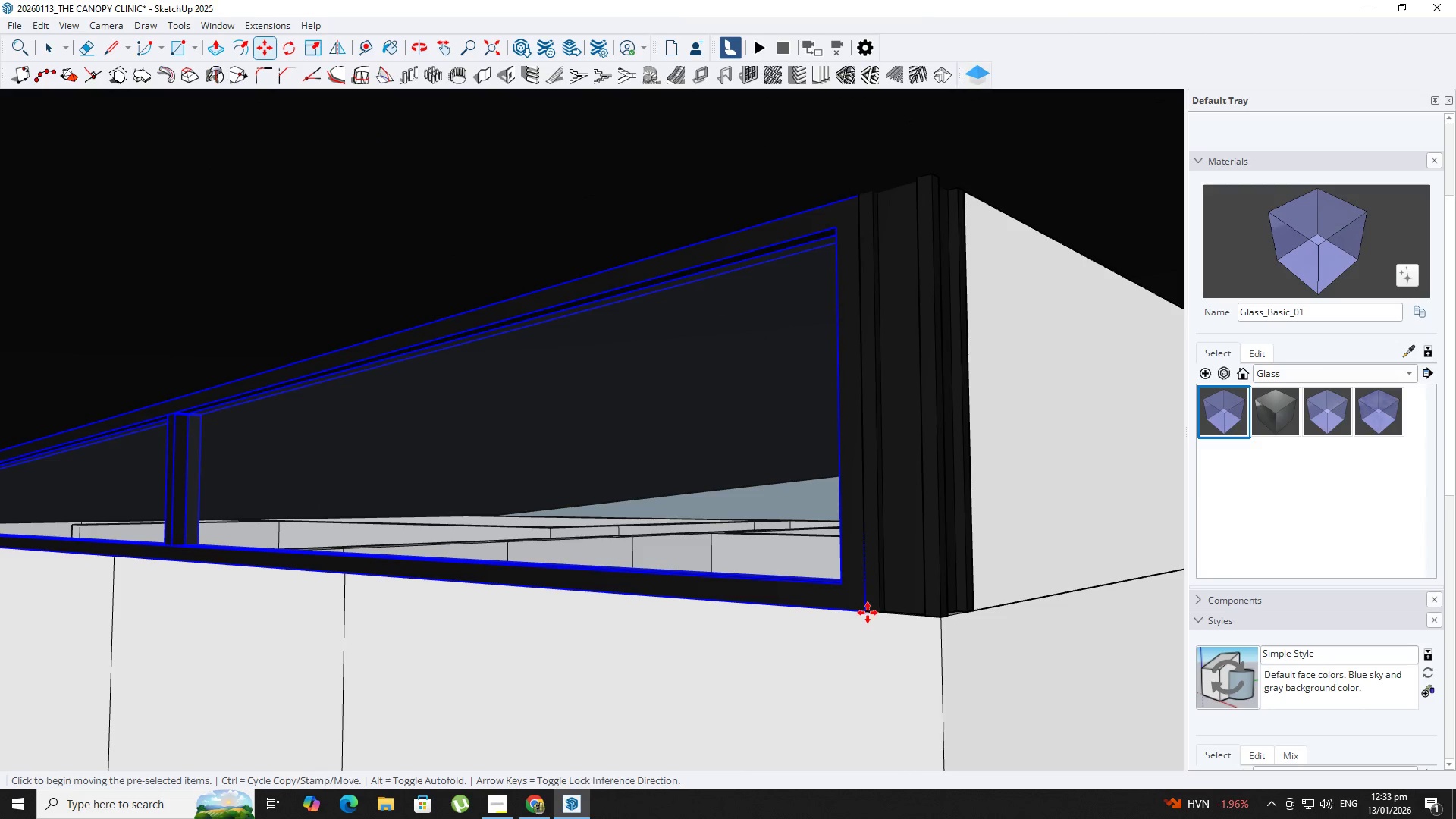 
key(Control+ControlLeft)
 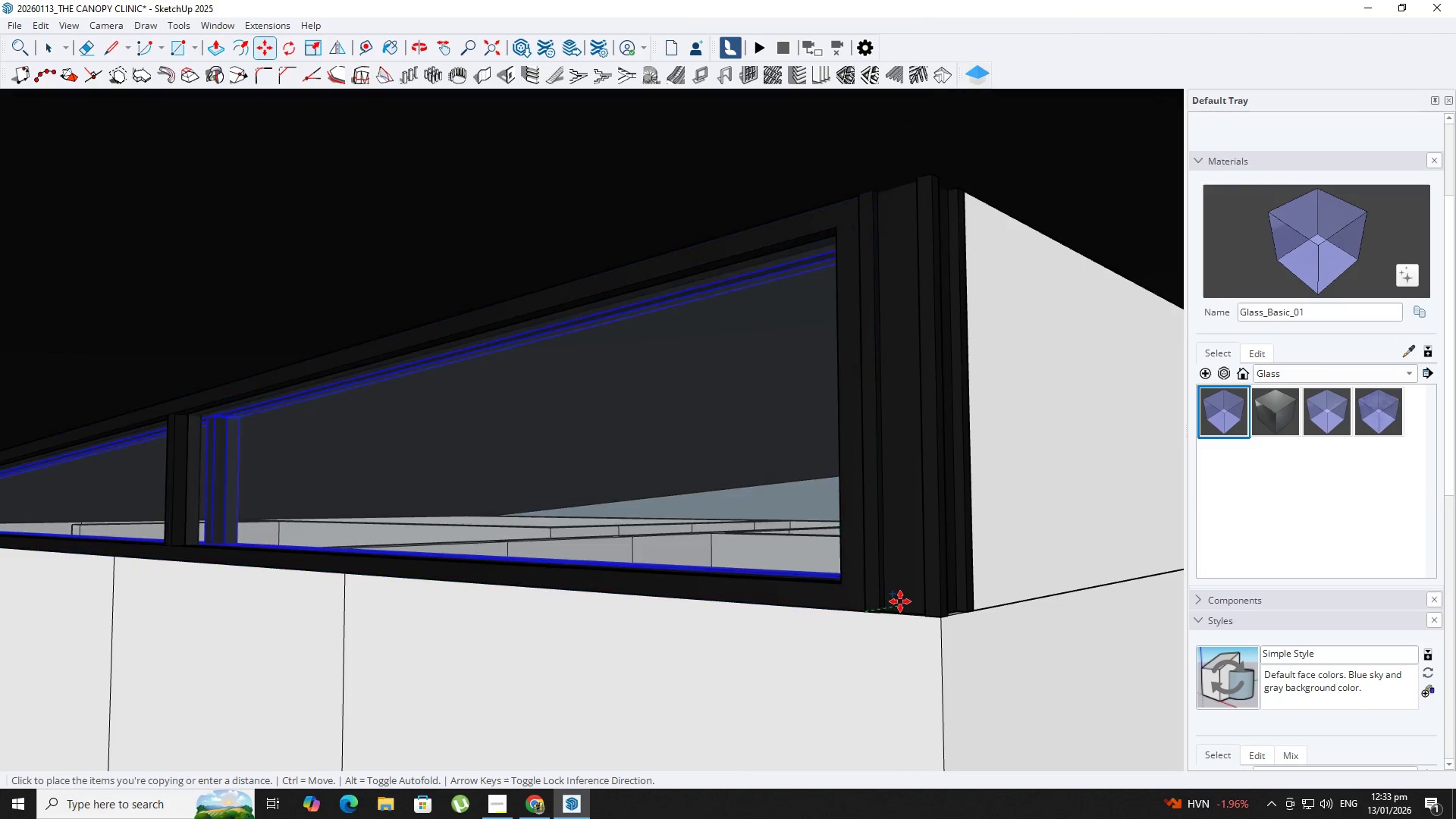 
hold_key(key=ShiftLeft, duration=0.33)
scroll: coordinate [71, 576], scroll_direction: down, amount: 7.0
 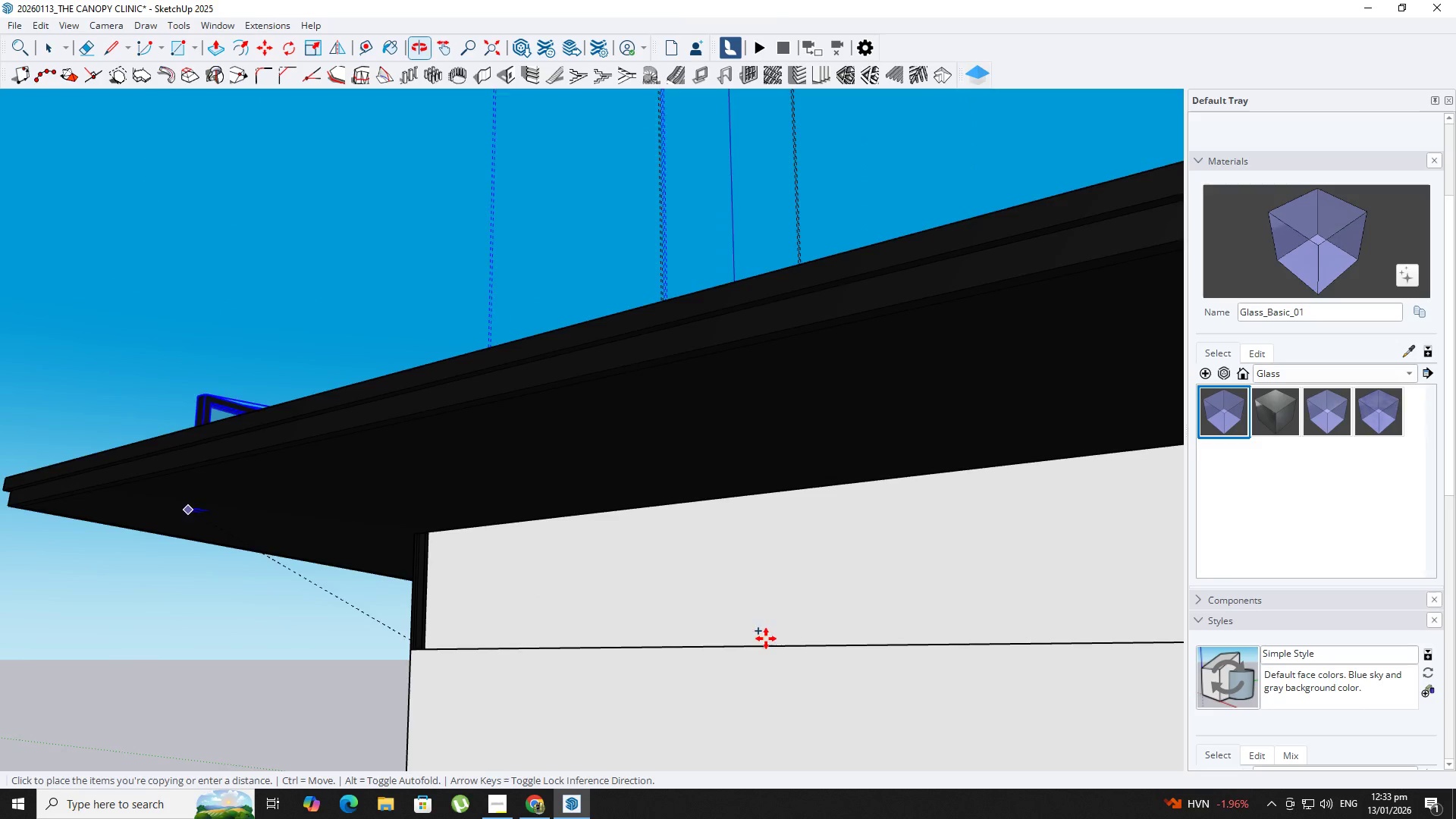 
hold_key(key=ShiftLeft, duration=0.47)
scroll: coordinate [628, 561], scroll_direction: down, amount: 6.0
 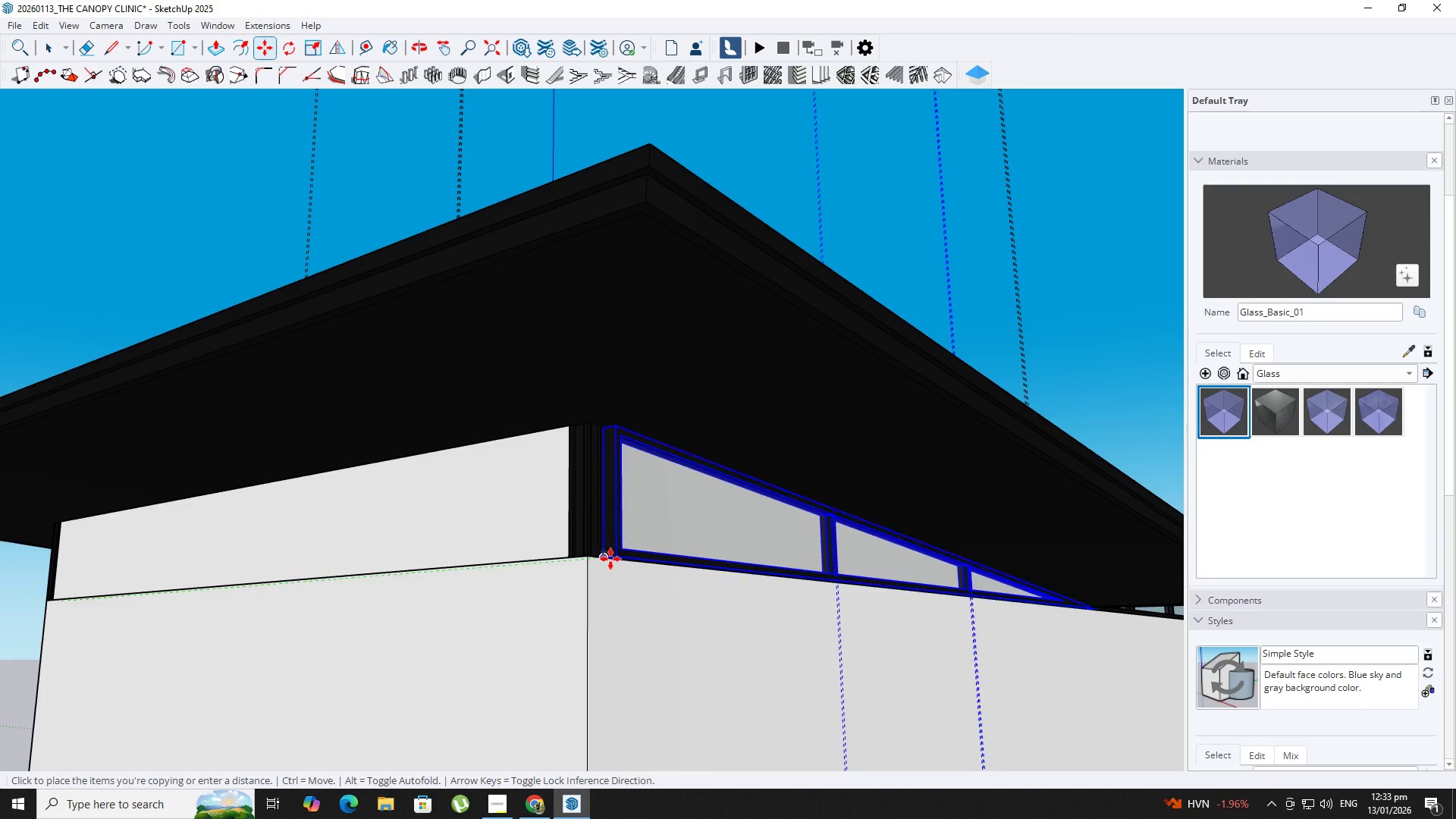 
double_click([607, 558])
 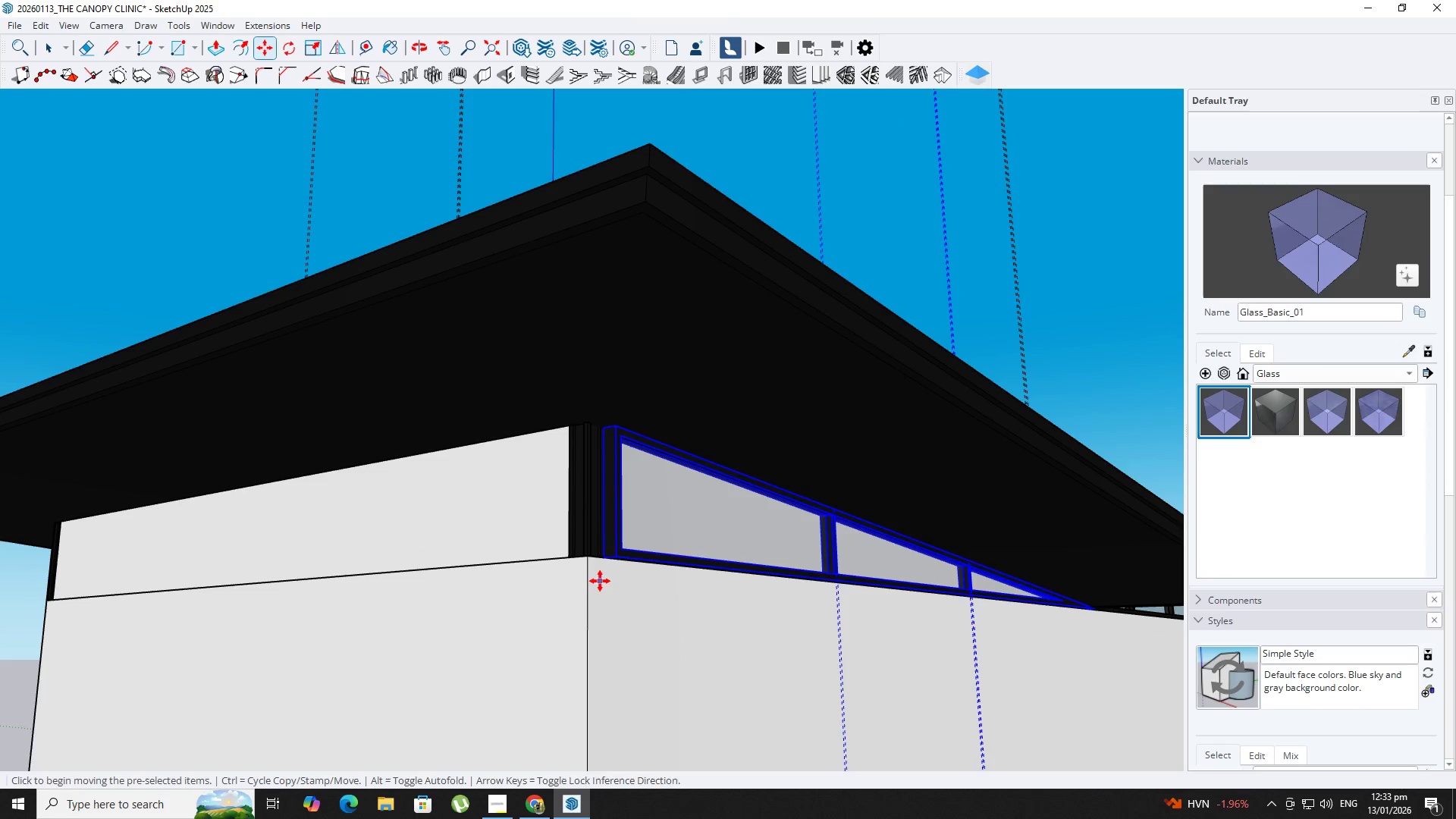 
left_click([604, 561])
 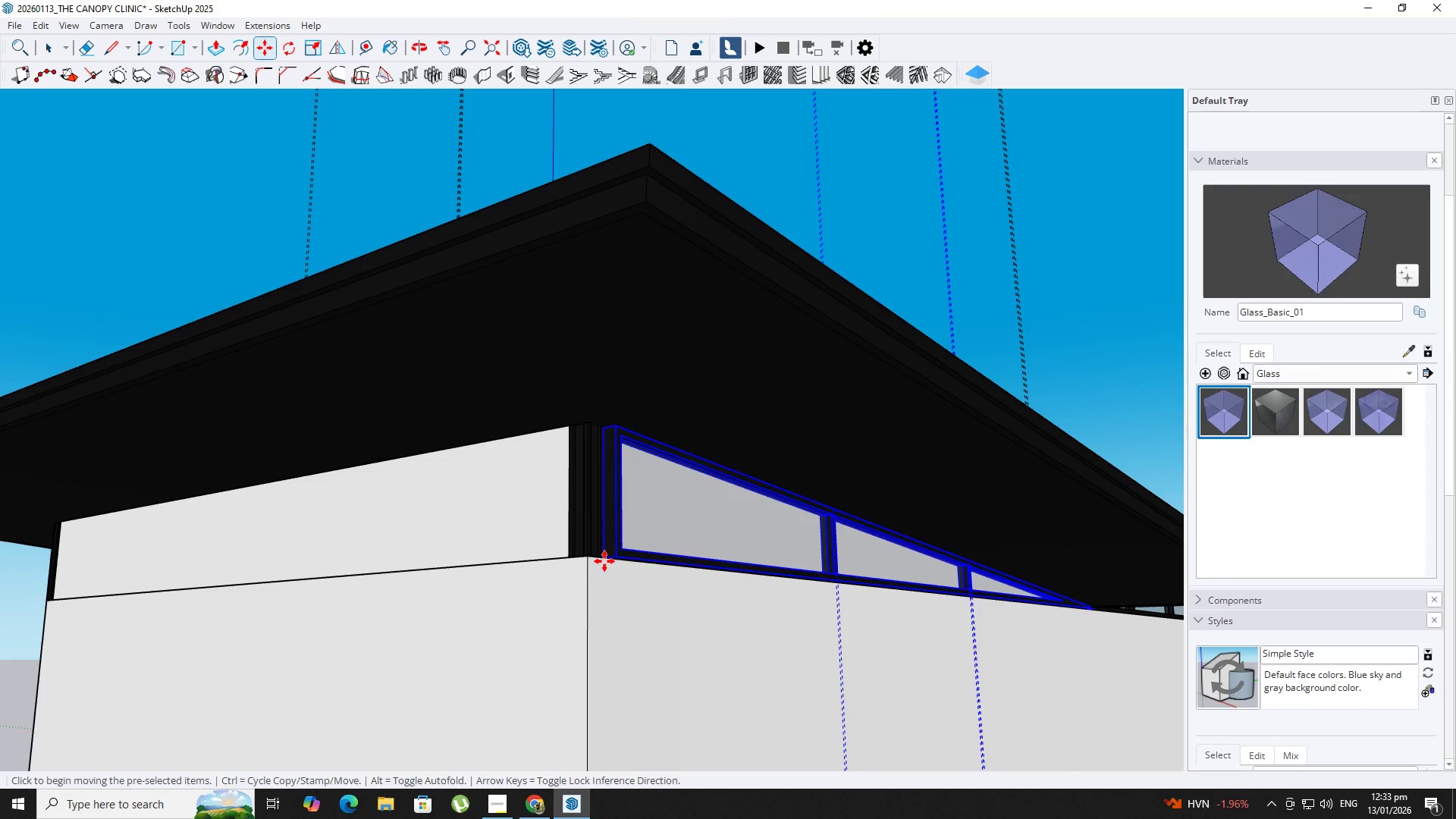 
key(ArrowLeft)
 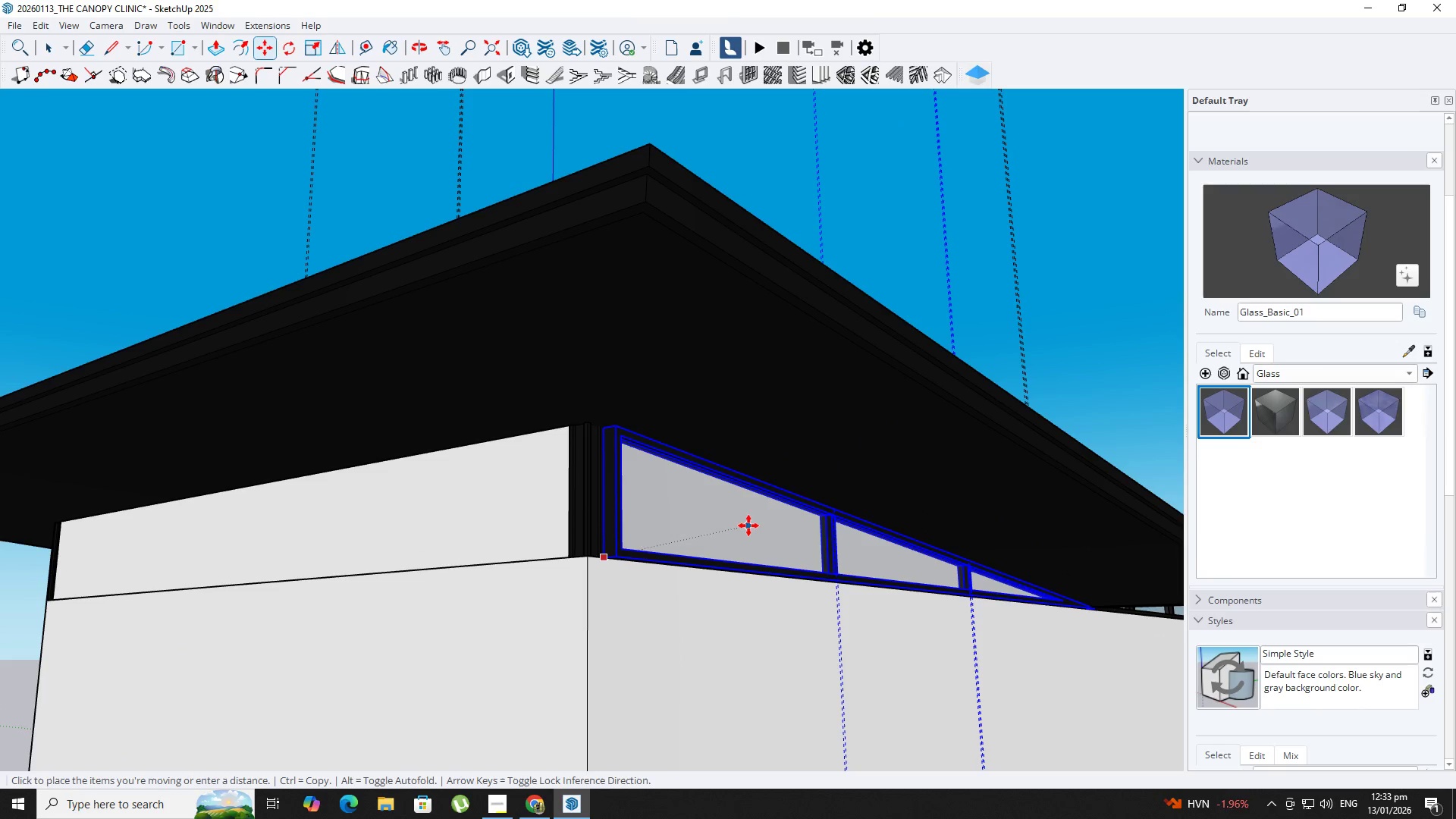 
key(ArrowRight)
 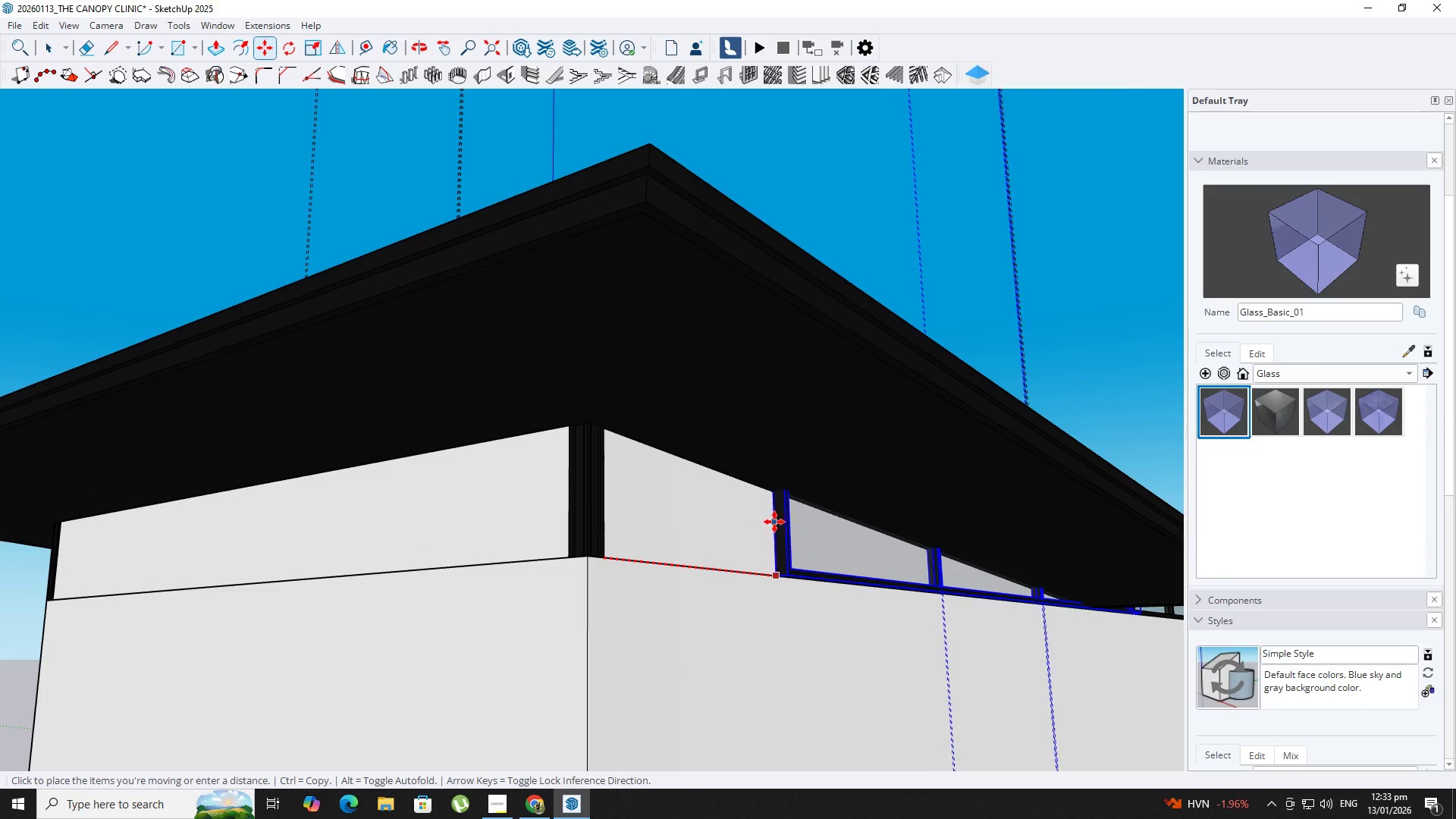 
key(ArrowLeft)
 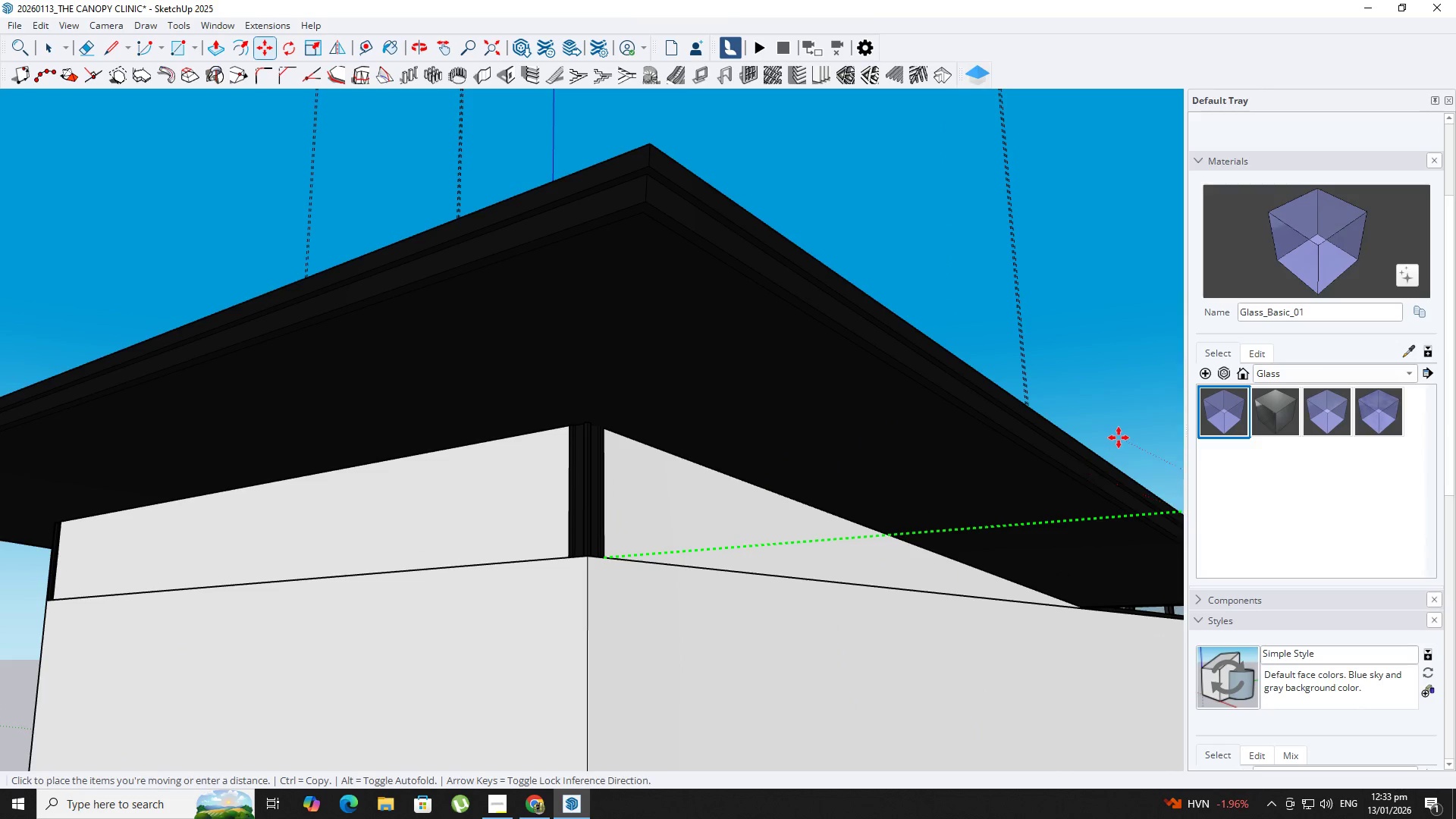 
left_click([1119, 438])
 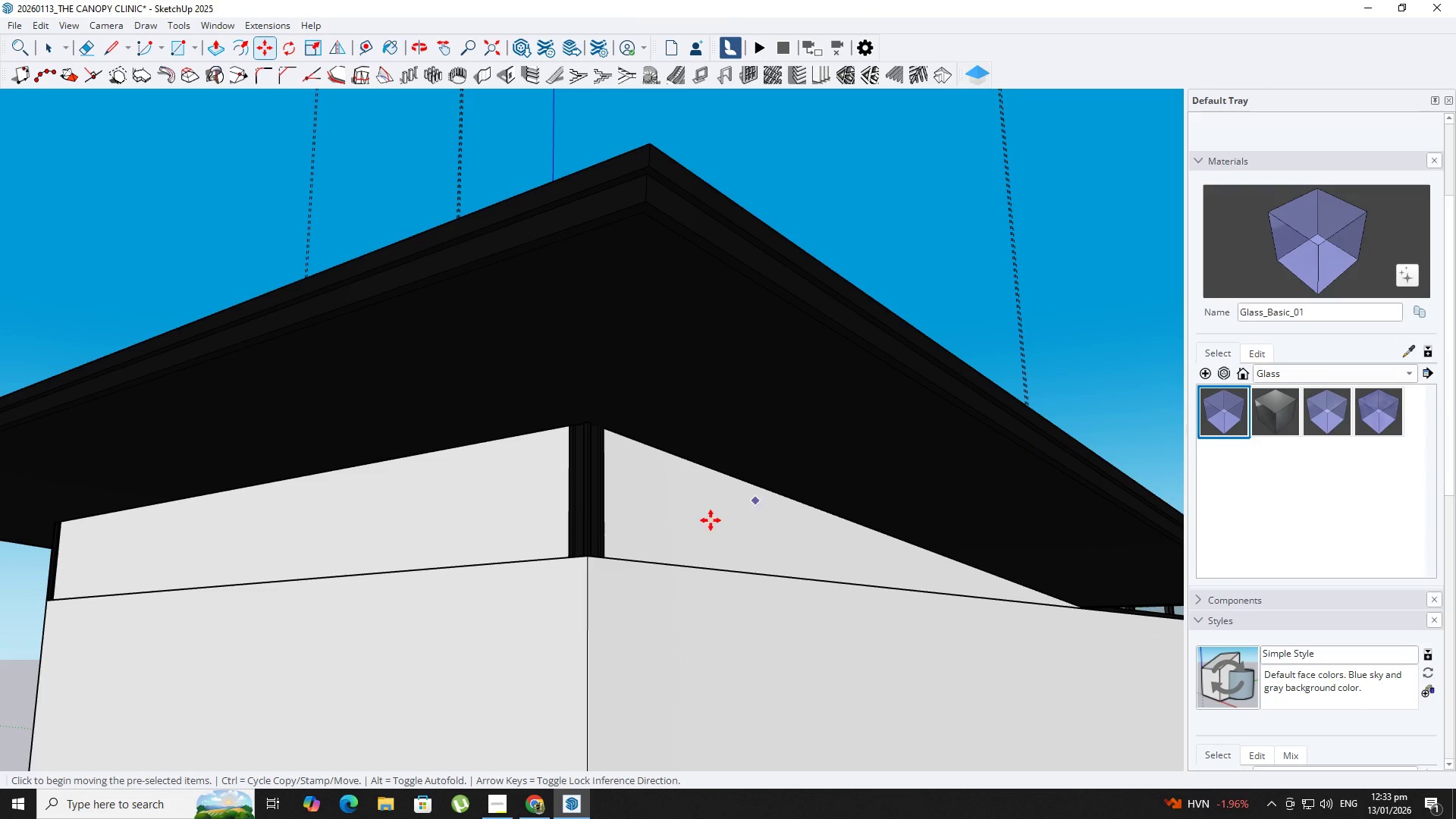 
key(Space)
 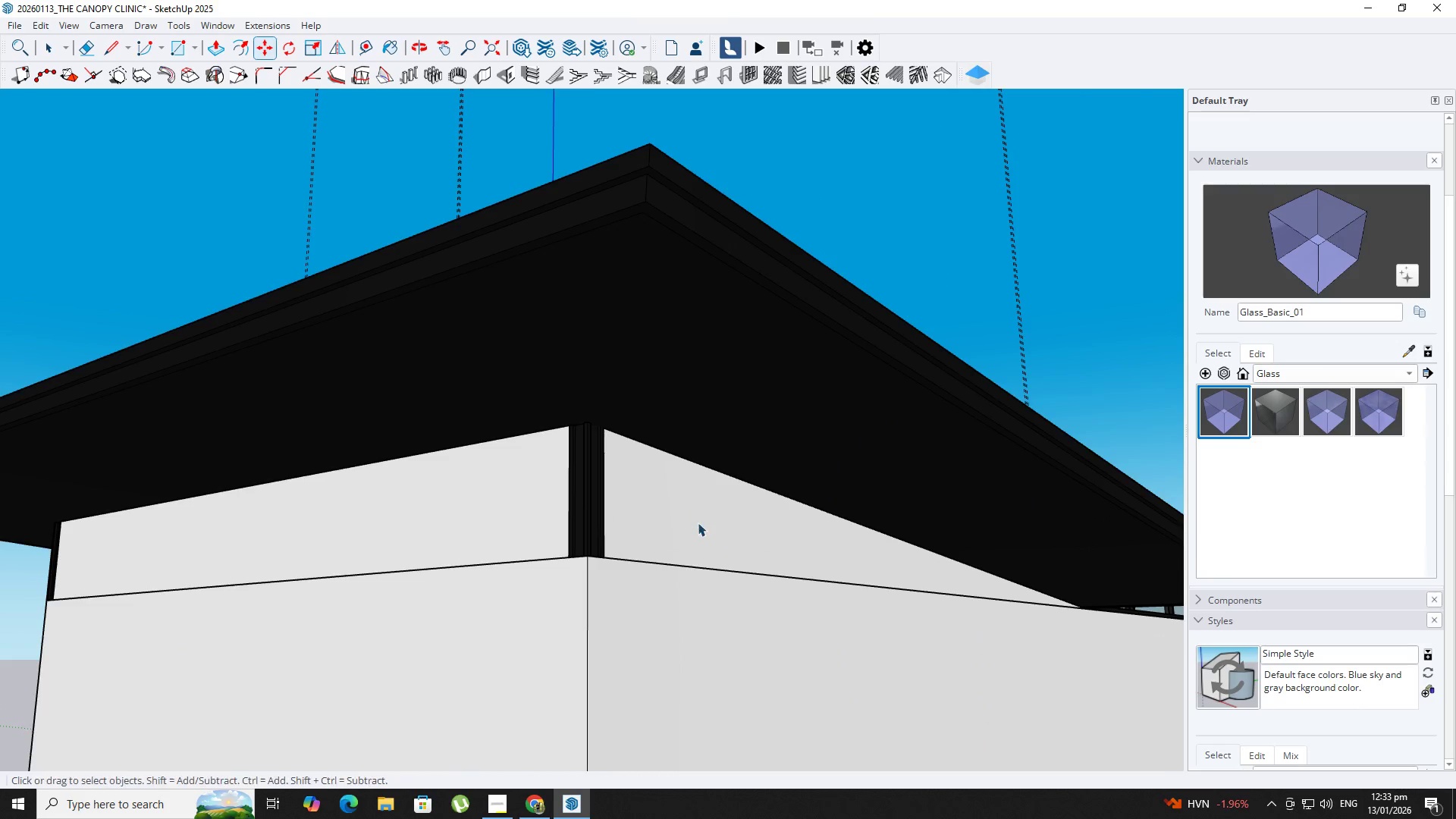 
left_click([693, 524])
 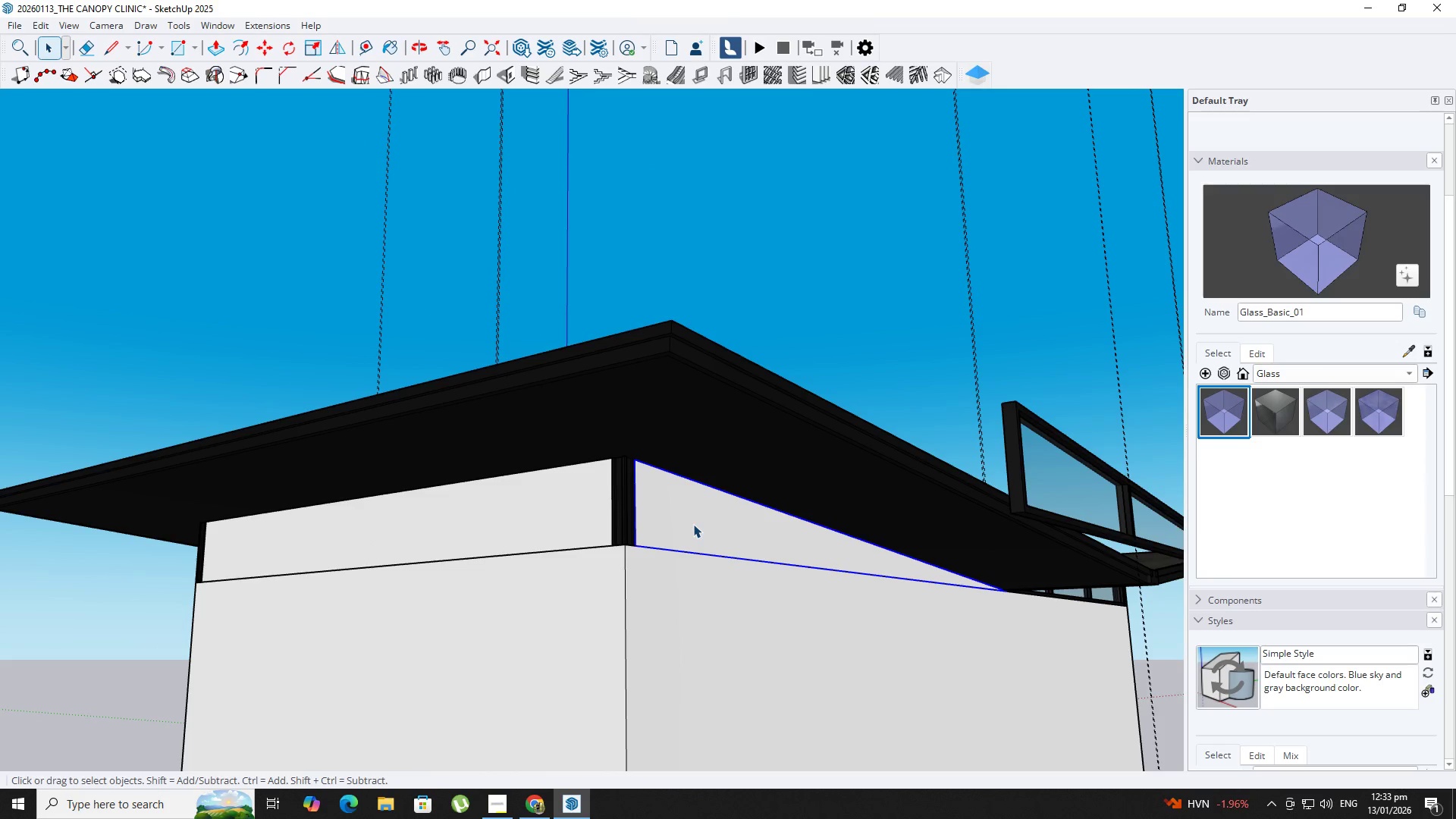 
scroll: coordinate [694, 524], scroll_direction: down, amount: 4.0
 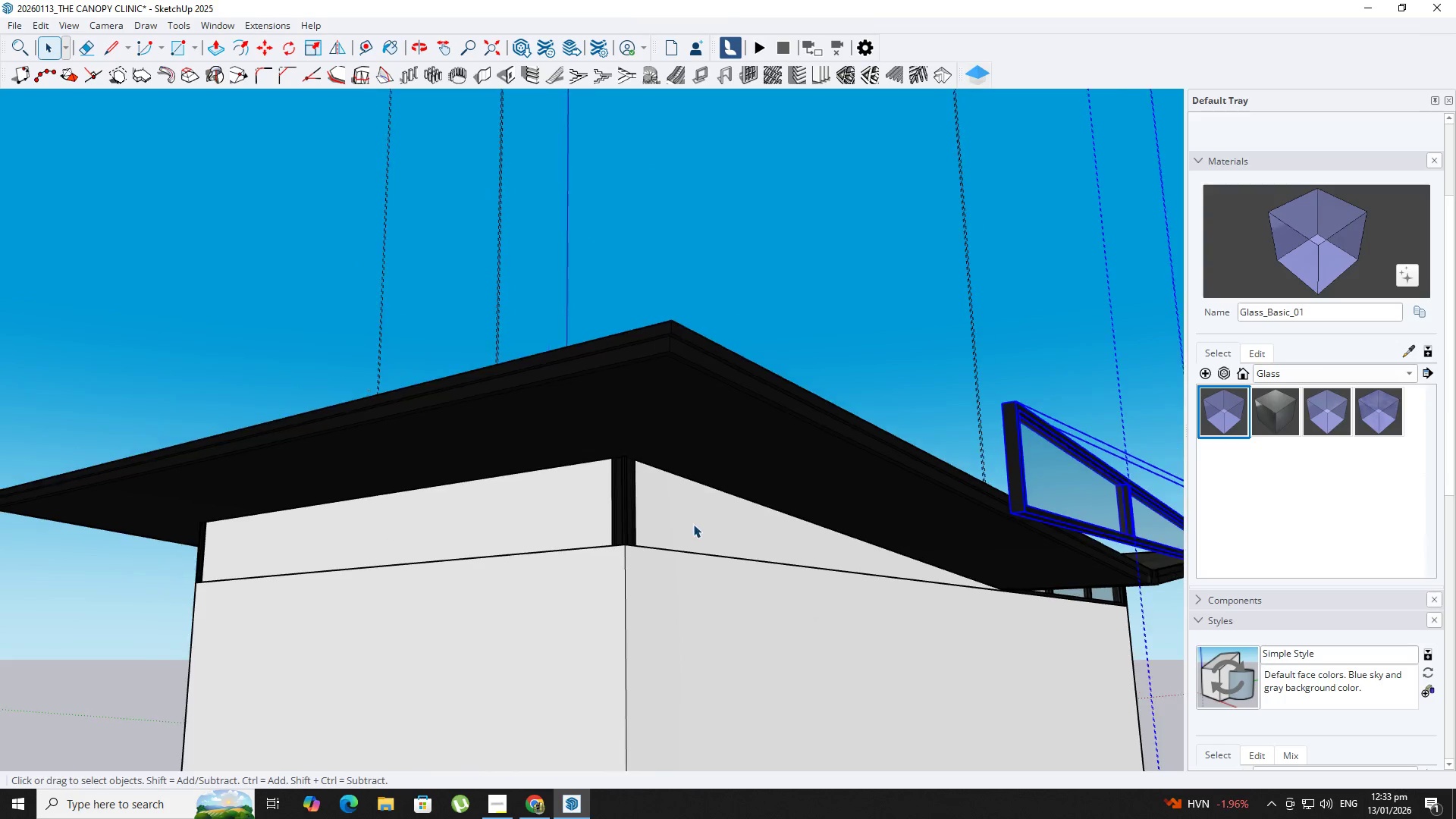 
type([Delete]nm)
 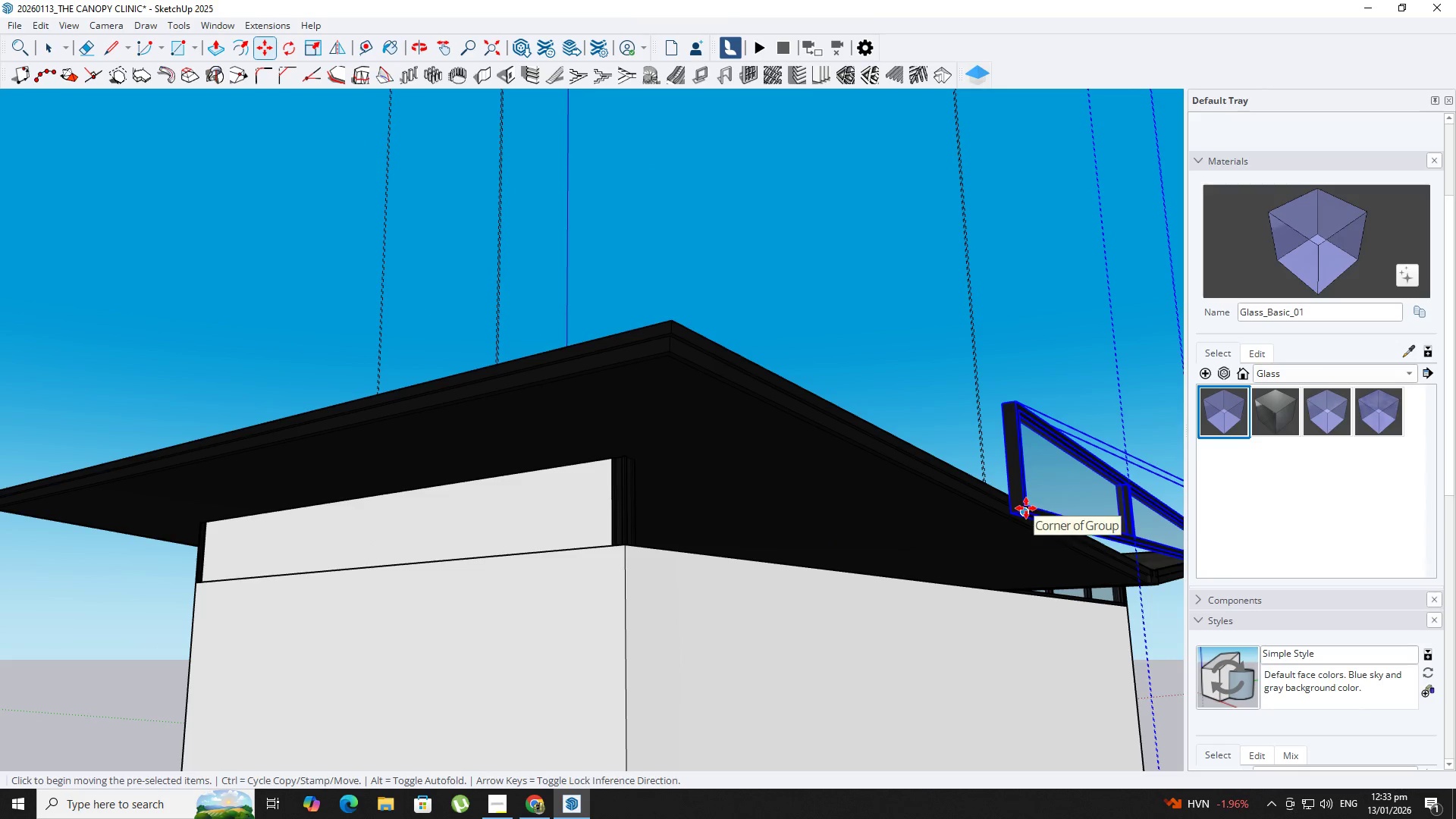 
left_click([1026, 508])
 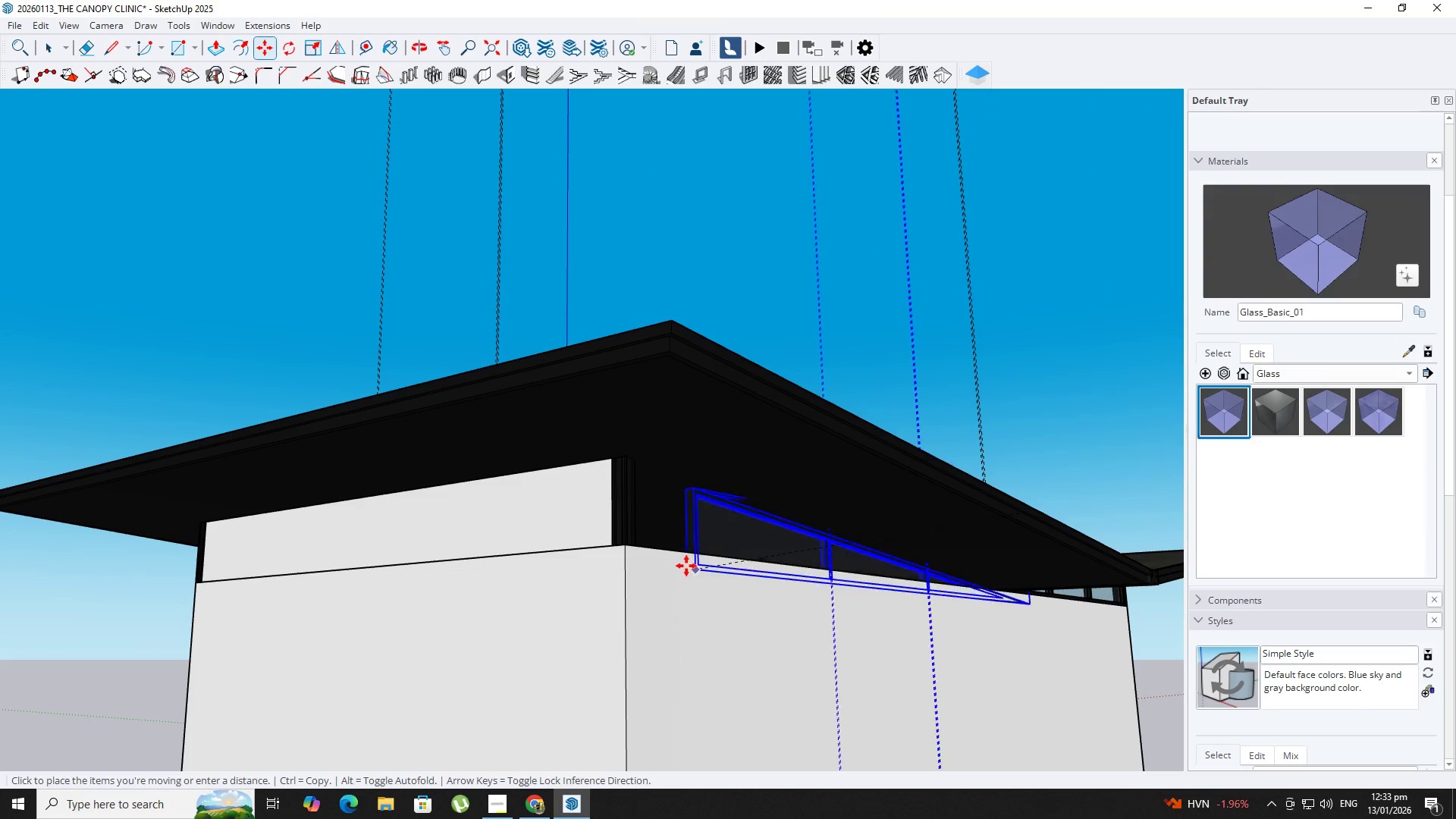 
key(ArrowLeft)
 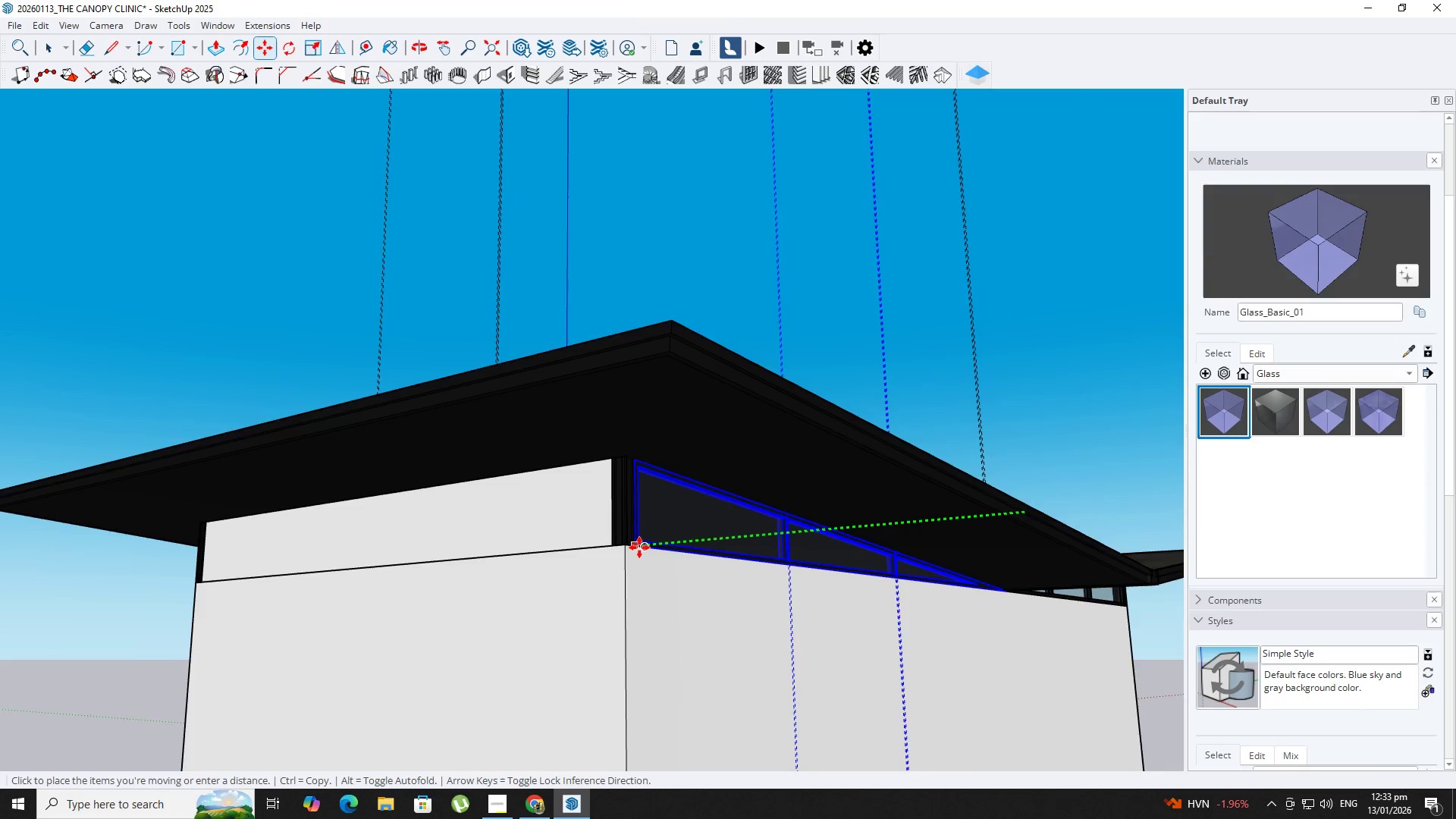 
left_click([639, 547])
 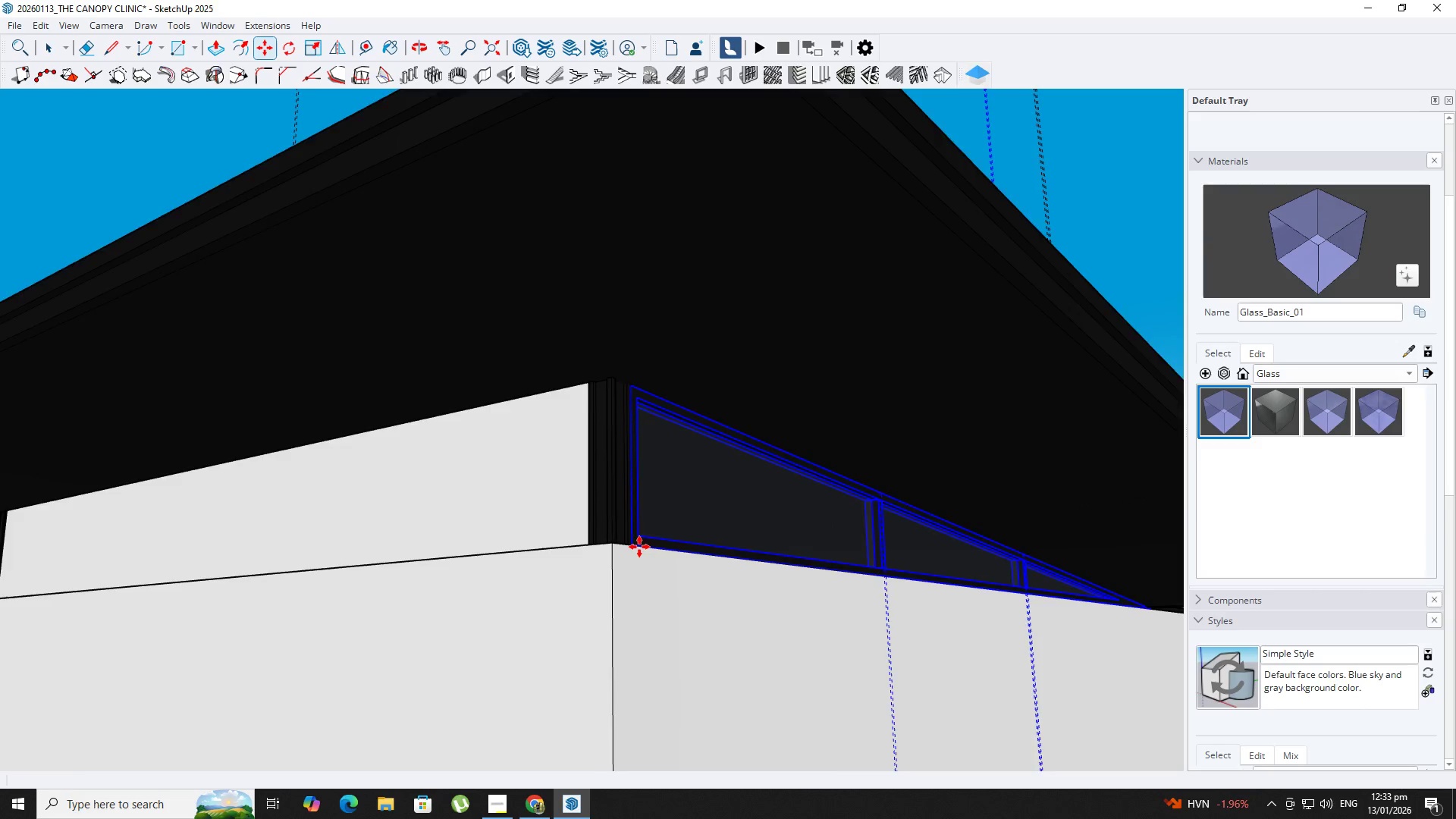 
scroll: coordinate [639, 547], scroll_direction: up, amount: 6.0
 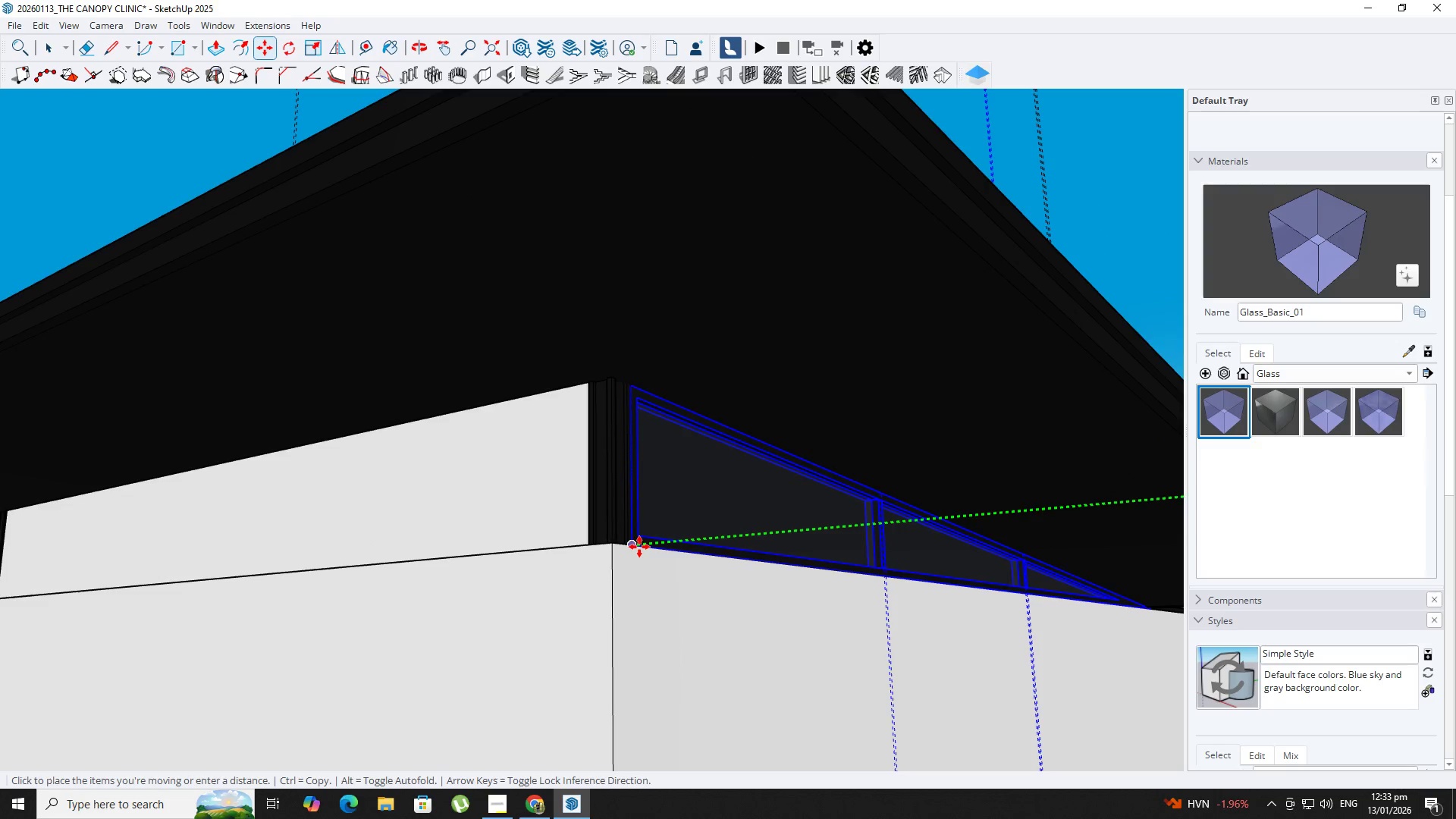 
key(Space)
 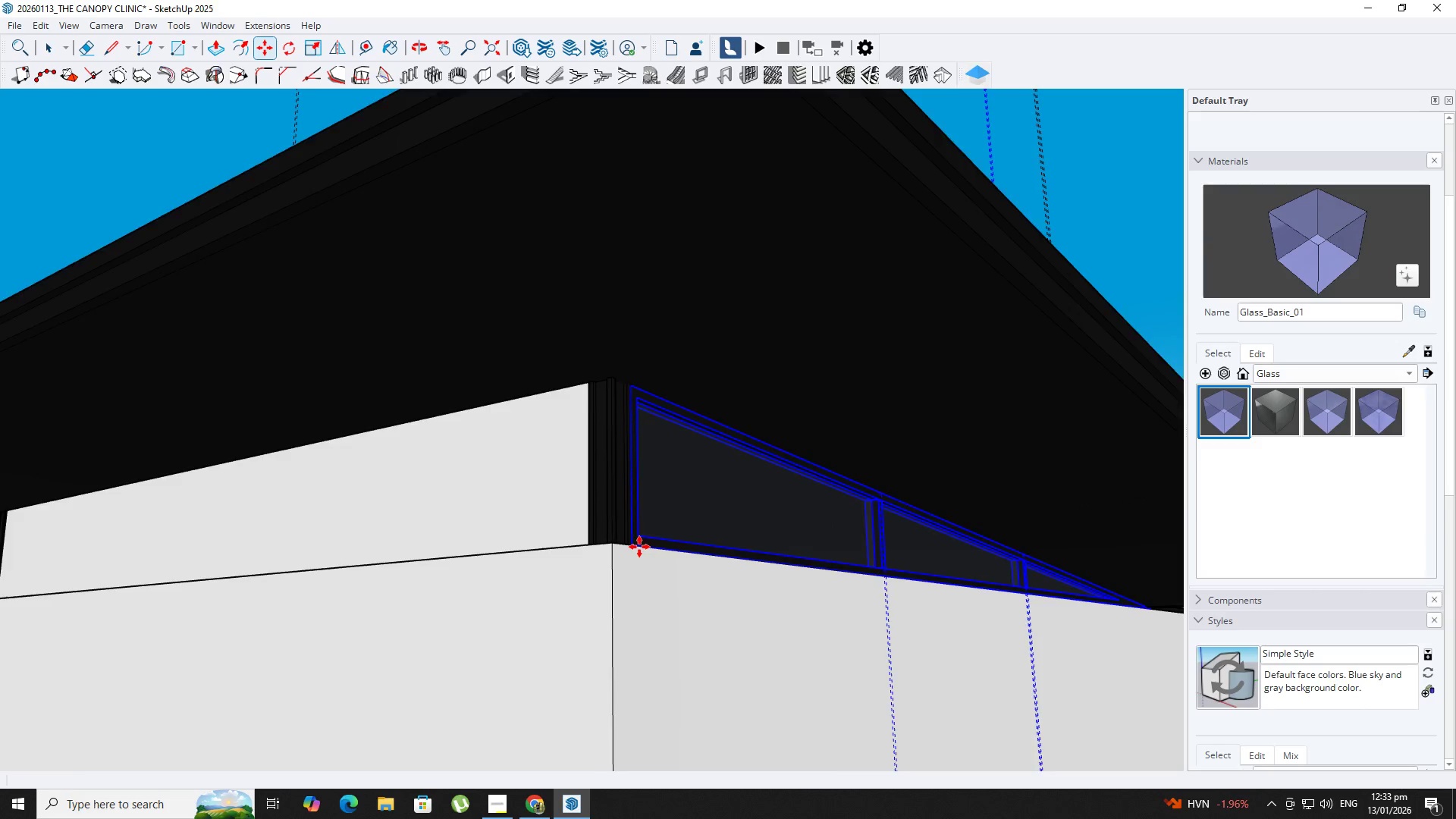 
scroll: coordinate [639, 548], scroll_direction: down, amount: 9.0
 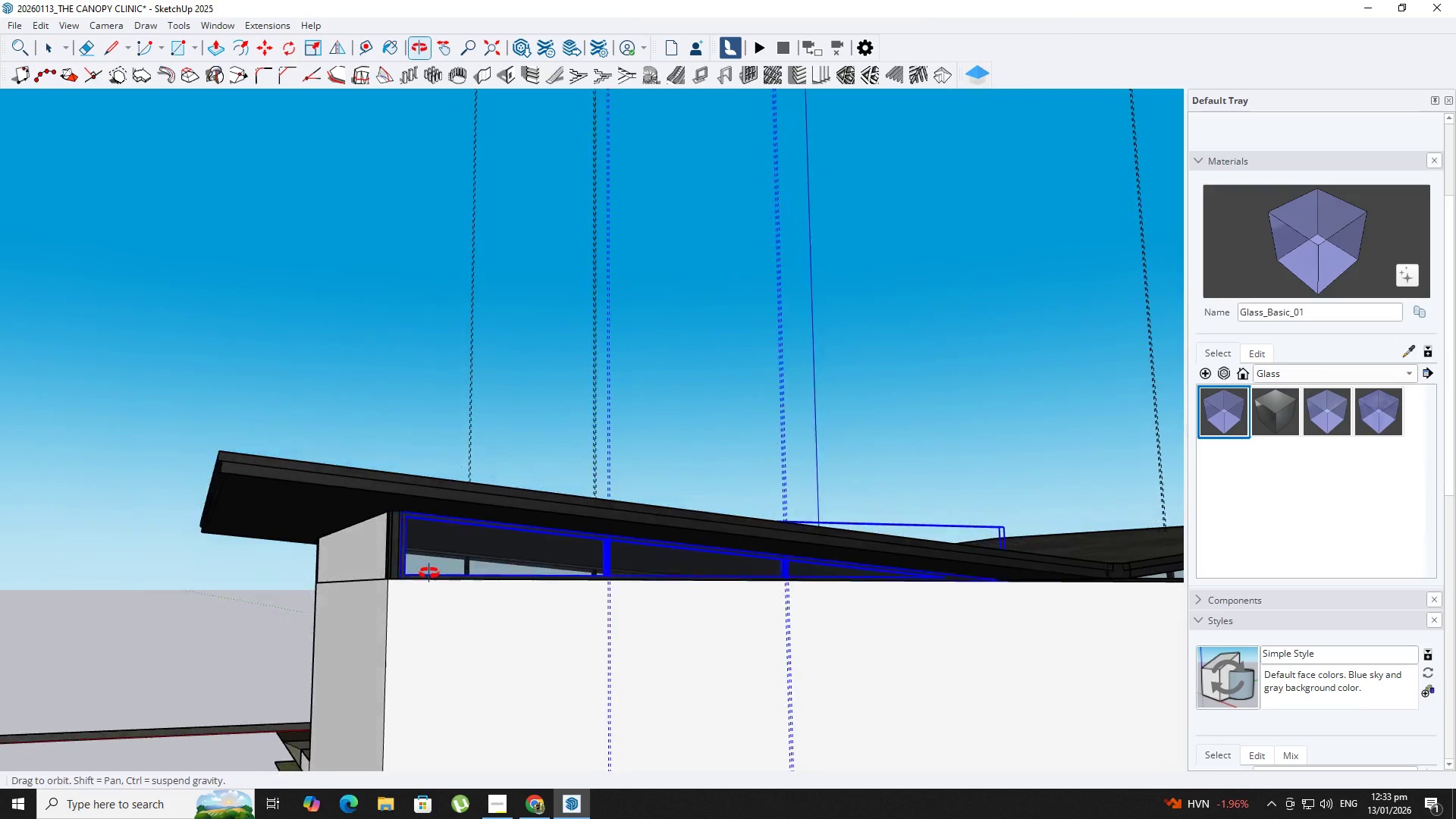 
key(Space)
 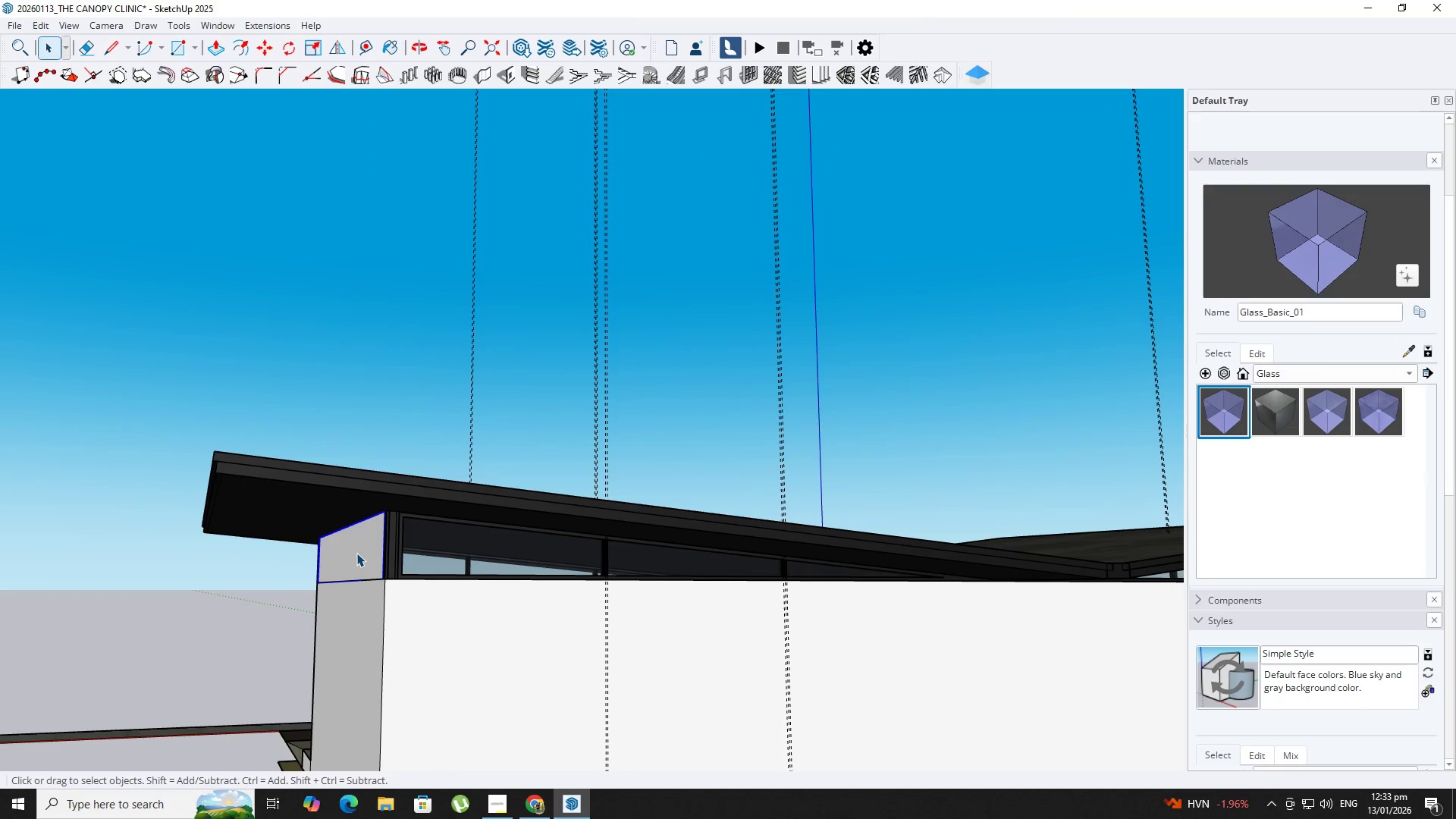 
key(Delete)
 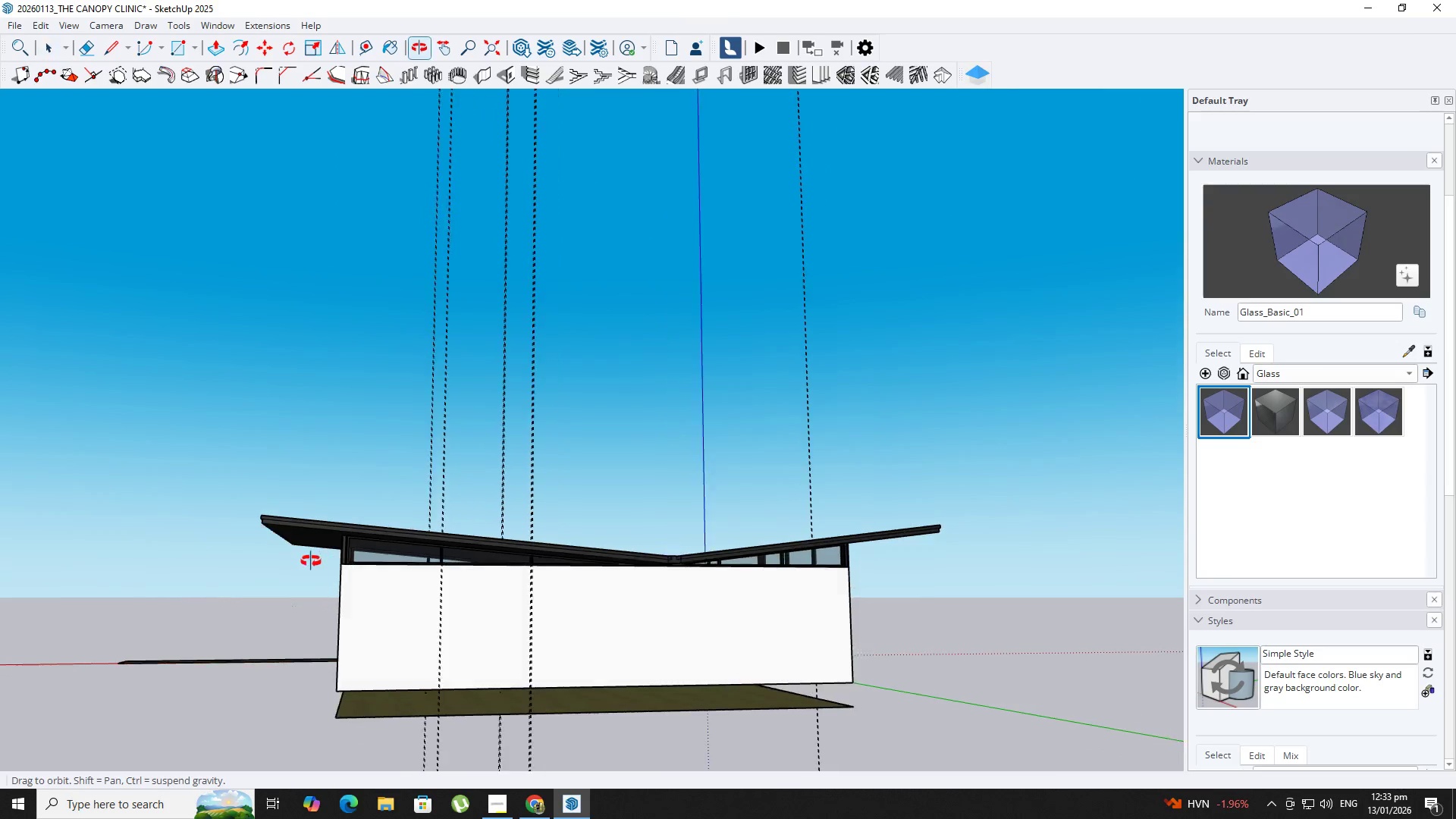 
scroll: coordinate [358, 554], scroll_direction: down, amount: 8.0
 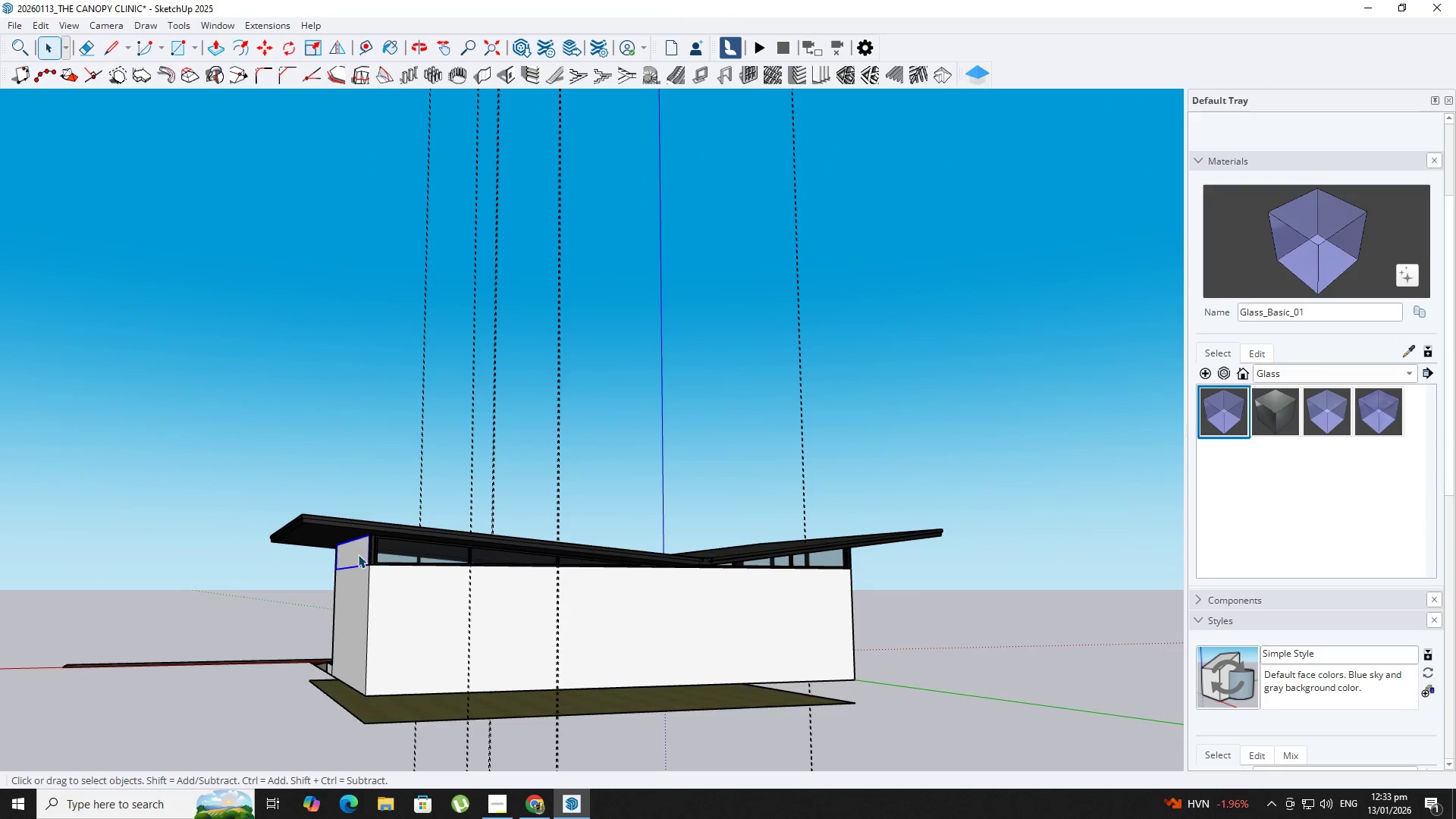 
scroll: coordinate [350, 560], scroll_direction: up, amount: 3.0
 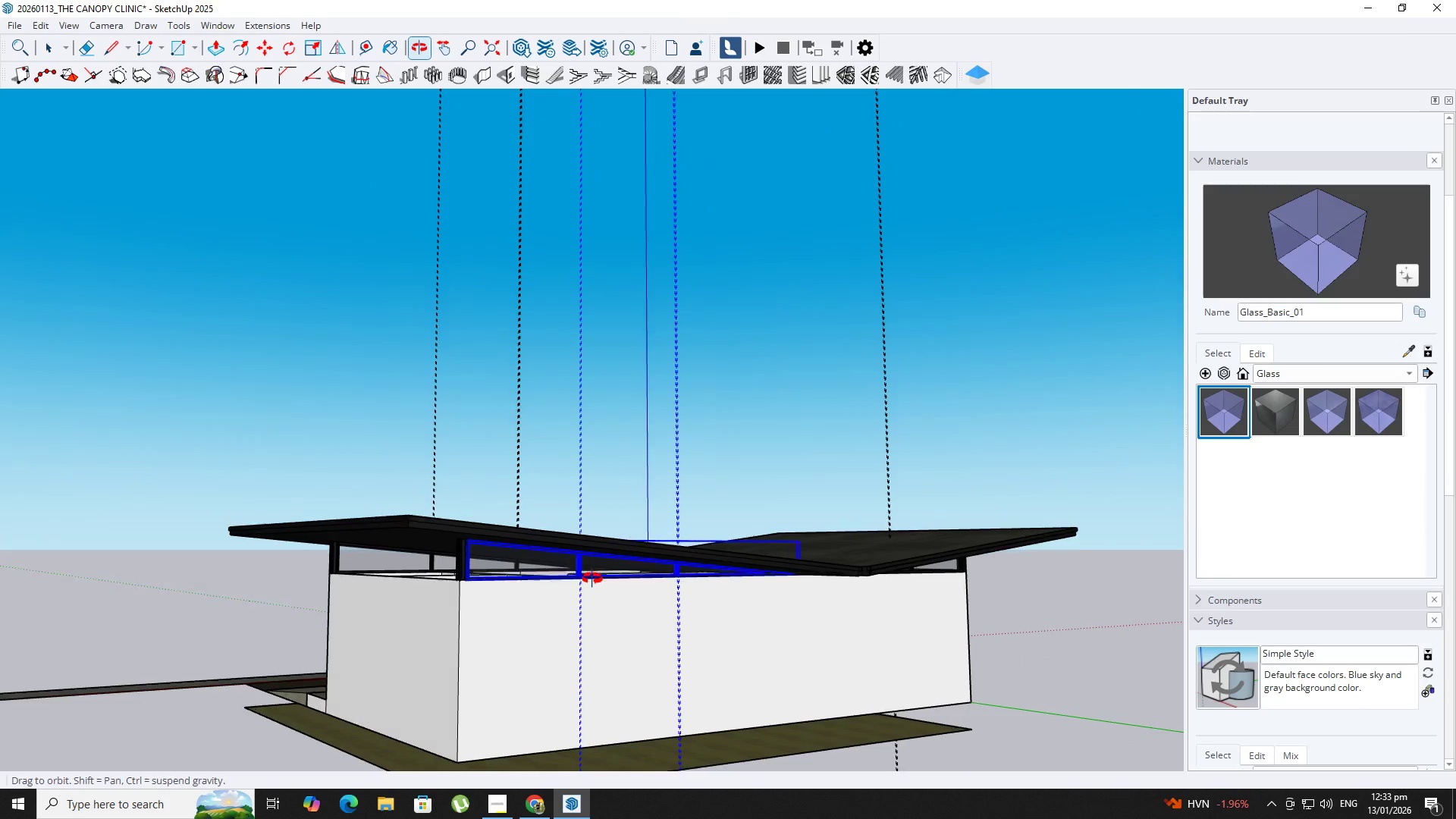 
hold_key(key=ShiftLeft, duration=0.73)
left_click([385, 559])
 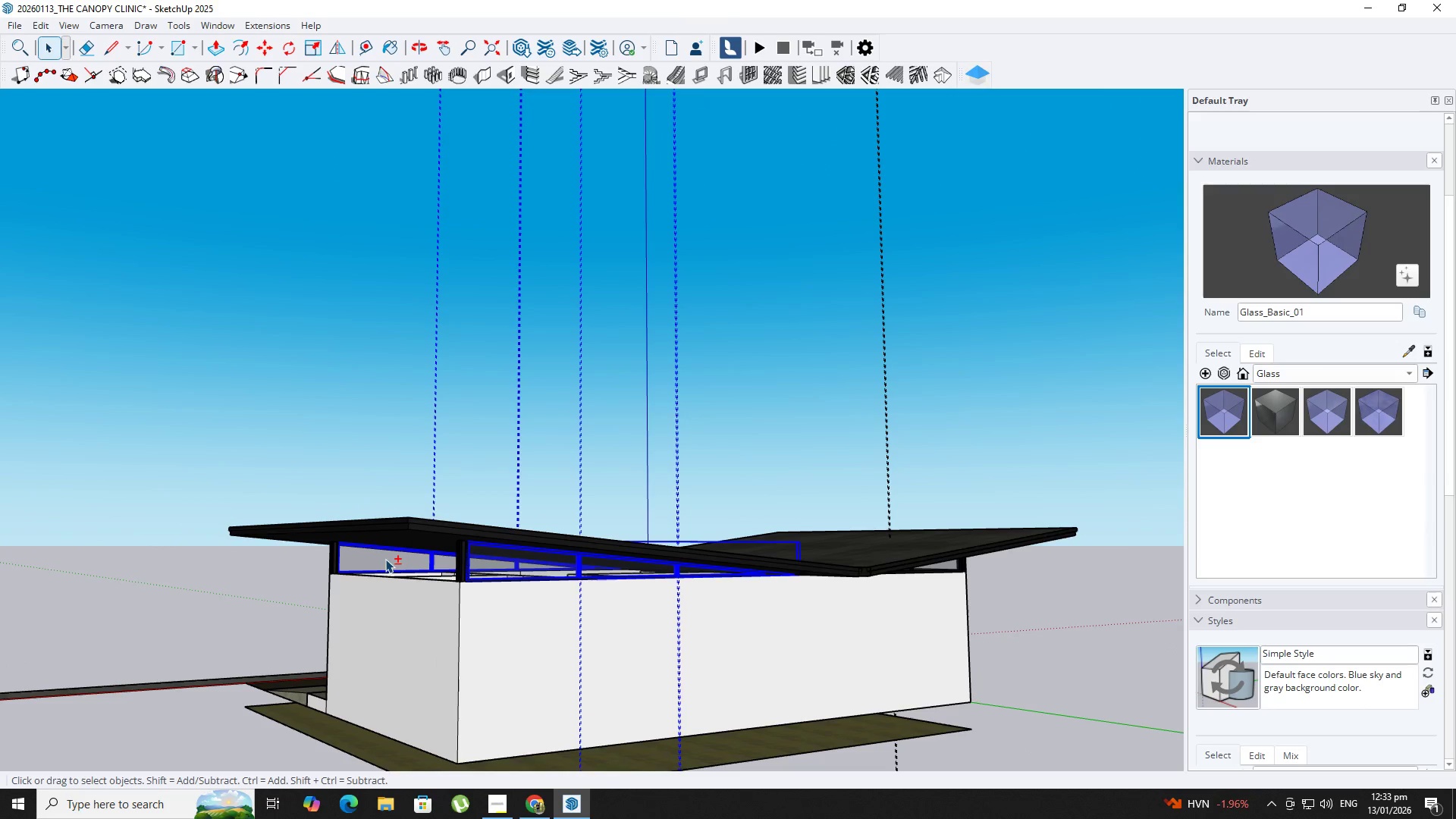 
hold_key(key=ShiftLeft, duration=15.19)
scroll: coordinate [1264, 682], scroll_direction: down, amount: 8.0
 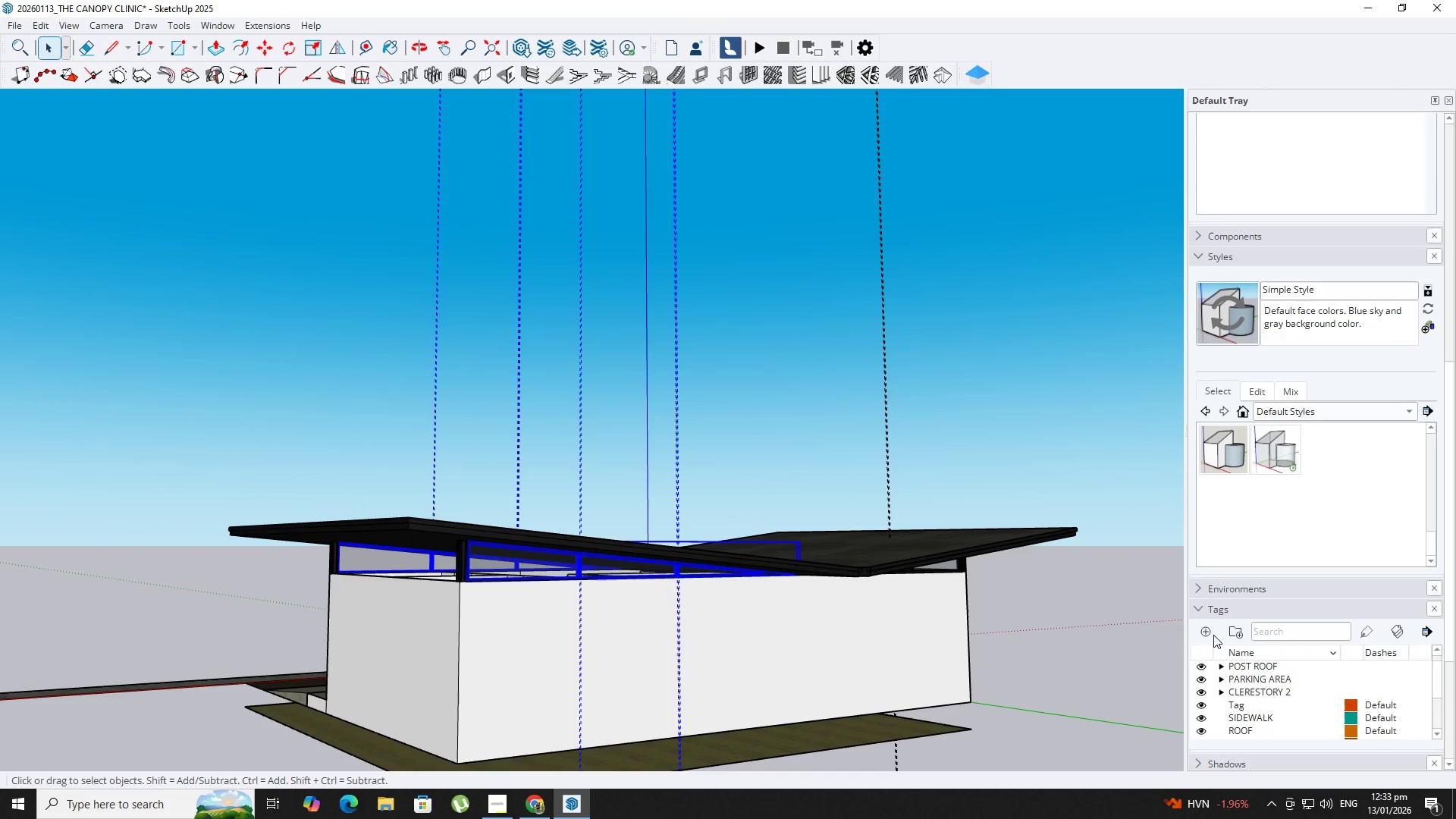 
left_click([1206, 629])
 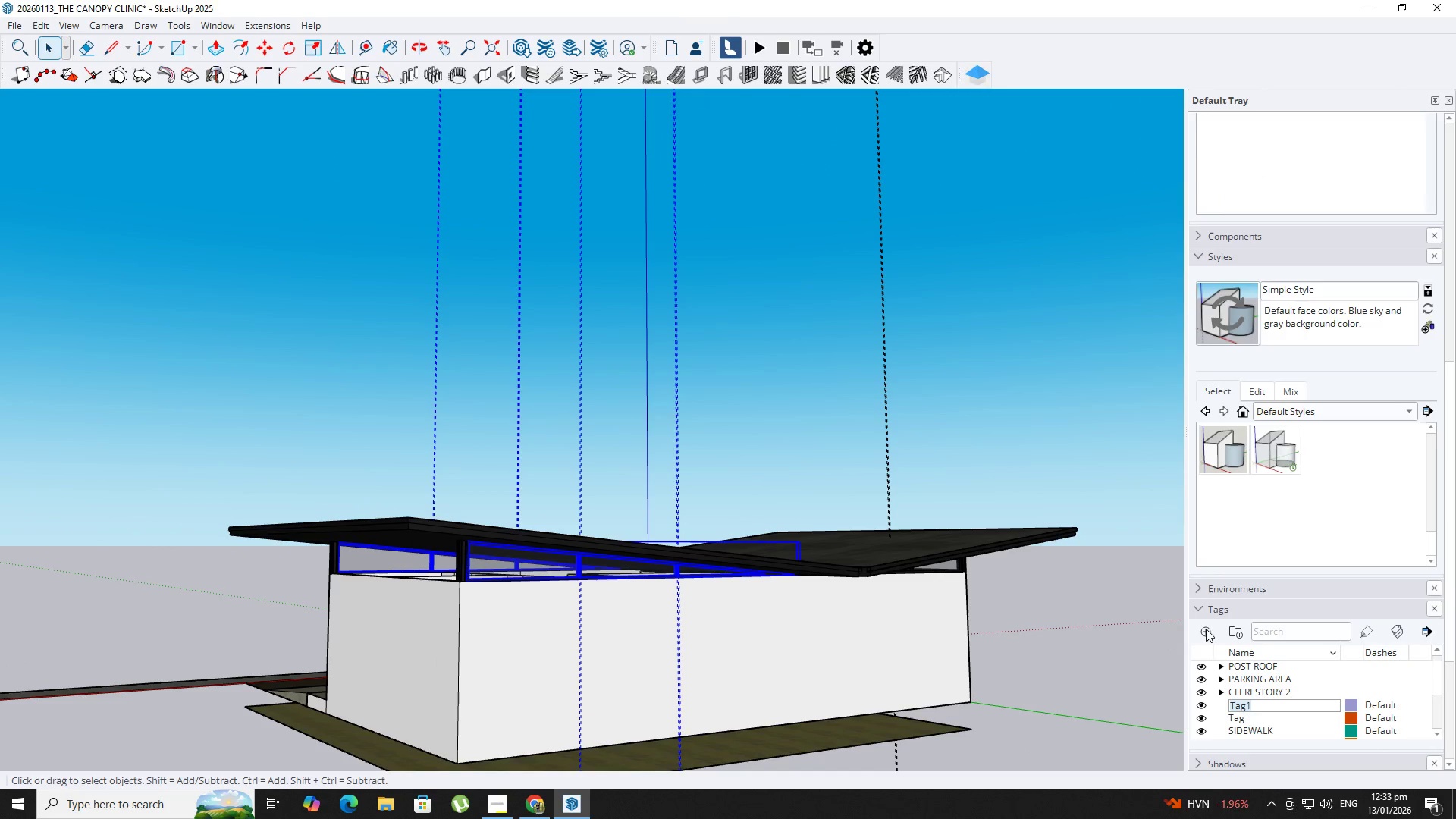 
type(clerer)
key(Backspace)
type(story 3)
 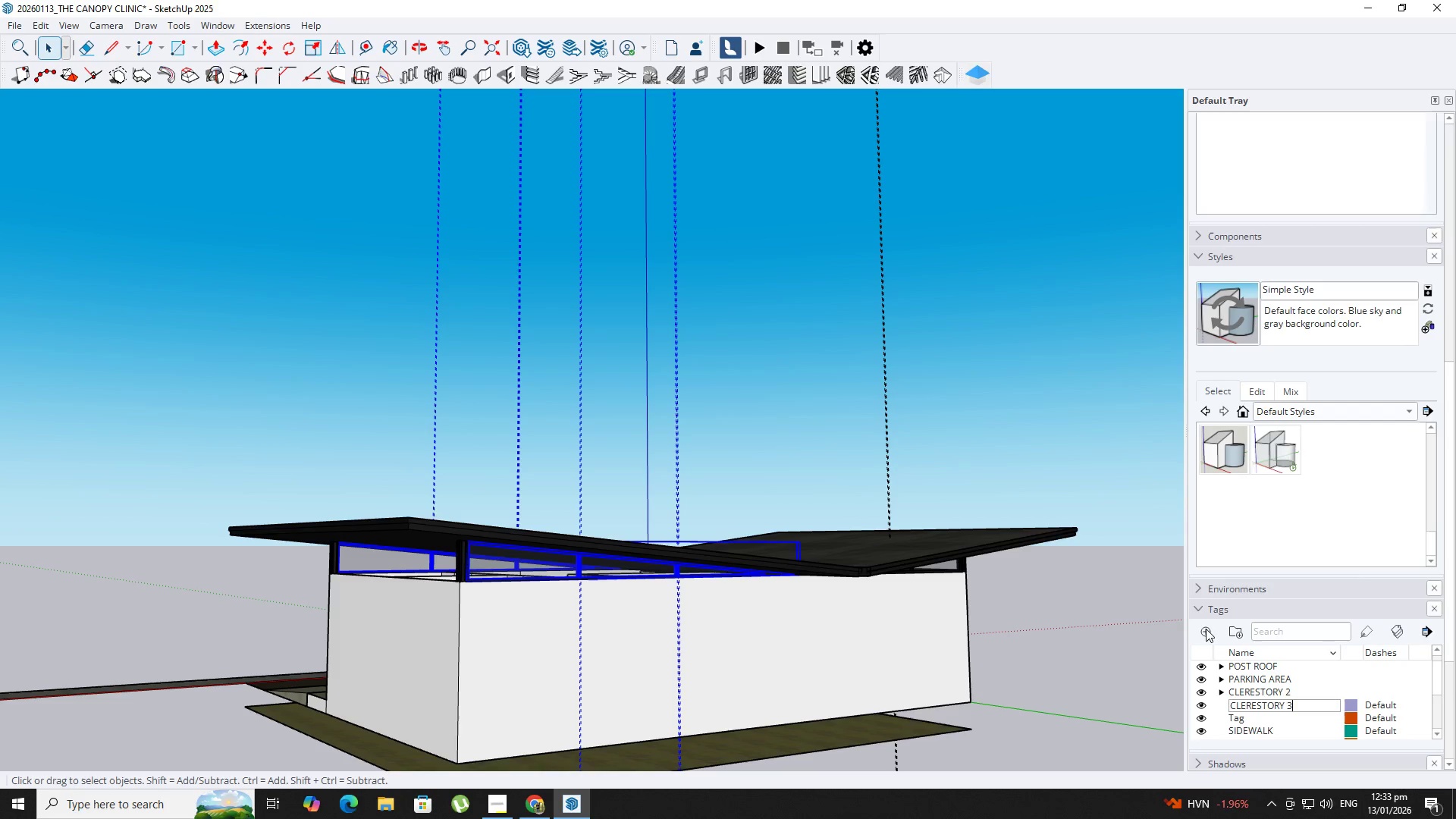 
key(Enter)
 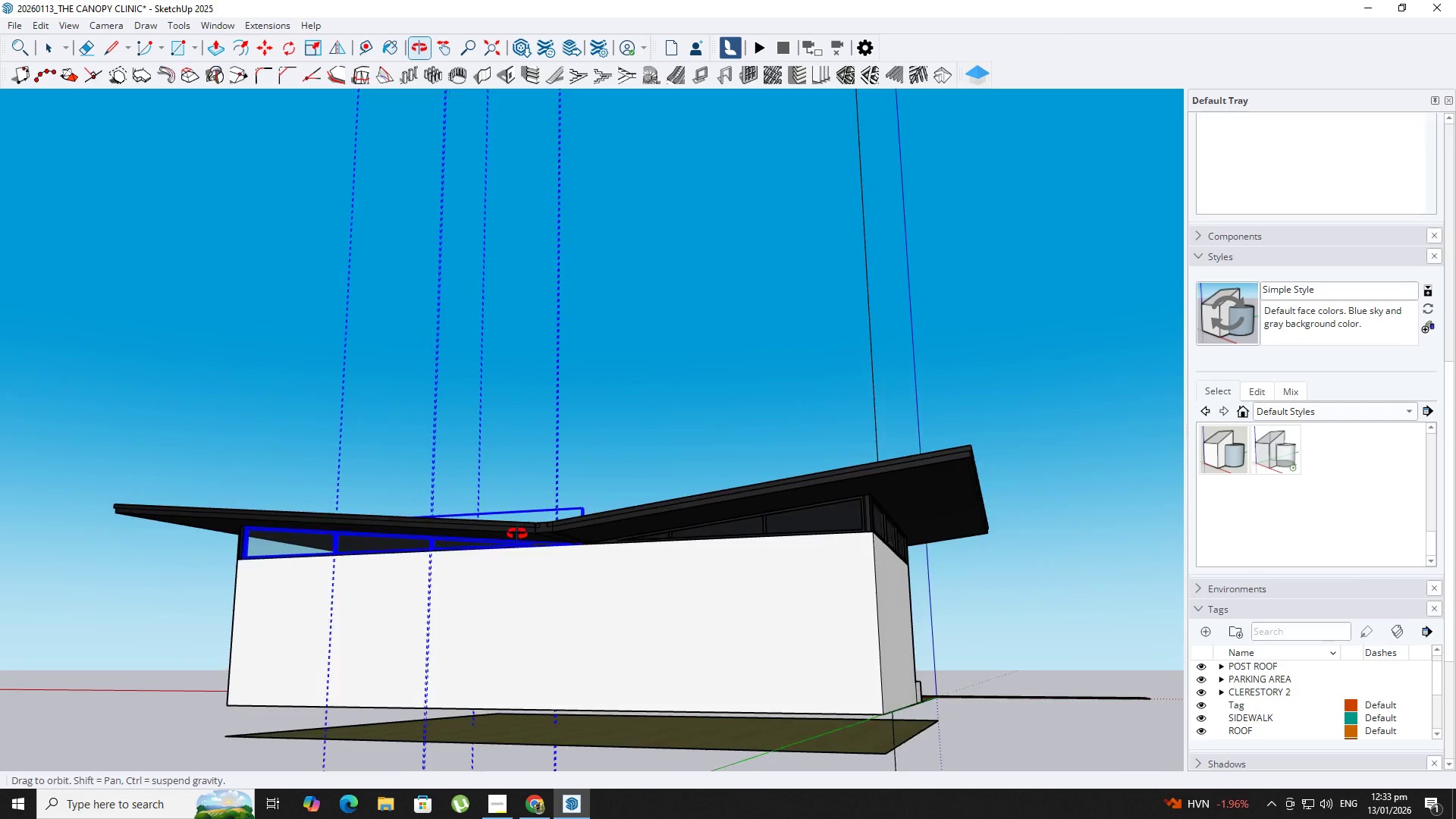 
type(jm)
 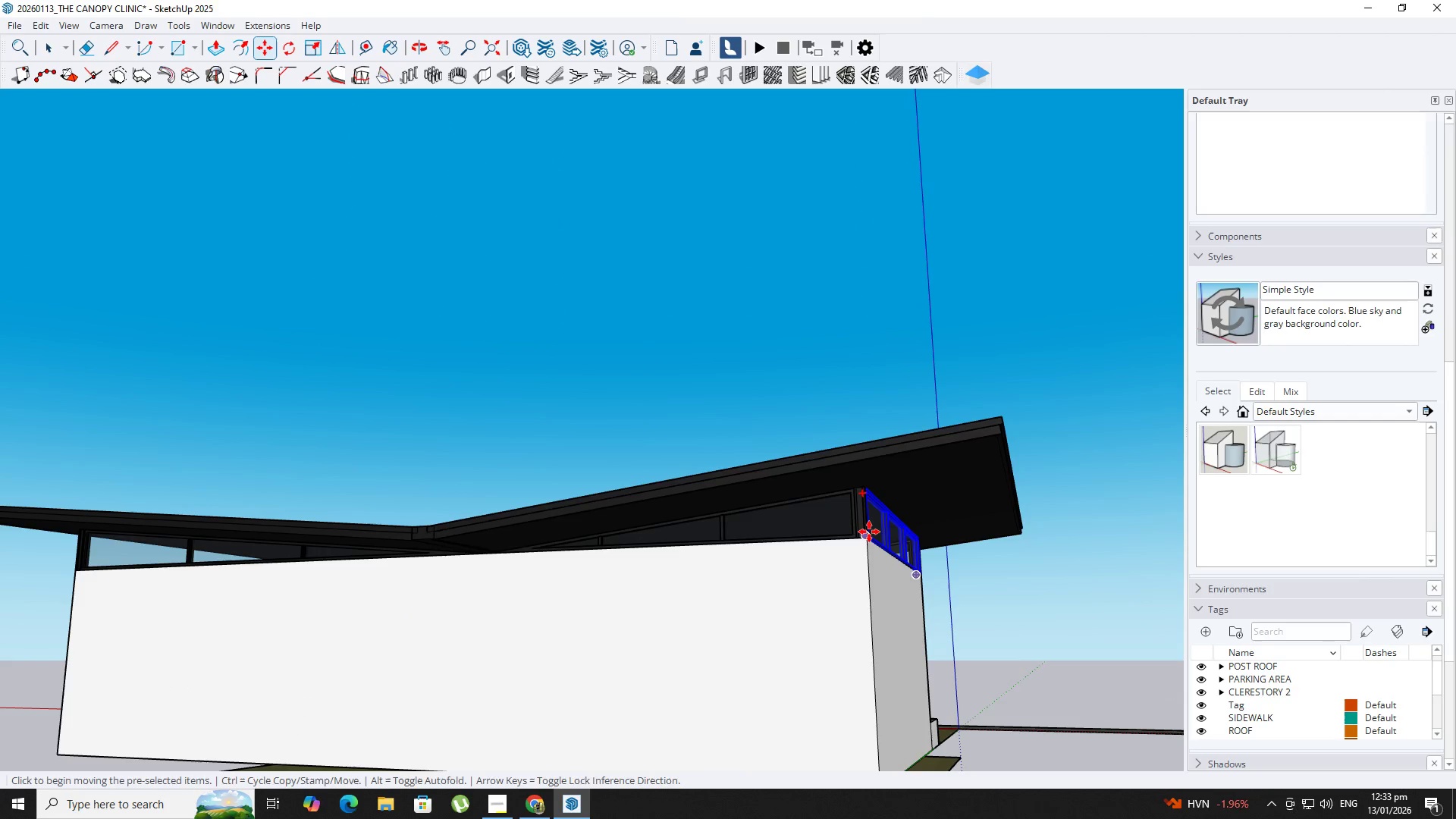 
scroll: coordinate [857, 527], scroll_direction: up, amount: 3.0
 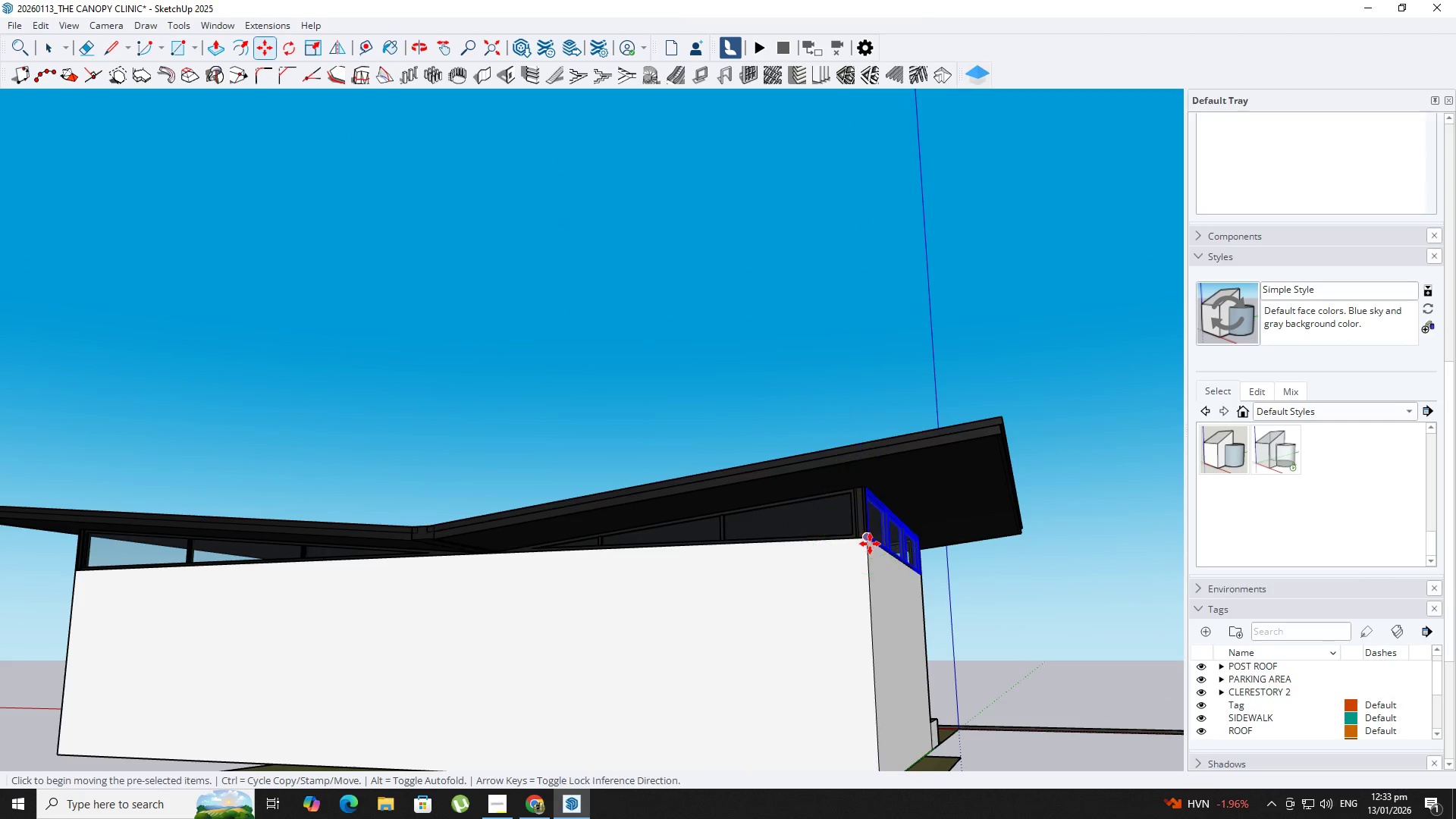 
left_click([870, 543])
 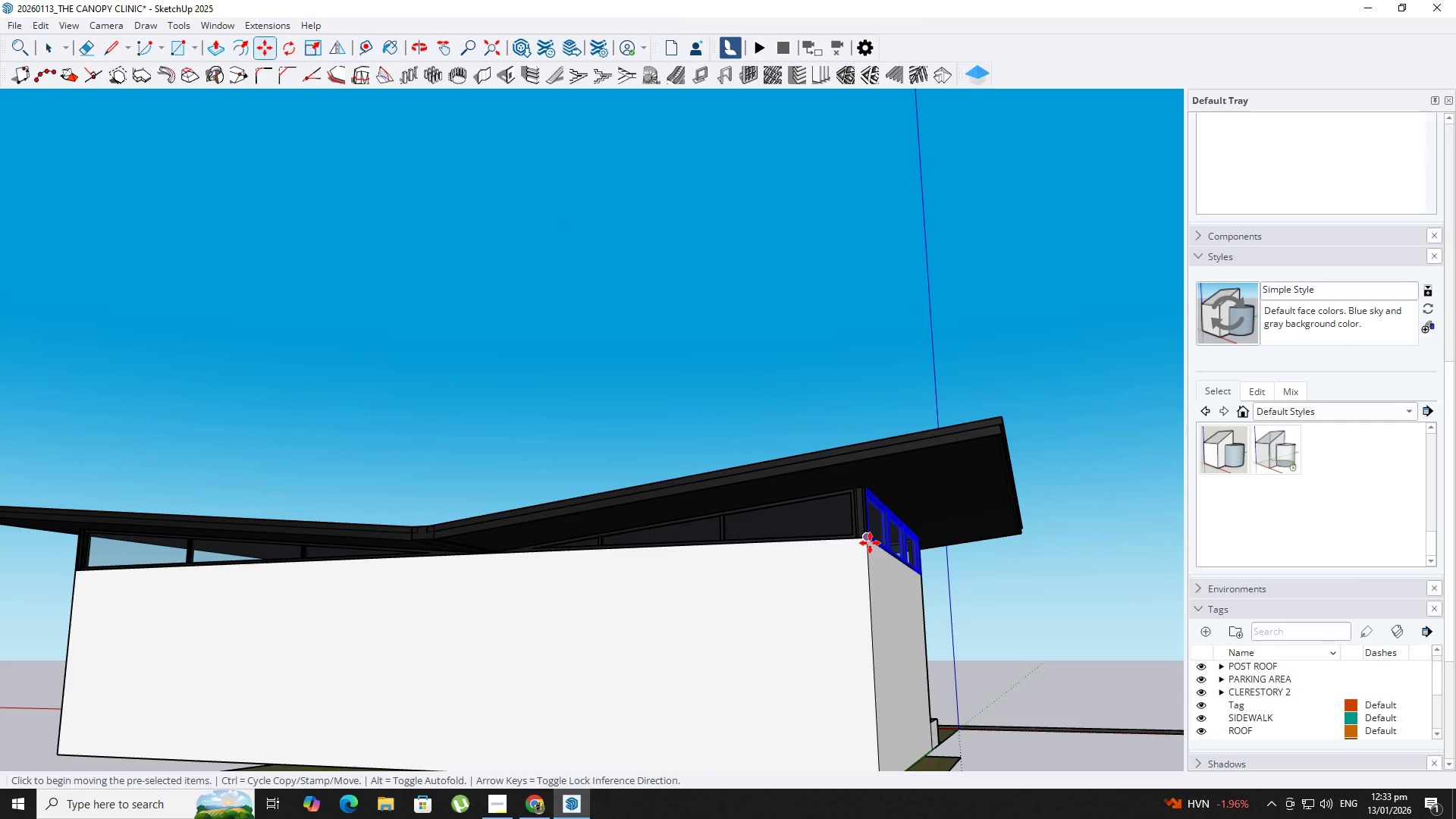 
key(Control+ControlLeft)
 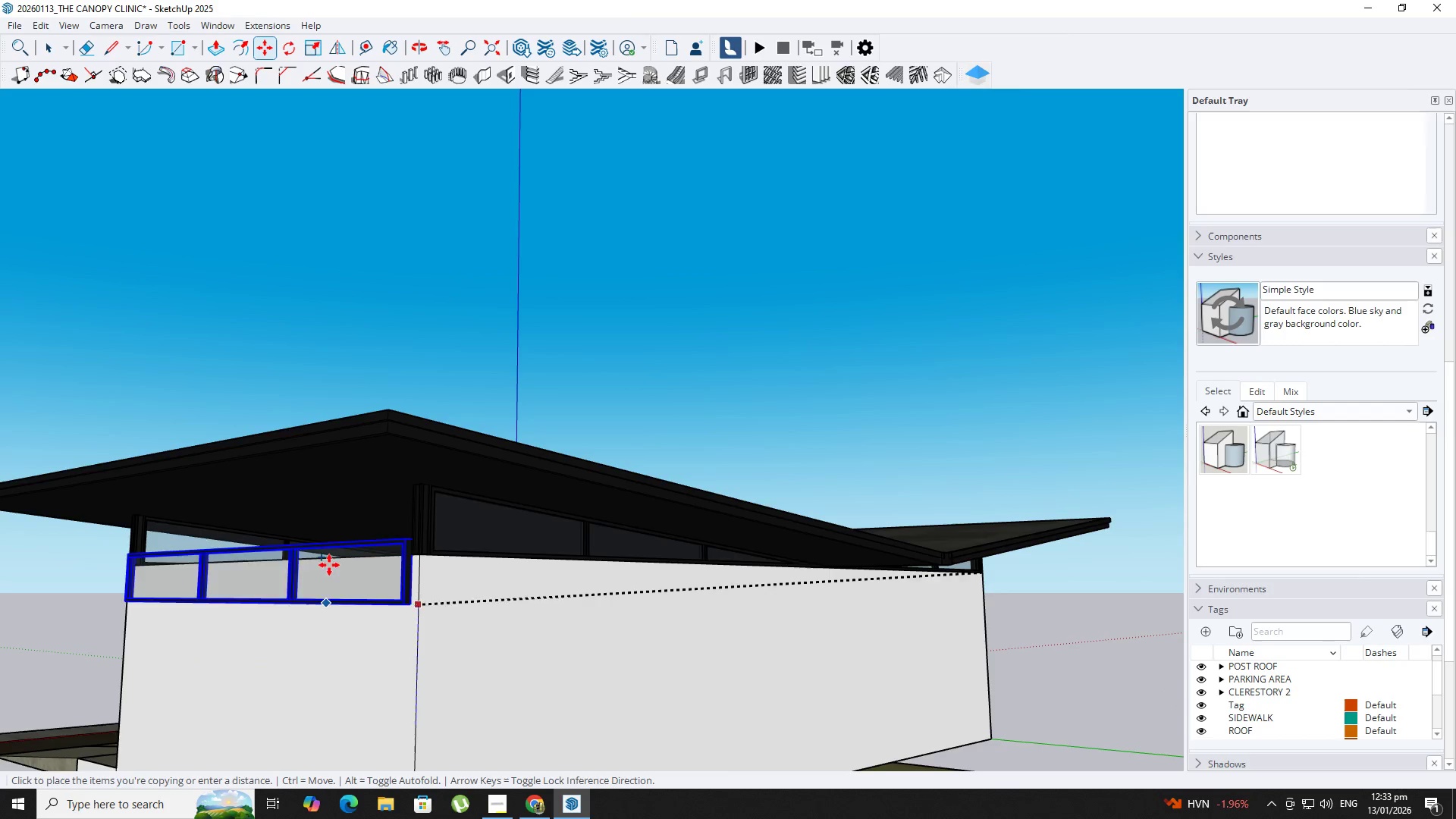 
scroll: coordinate [413, 541], scroll_direction: up, amount: 2.0
 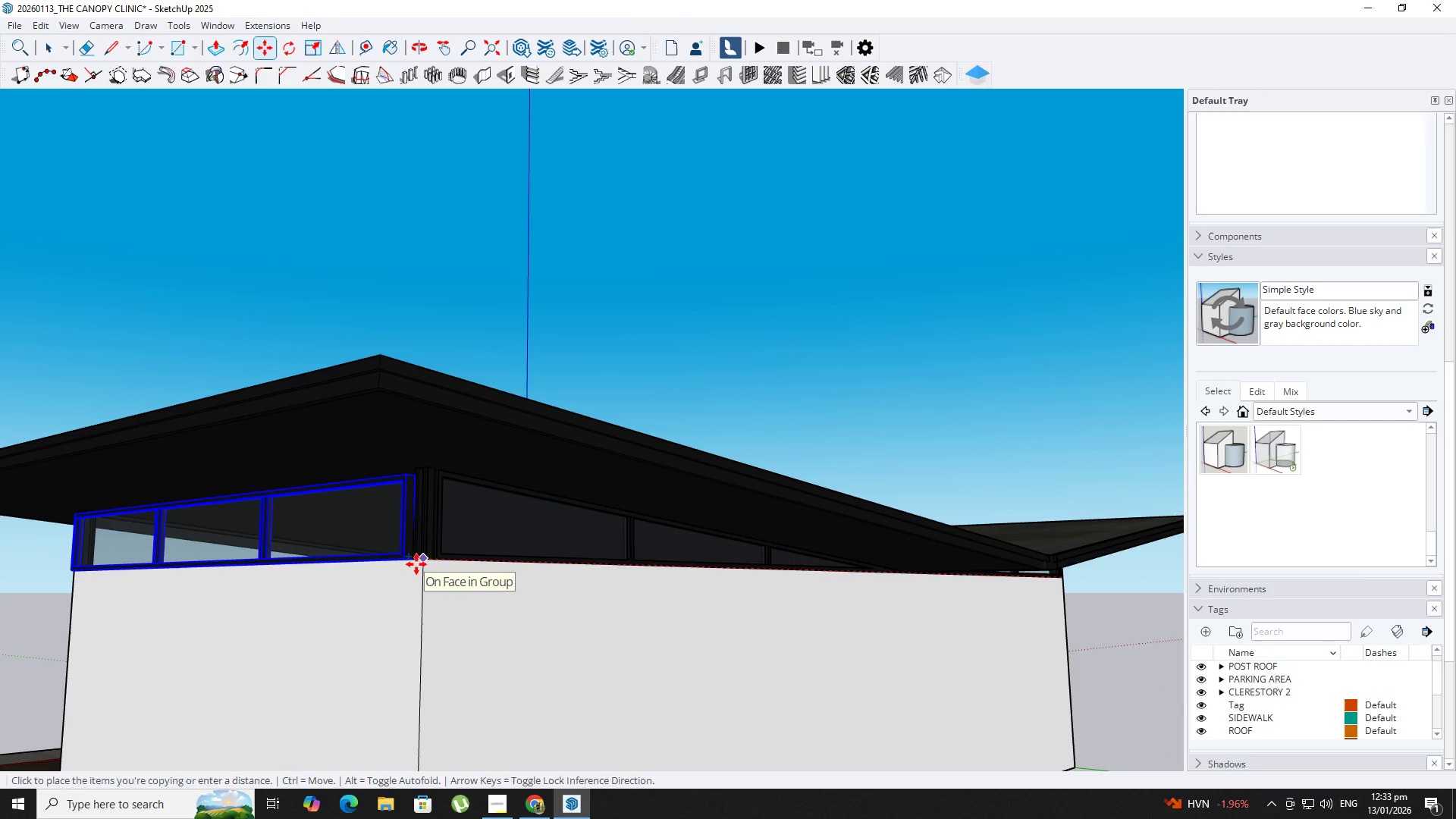 
left_click([406, 561])
 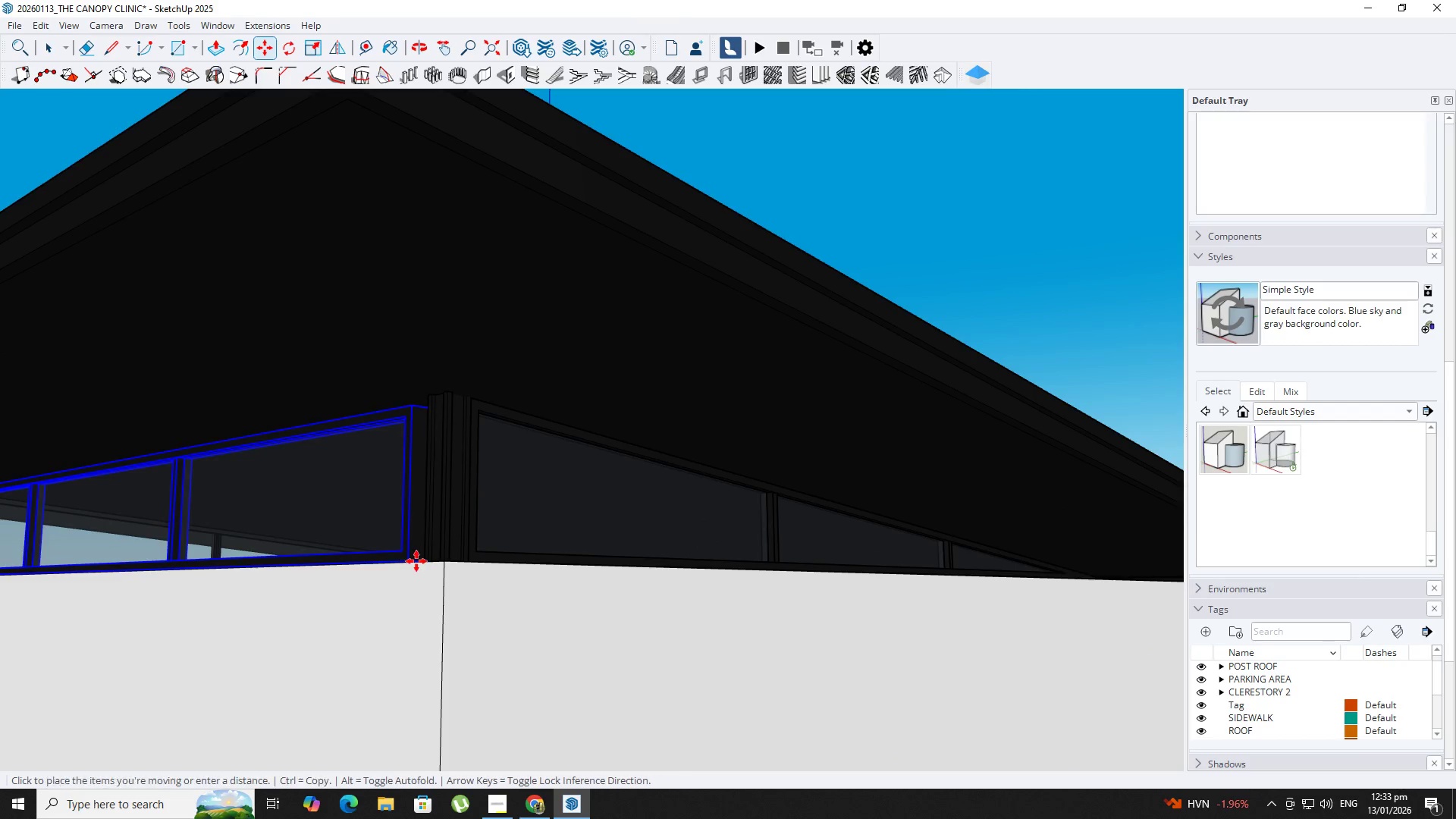 
scroll: coordinate [400, 557], scroll_direction: up, amount: 6.0
 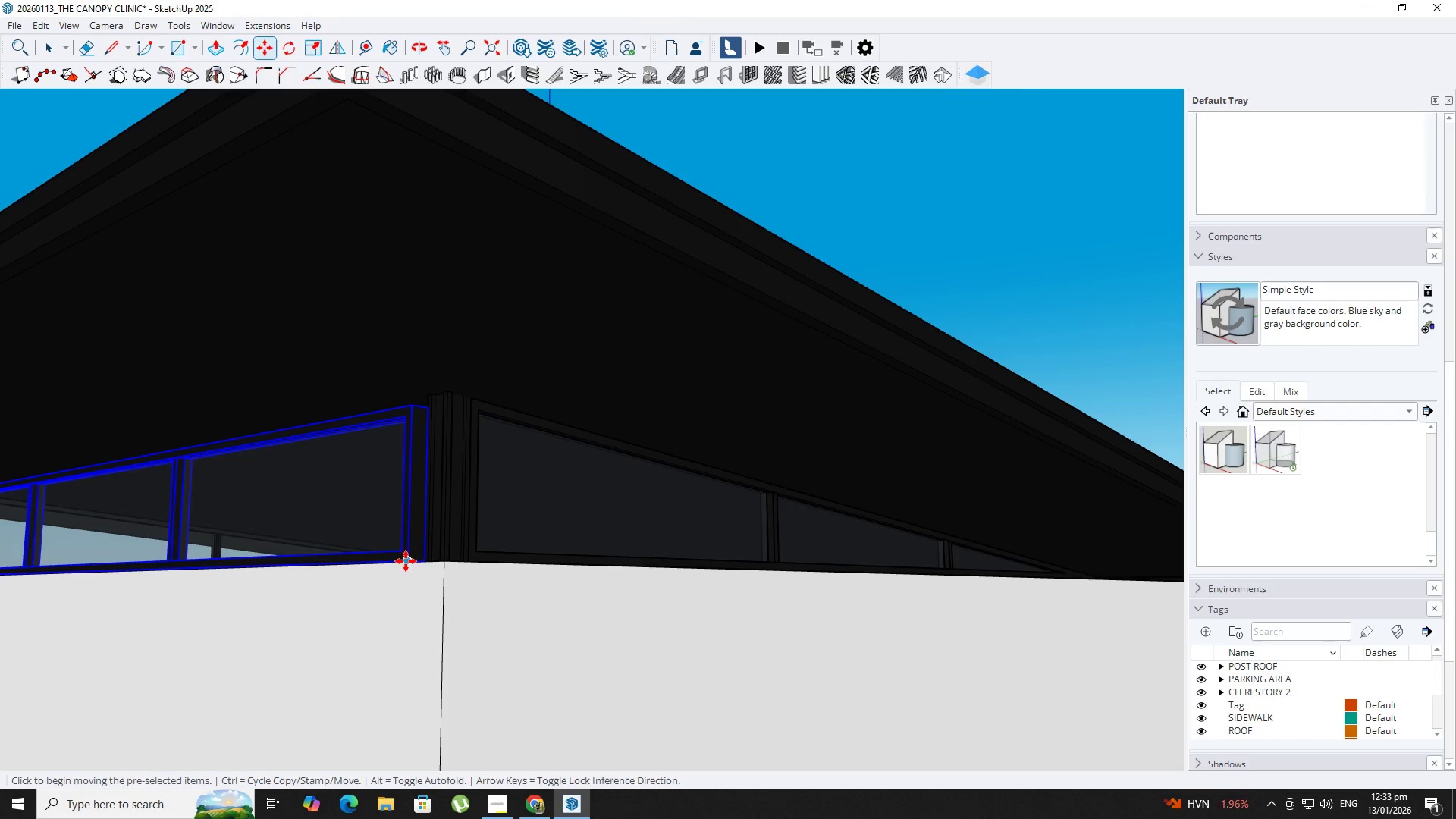 
key(ArrowLeft)
 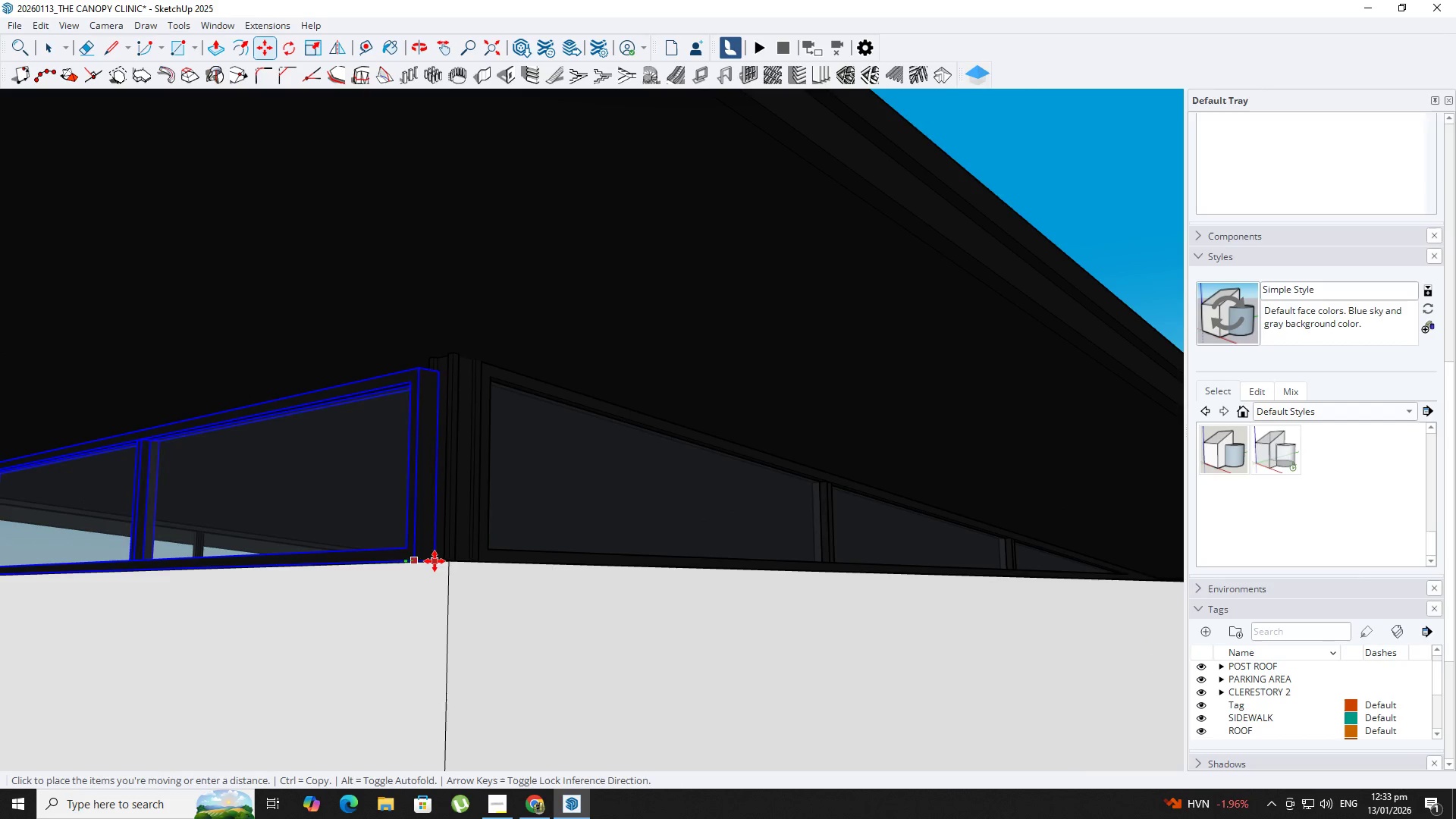 
scroll: coordinate [427, 561], scroll_direction: up, amount: 2.0
 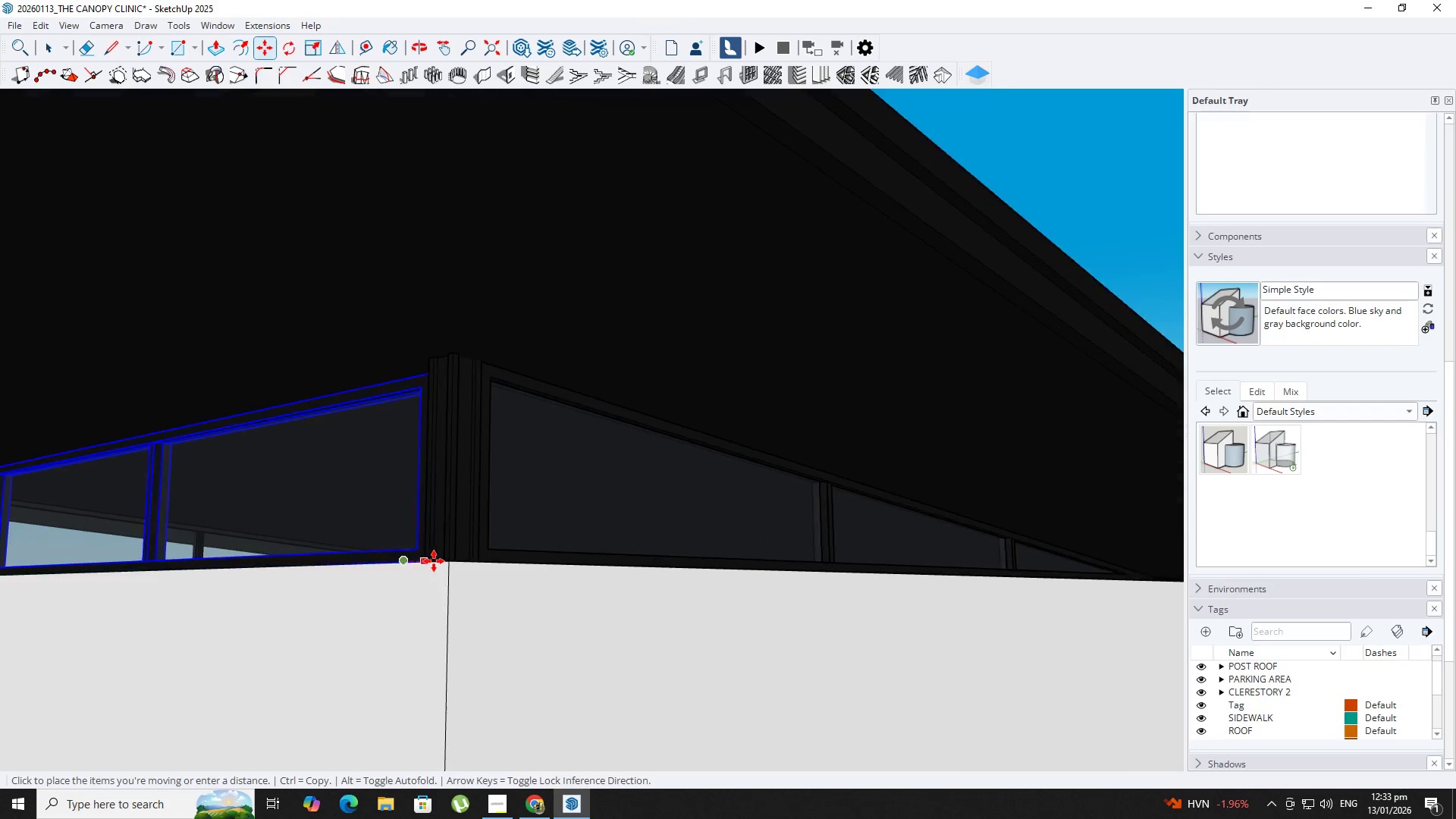 
key(ArrowRight)
 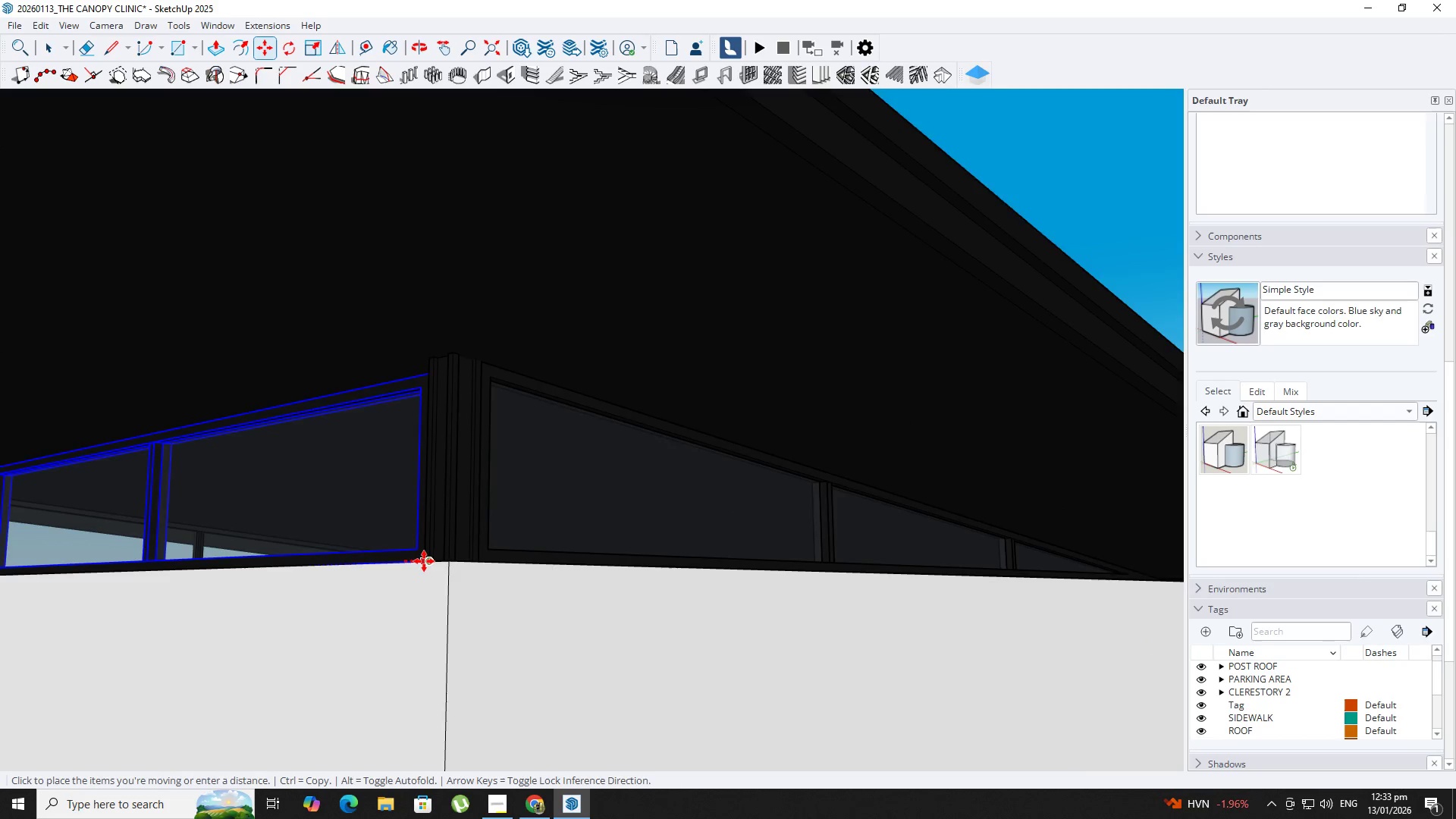 
left_click_drag(start_coordinate=[423, 561], to_coordinate=[427, 561])
 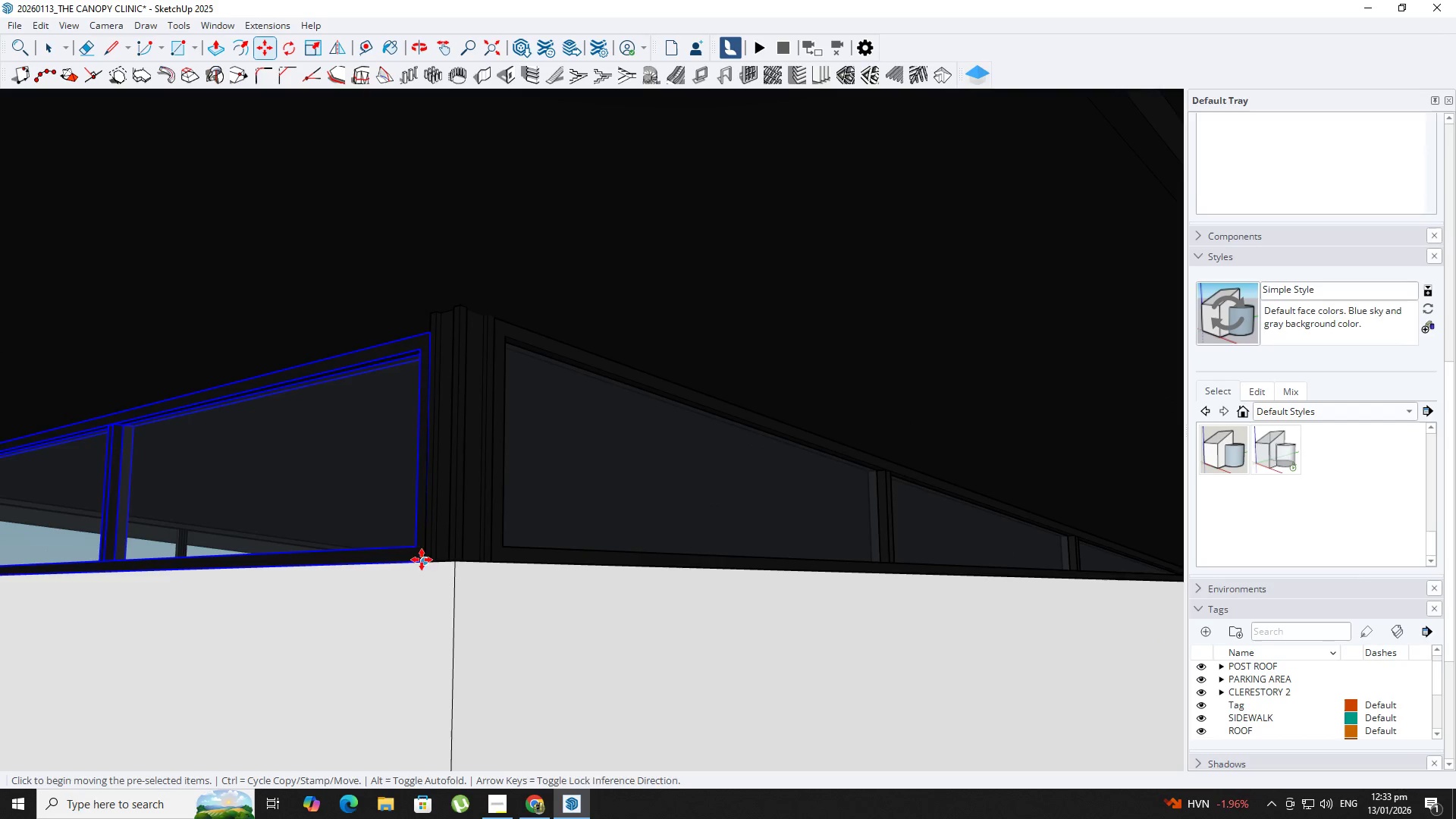 
scroll: coordinate [411, 554], scroll_direction: up, amount: 3.0
 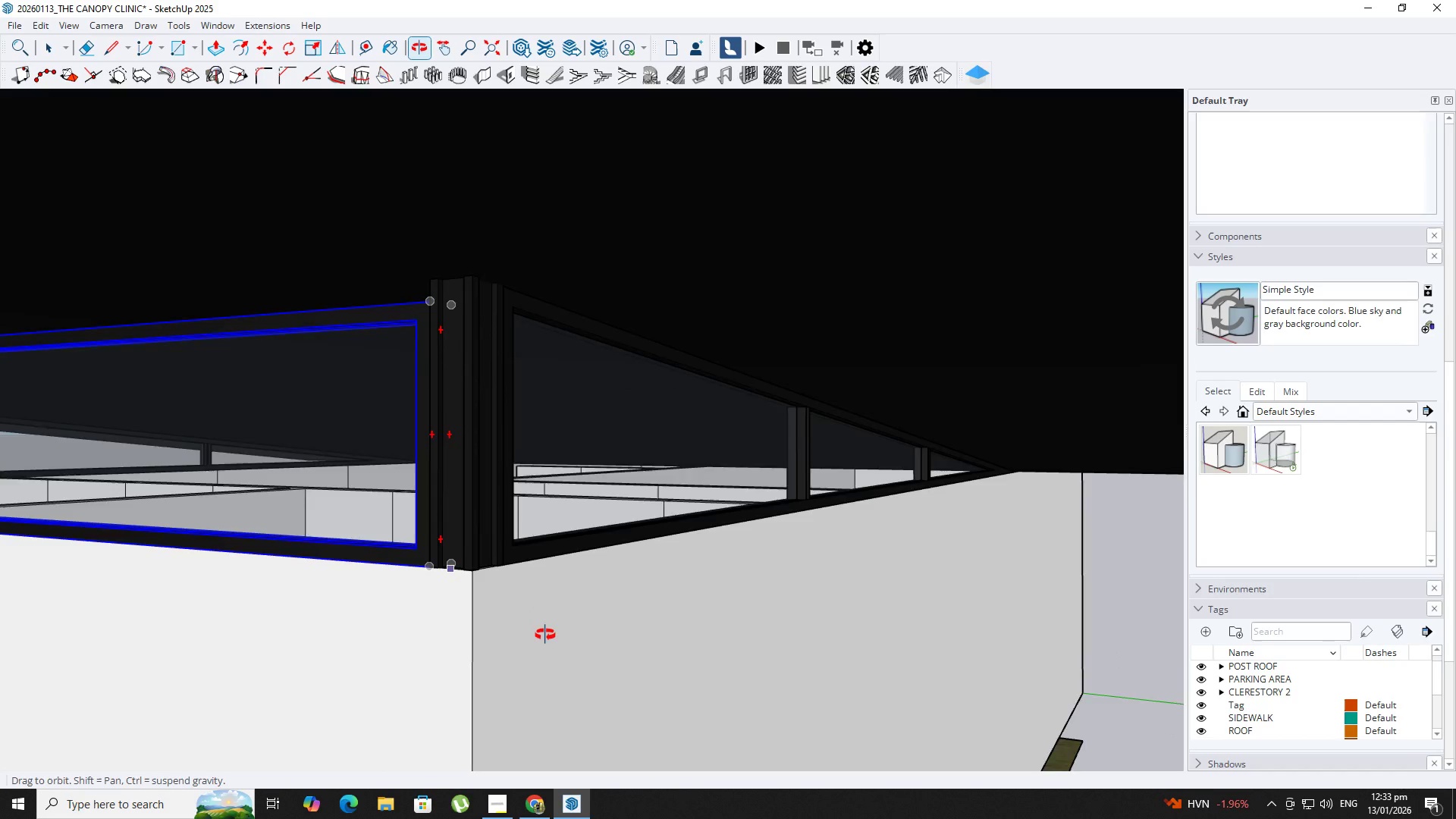 
key(Shift+ShiftLeft)
 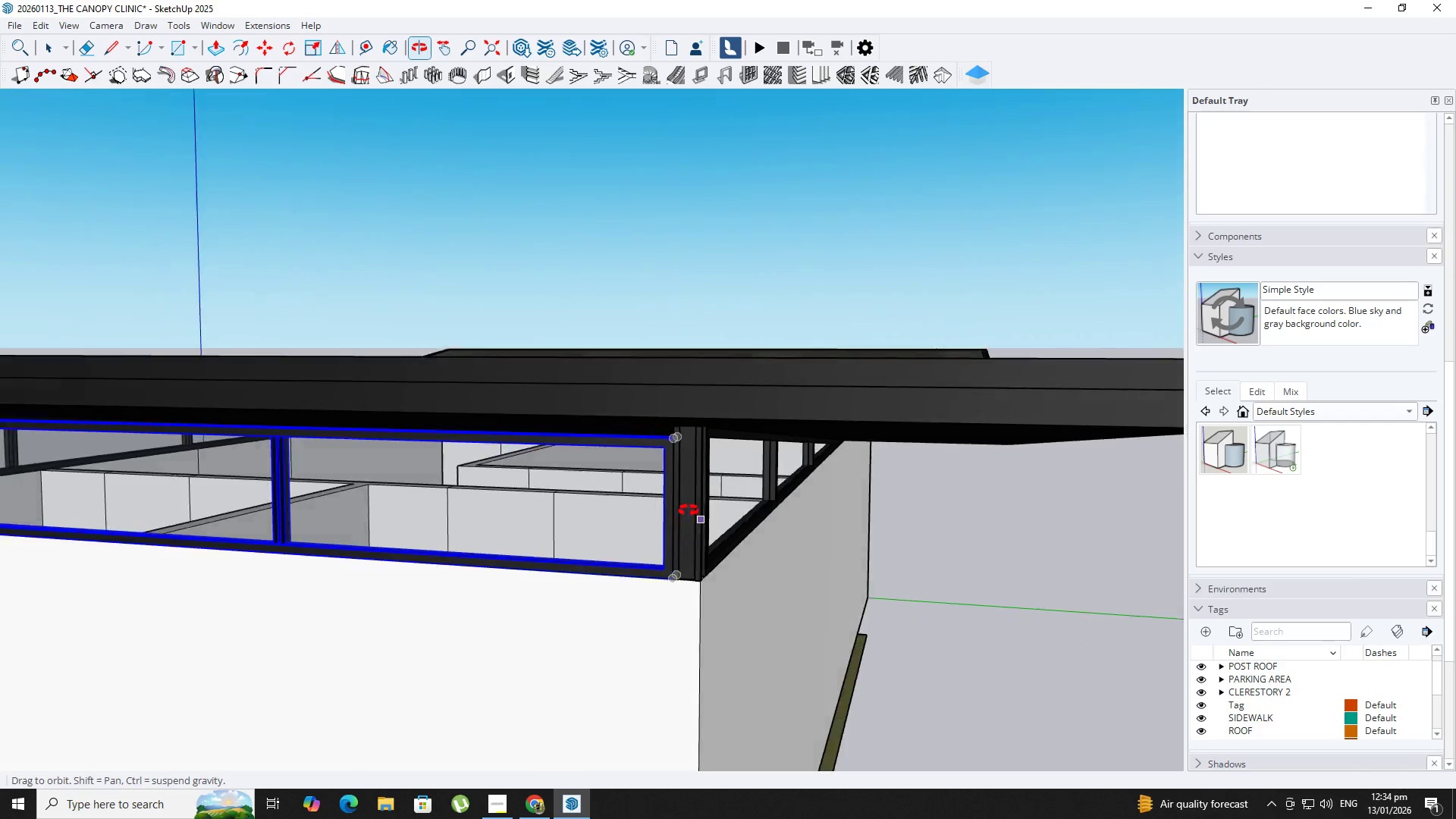 
scroll: coordinate [353, 517], scroll_direction: down, amount: 6.0
 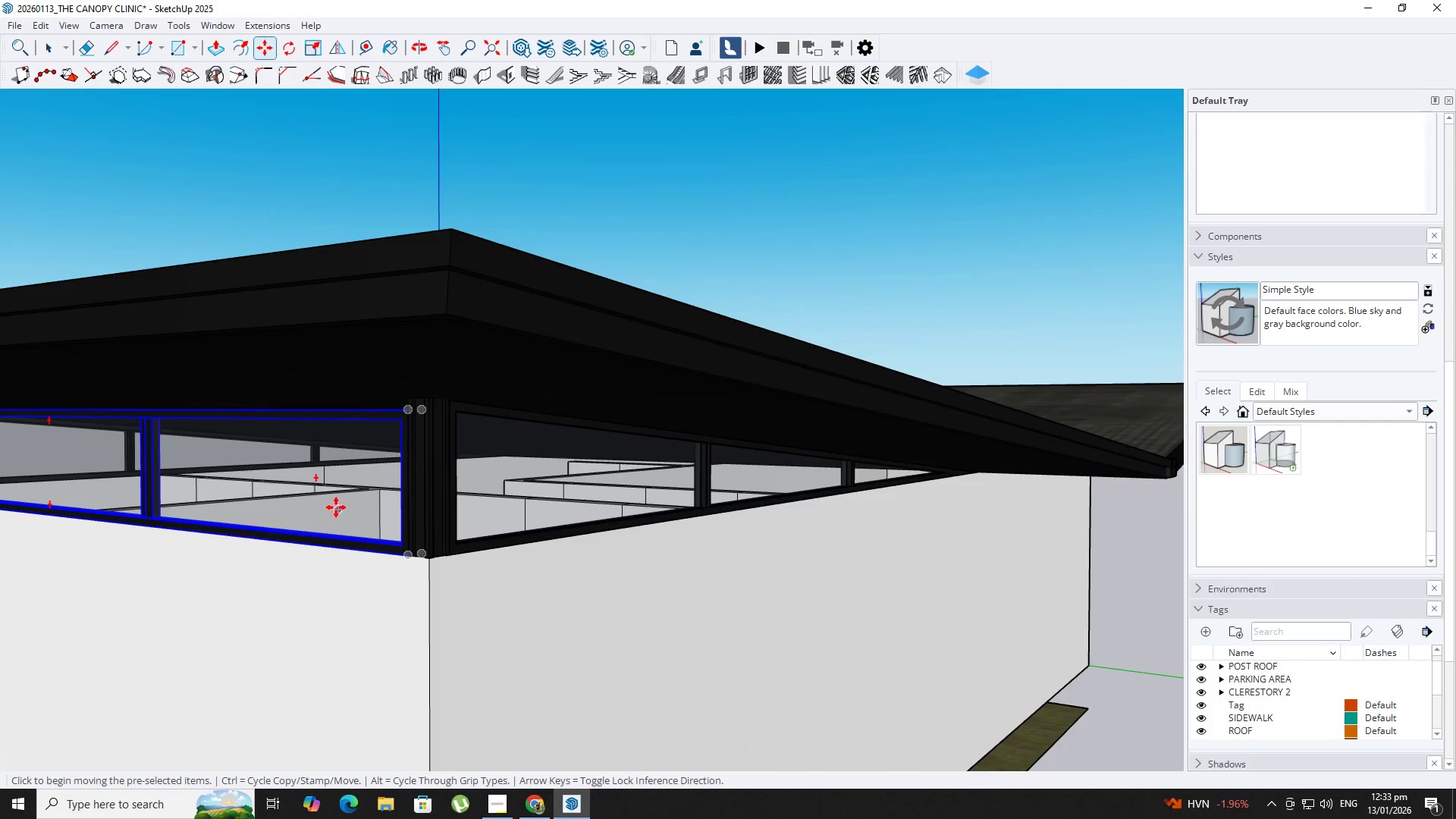 
key(Space)
 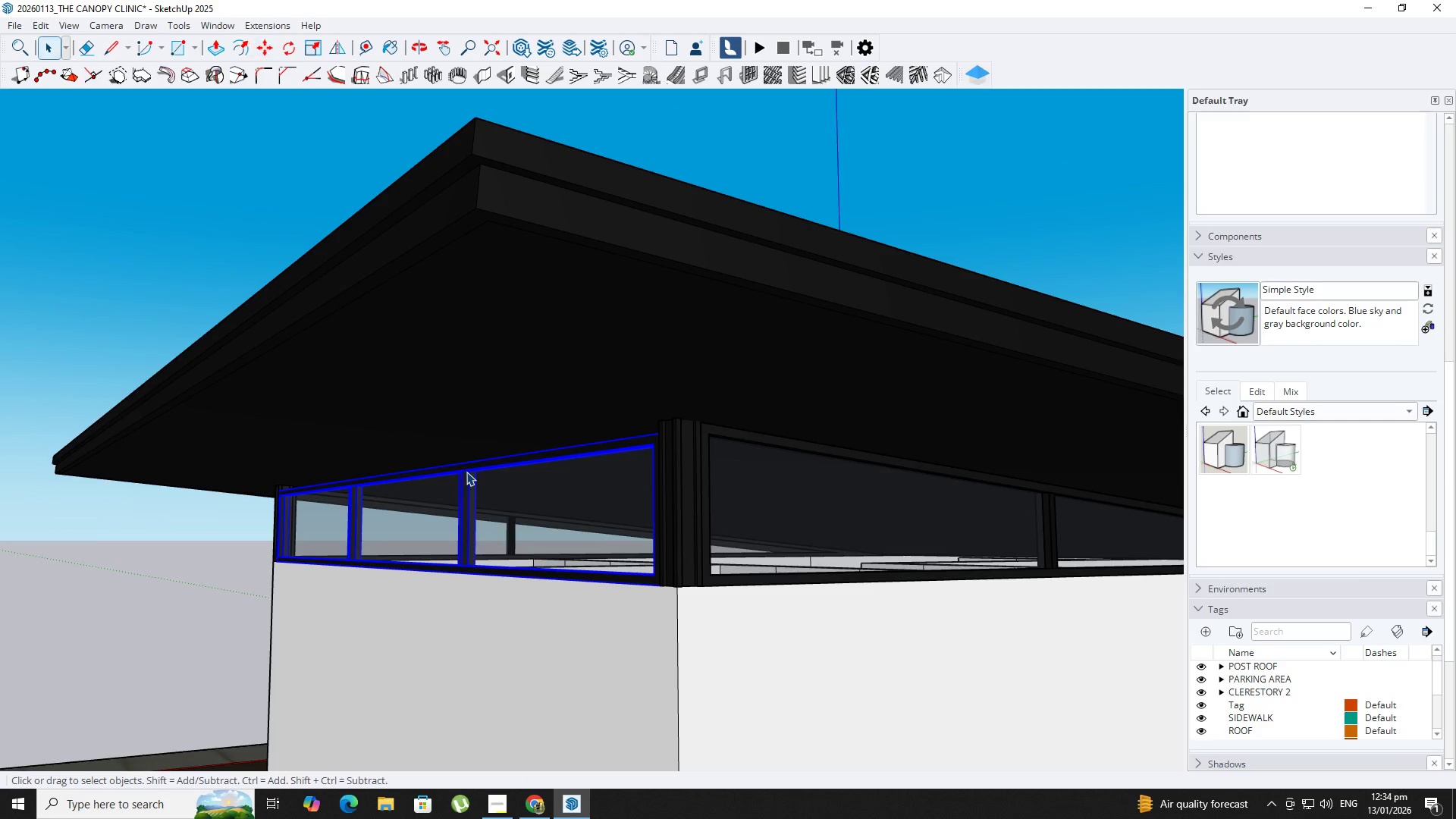 
double_click([467, 472])
 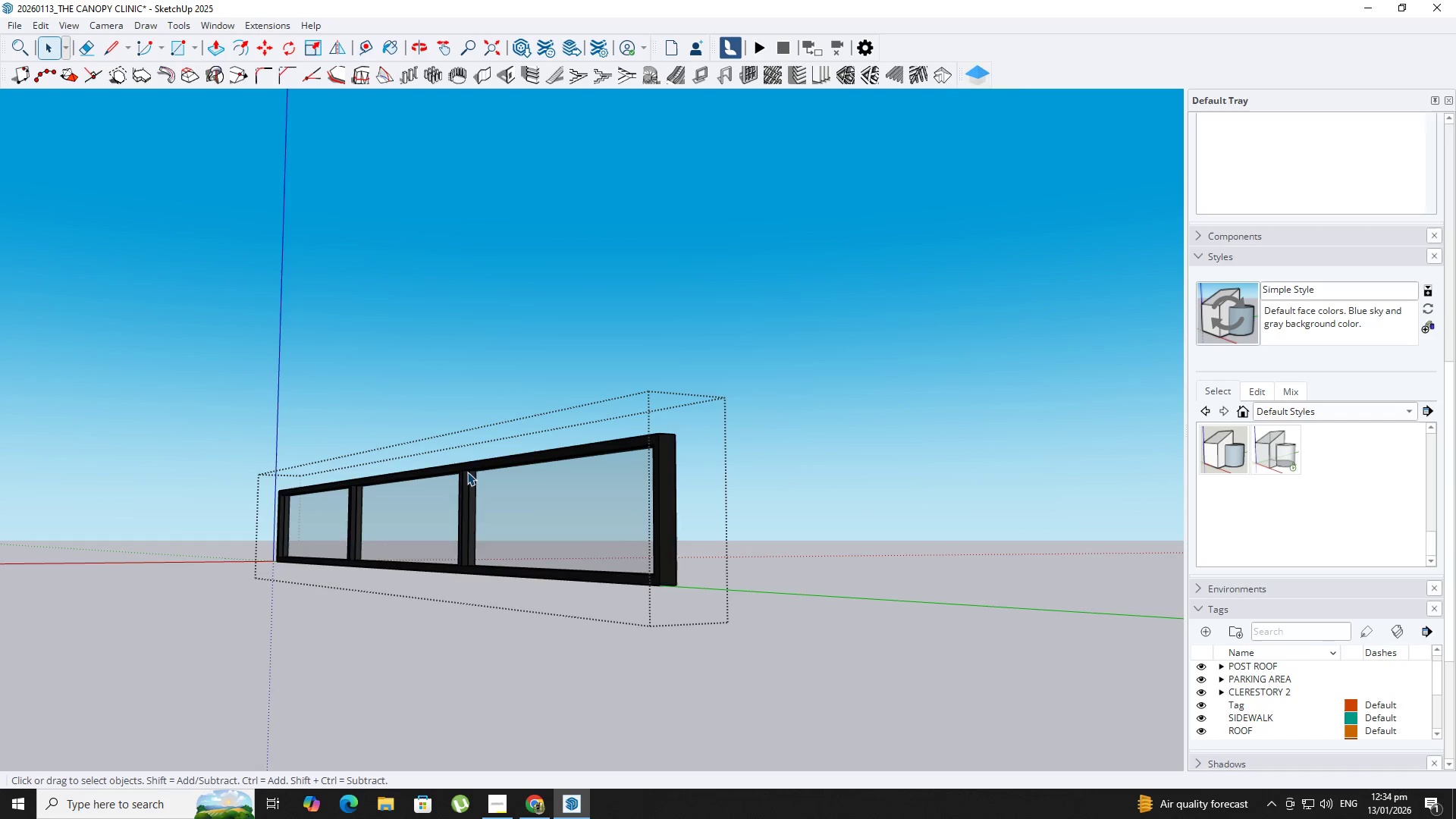 
triple_click([467, 472])
 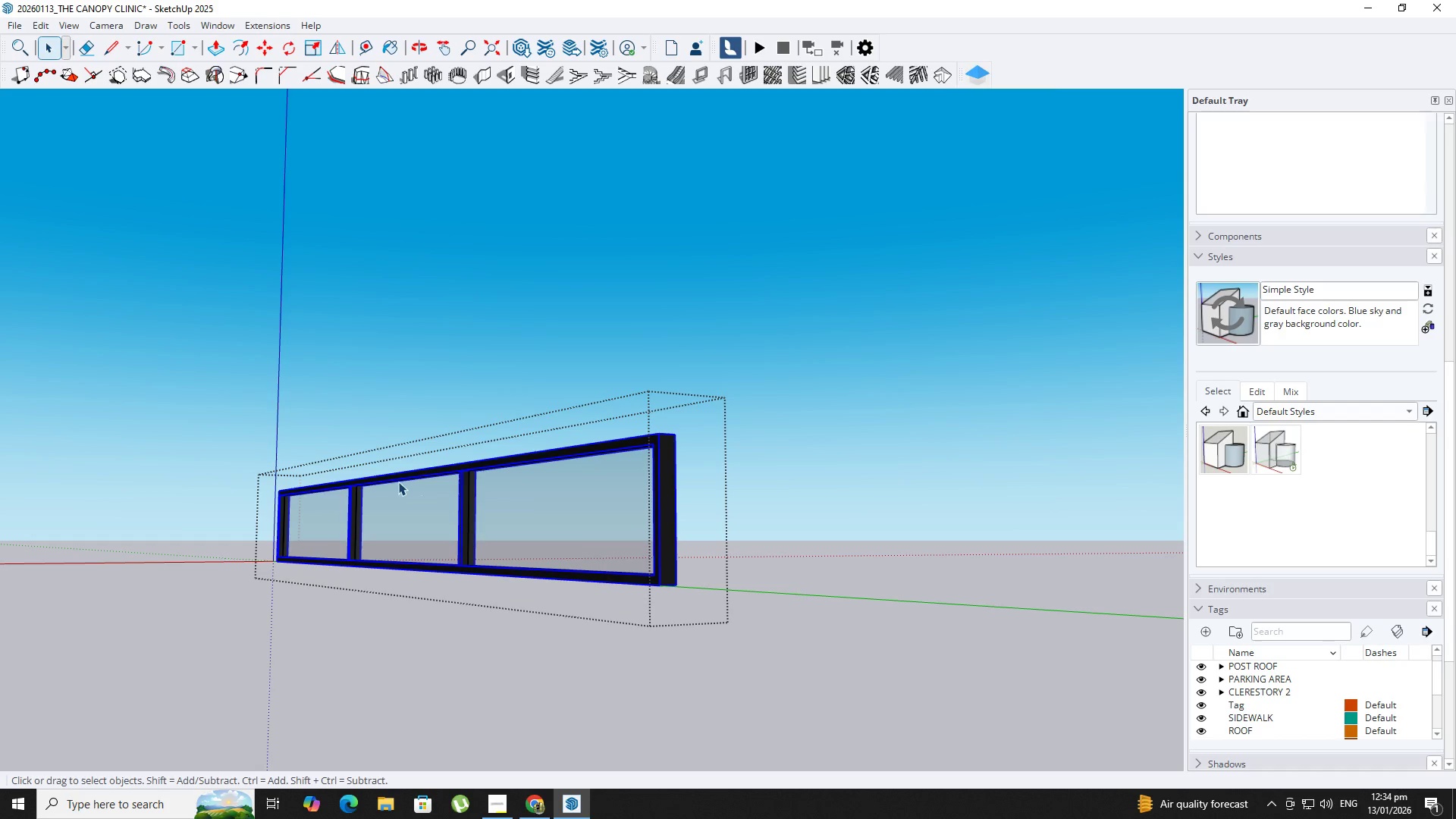 
left_click([396, 481])
 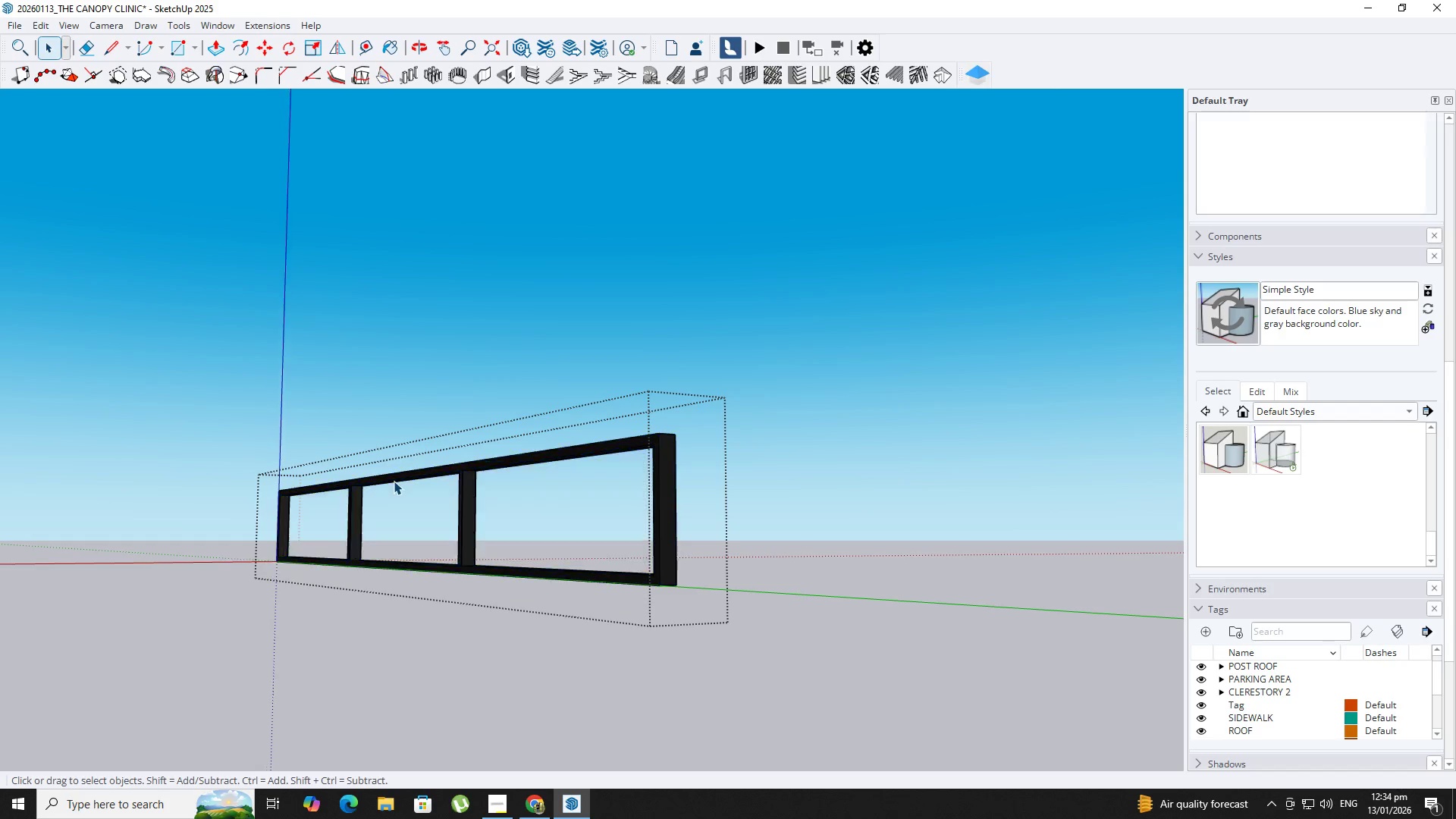 
triple_click([394, 481])
 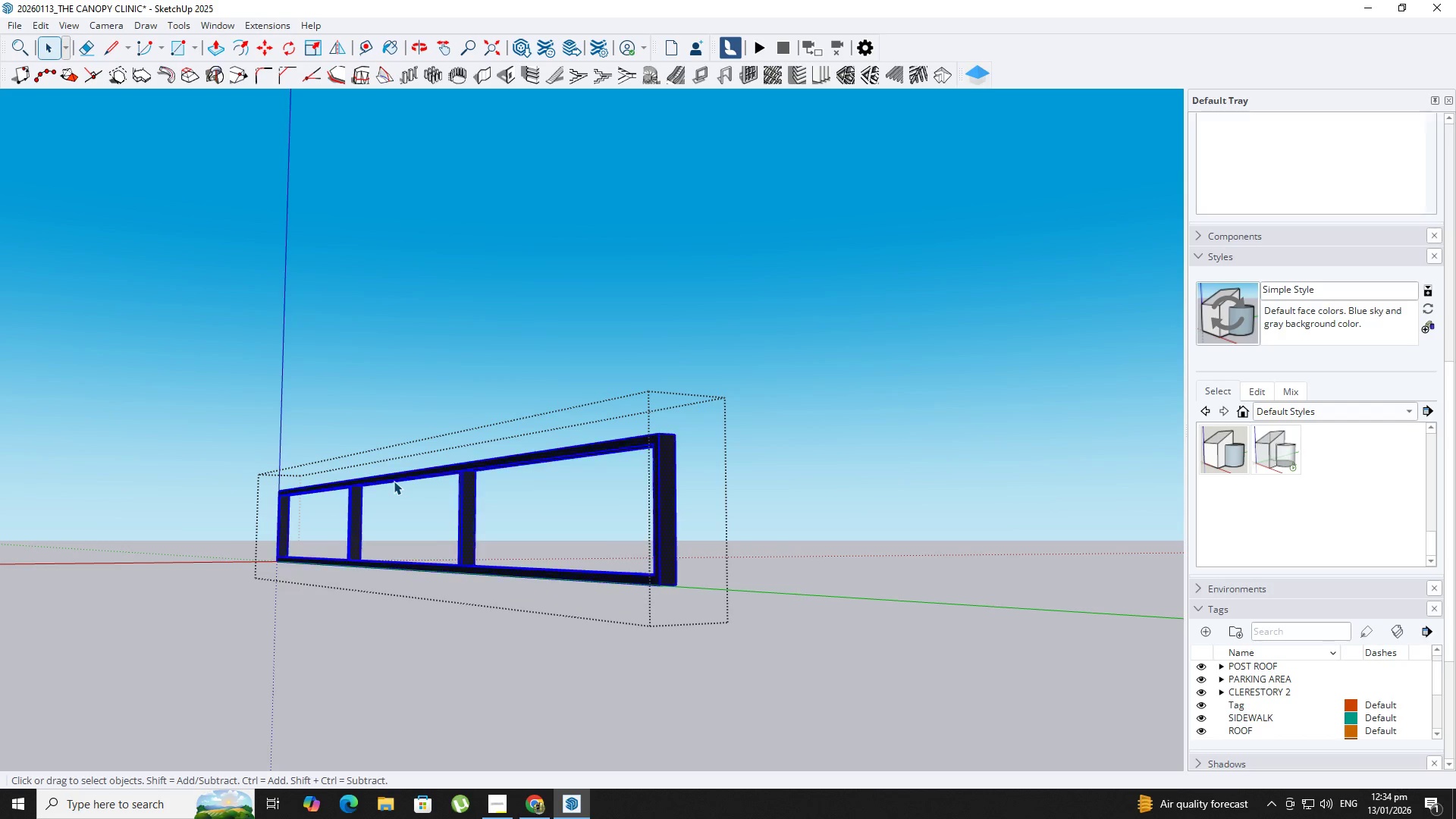 
triple_click([394, 481])
 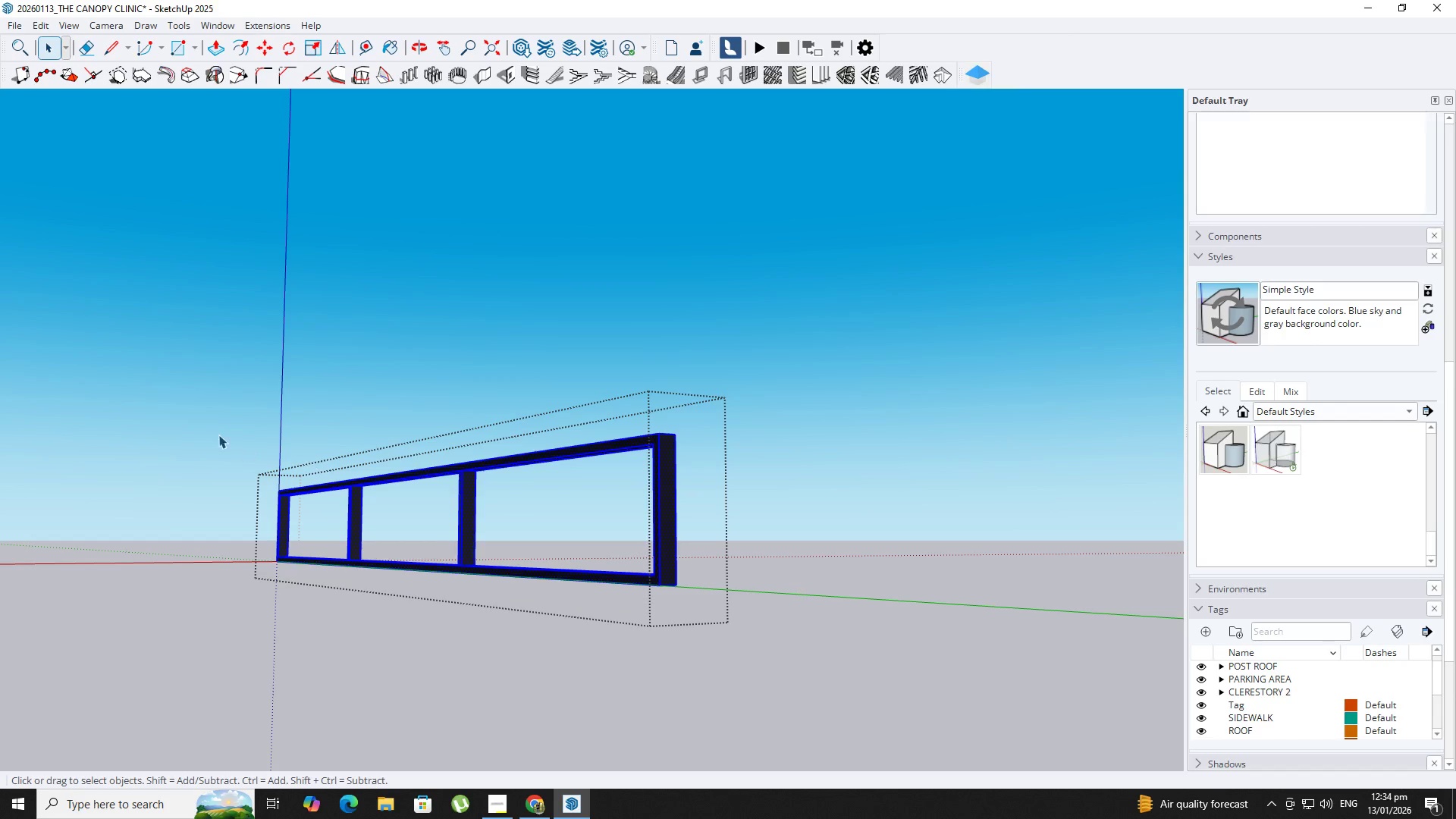 
left_click_drag(start_coordinate=[195, 427], to_coordinate=[817, 510])
 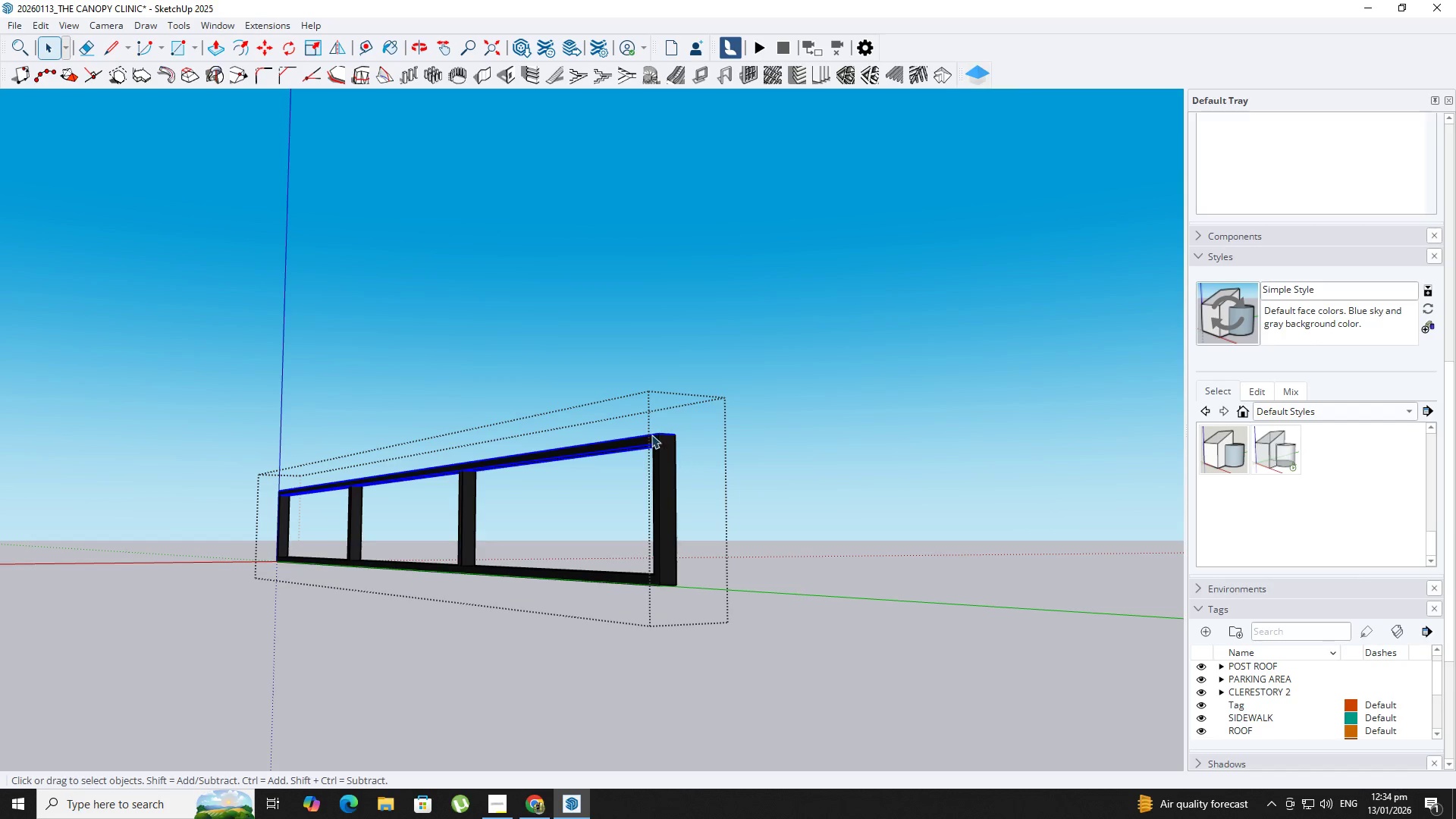 
key(M)
 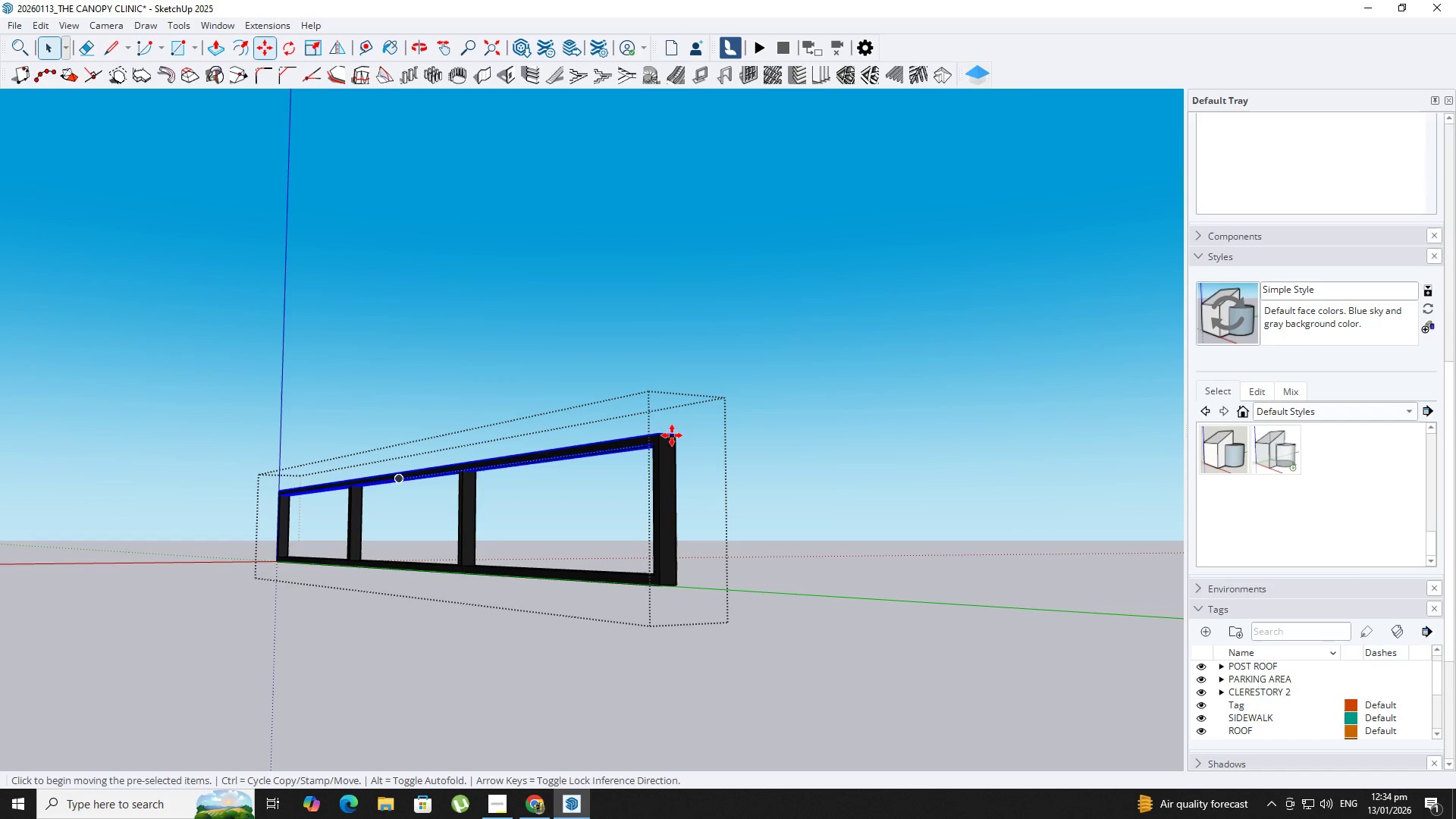 
key(Comma)
 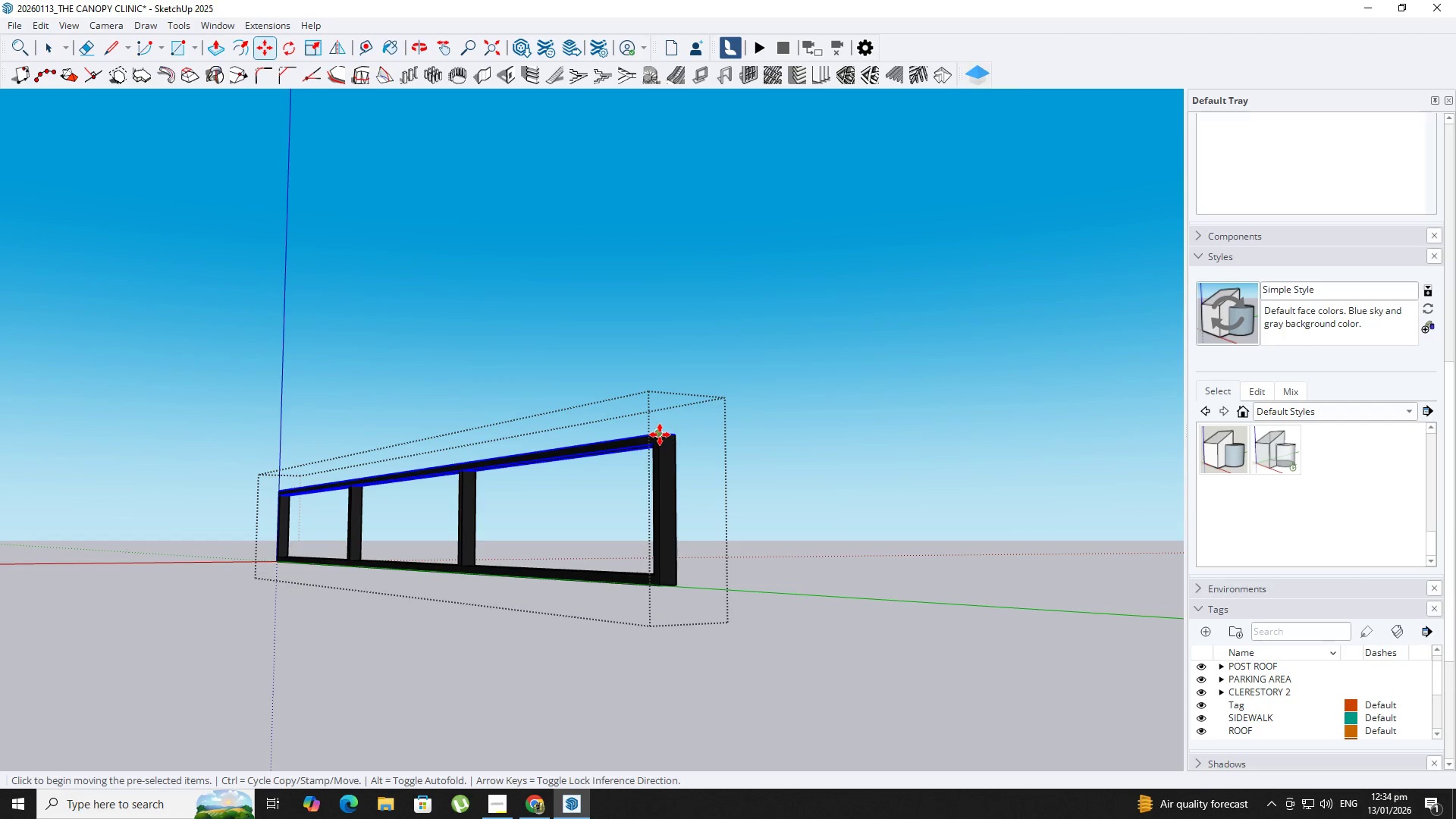 
left_click([660, 435])
 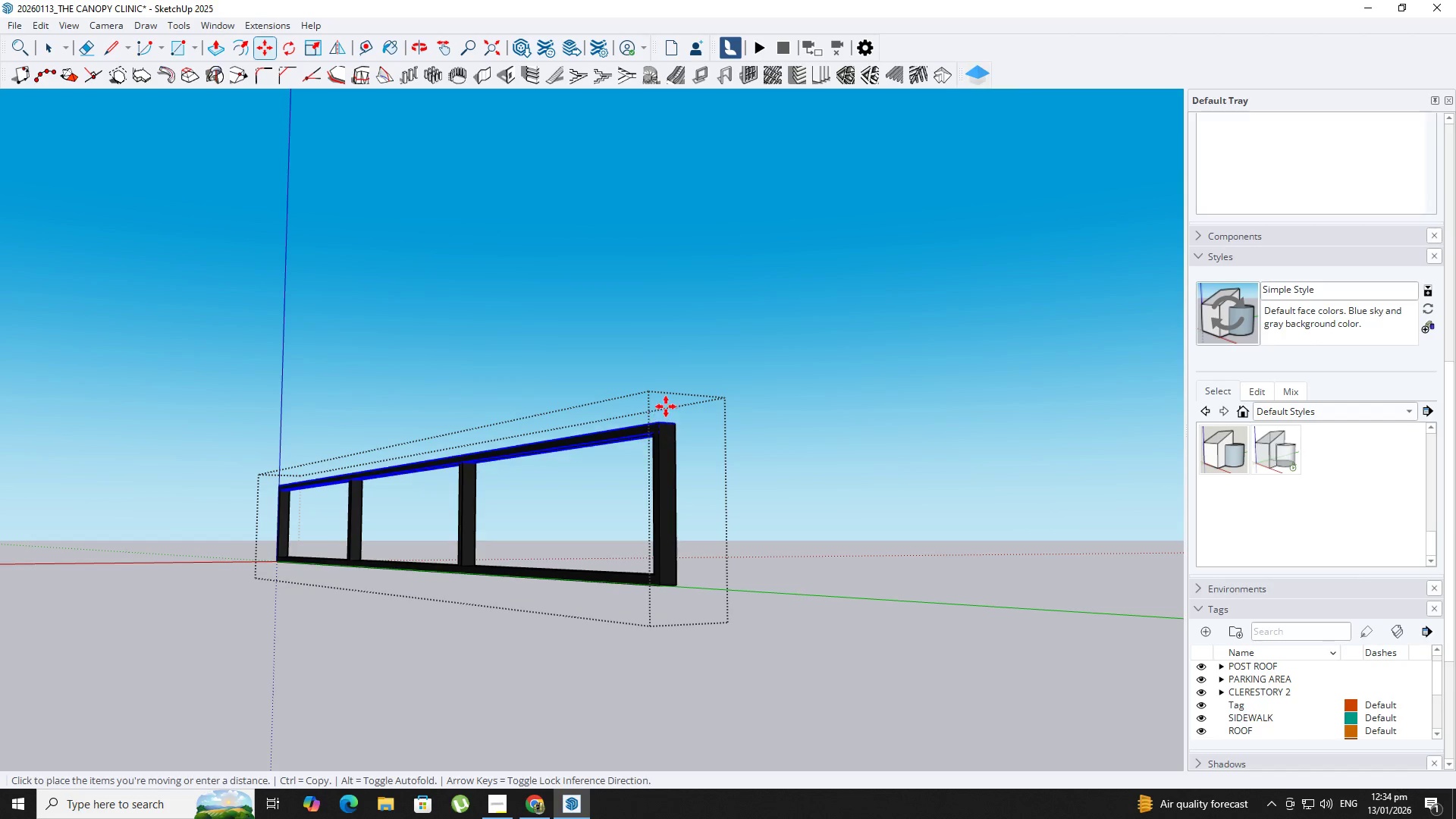 
key(ArrowUp)
 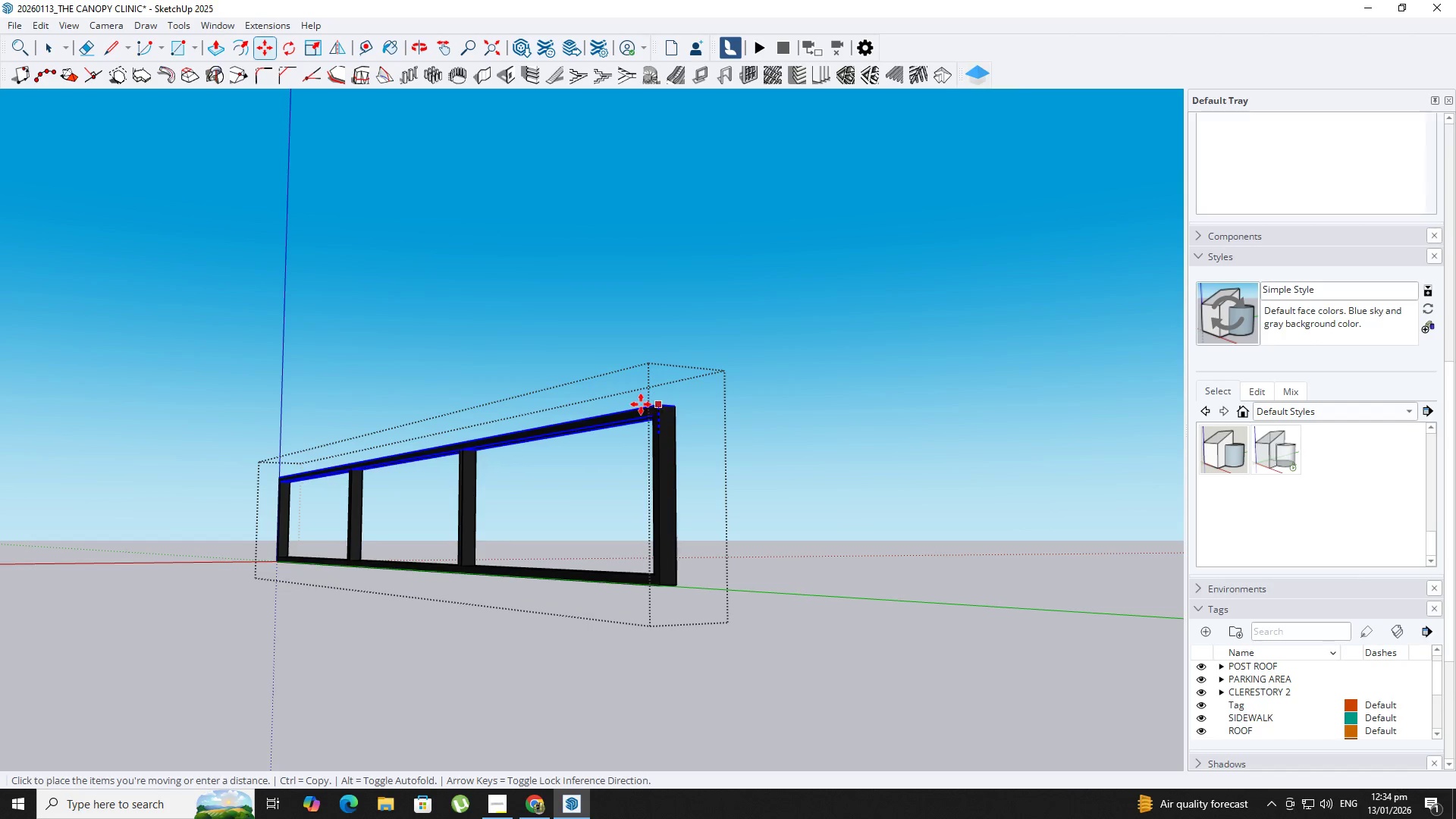 
key(Backquote)
 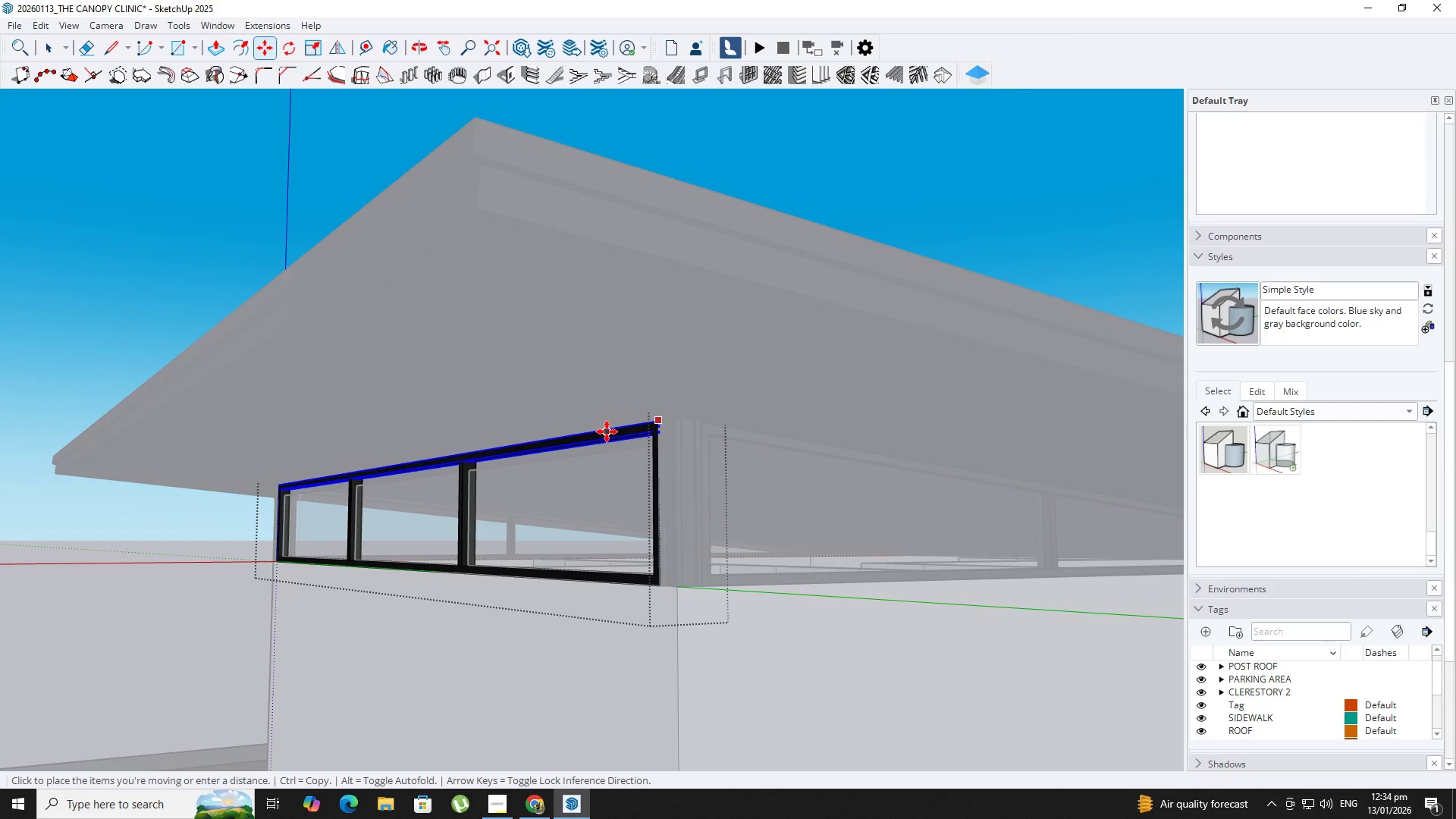 
left_click([604, 431])
 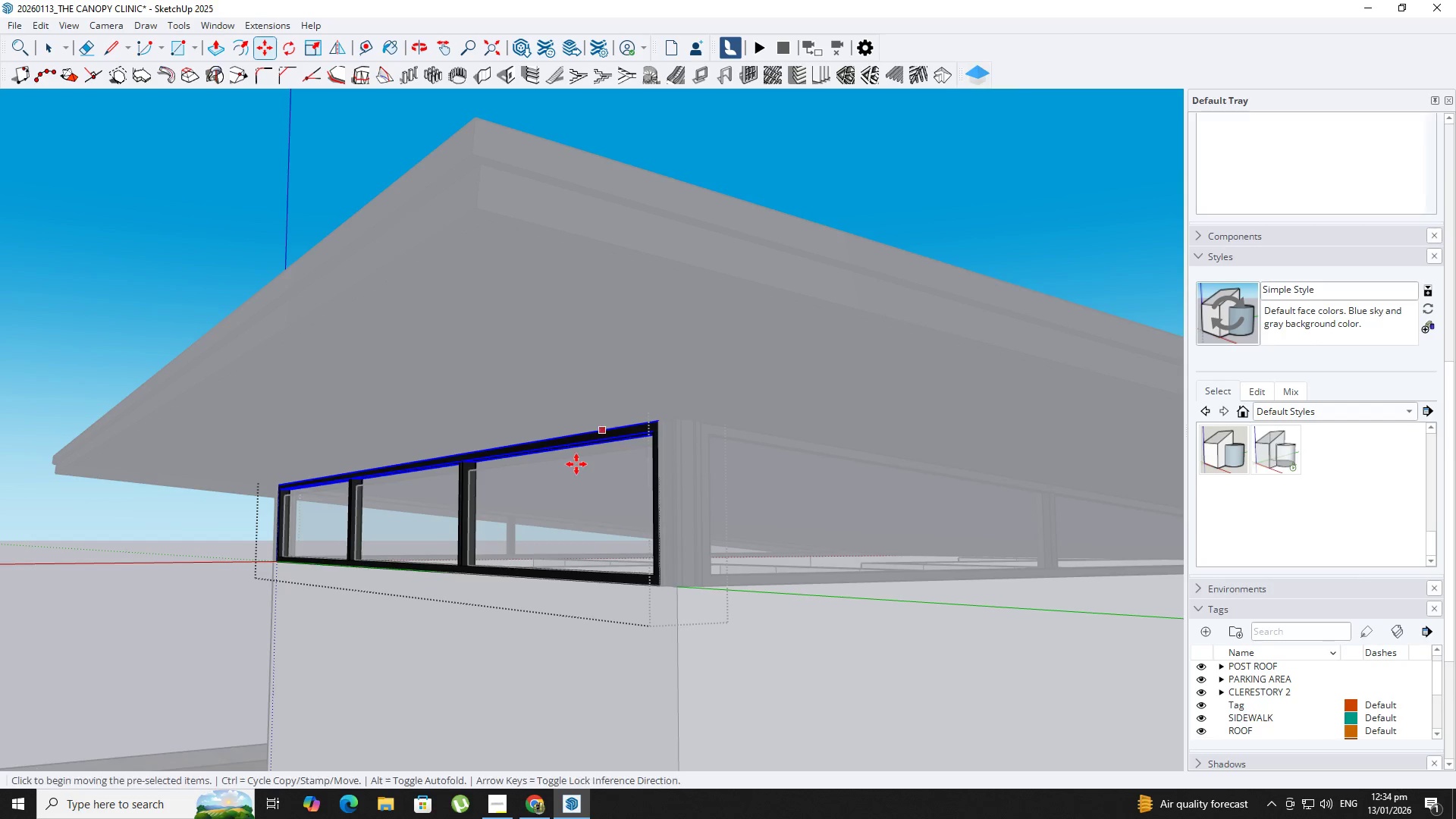 
key(Space)
 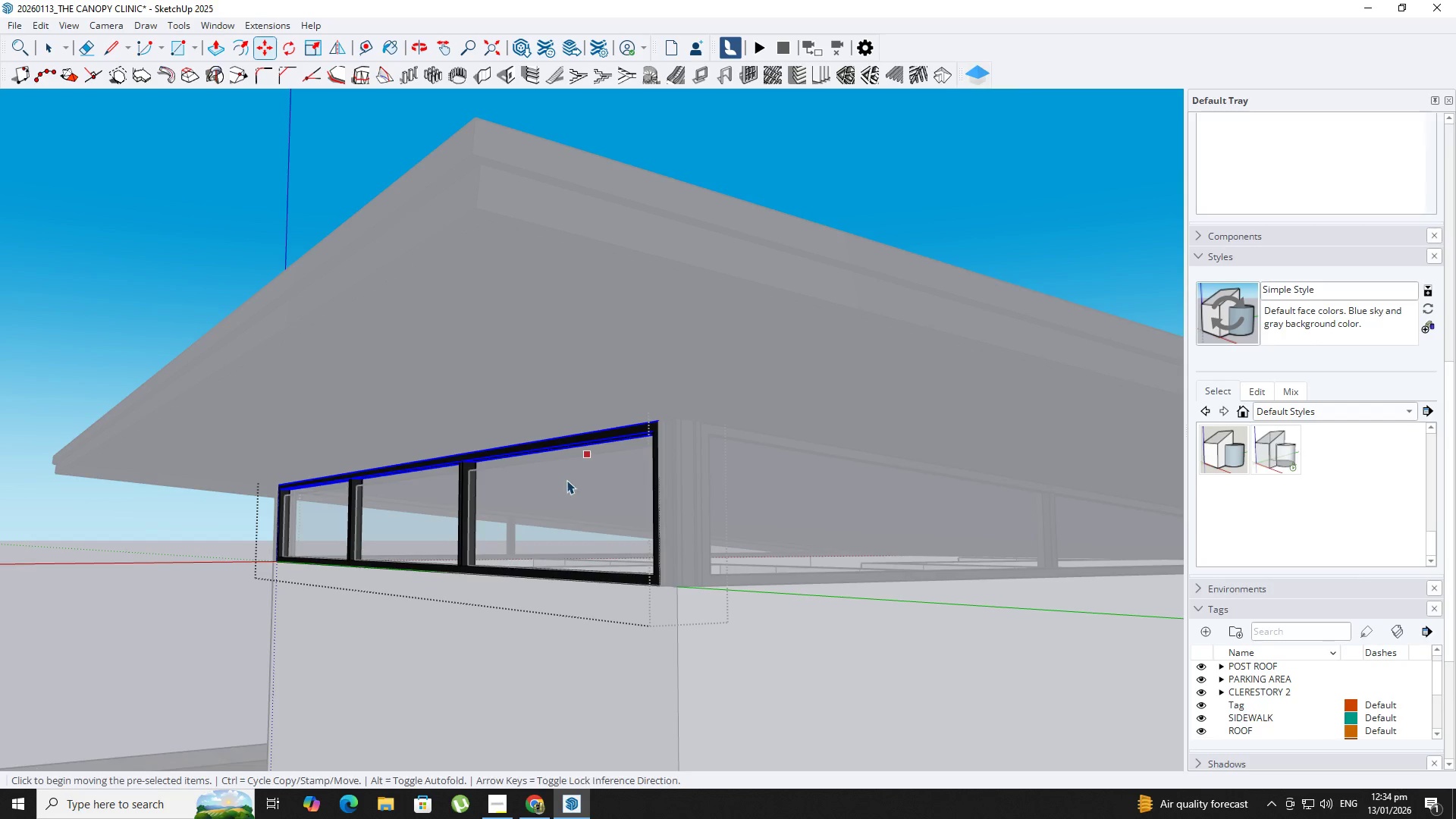 
key(Escape)
 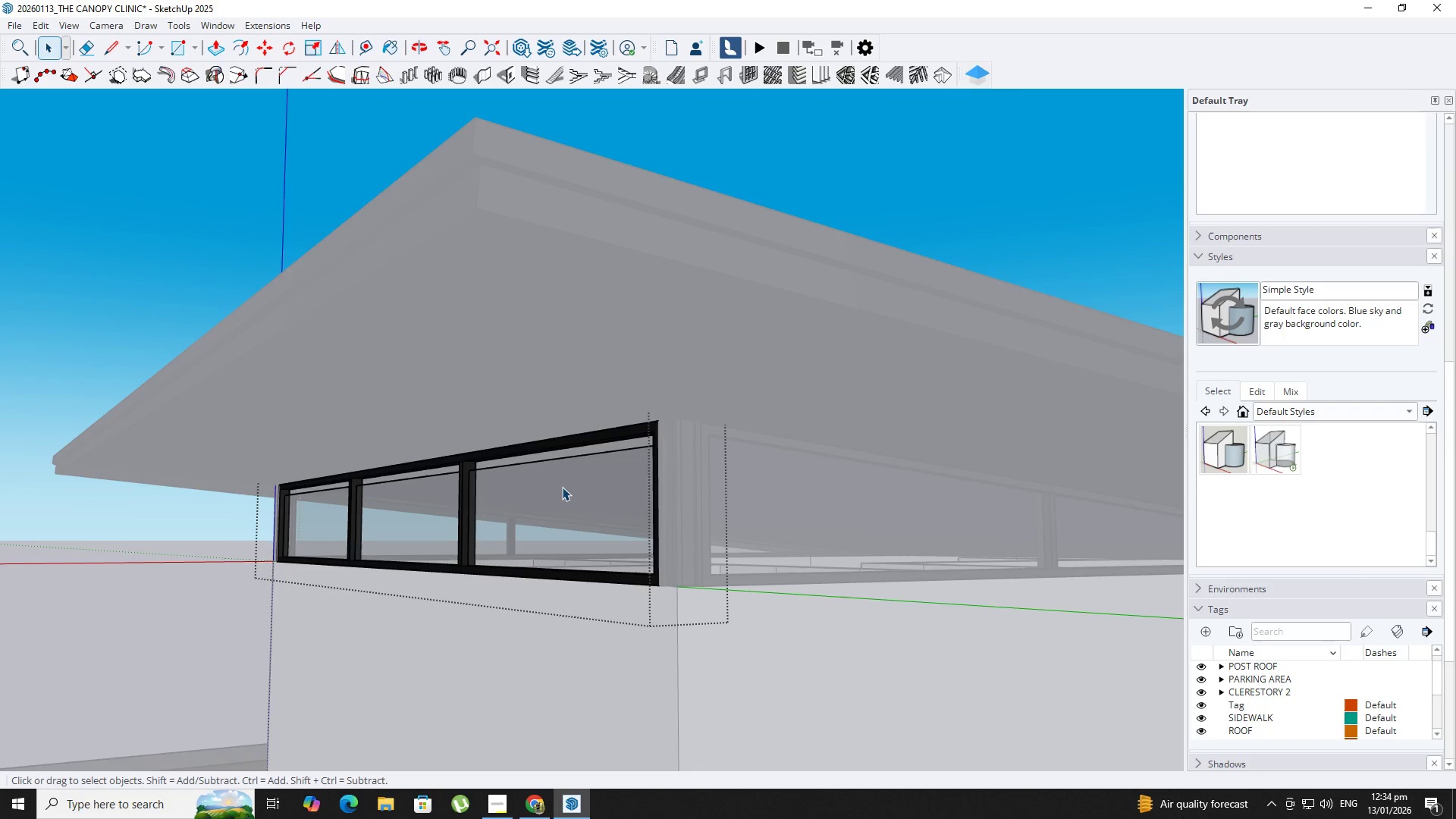 
double_click([561, 487])
 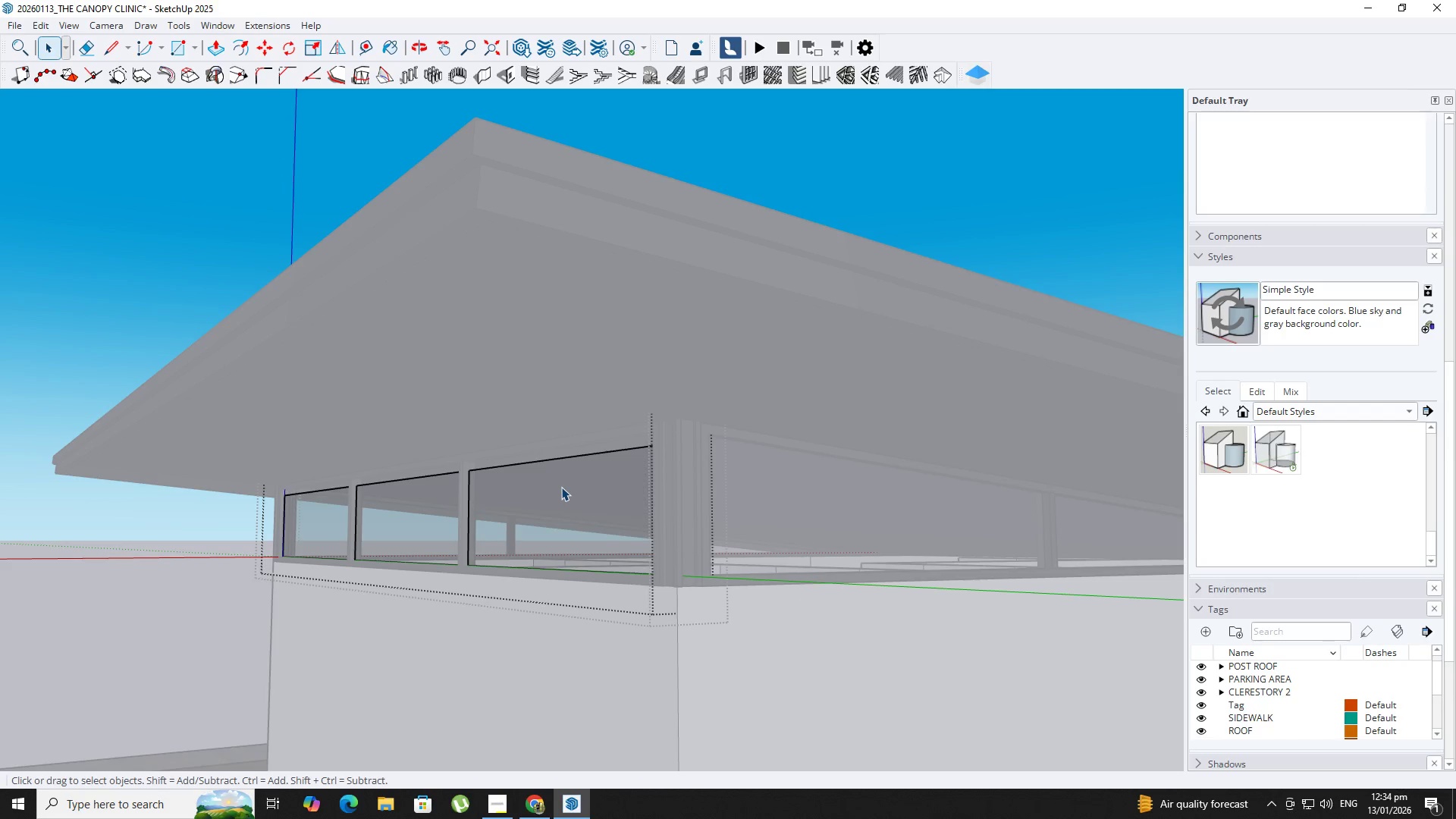 
triple_click([561, 487])
 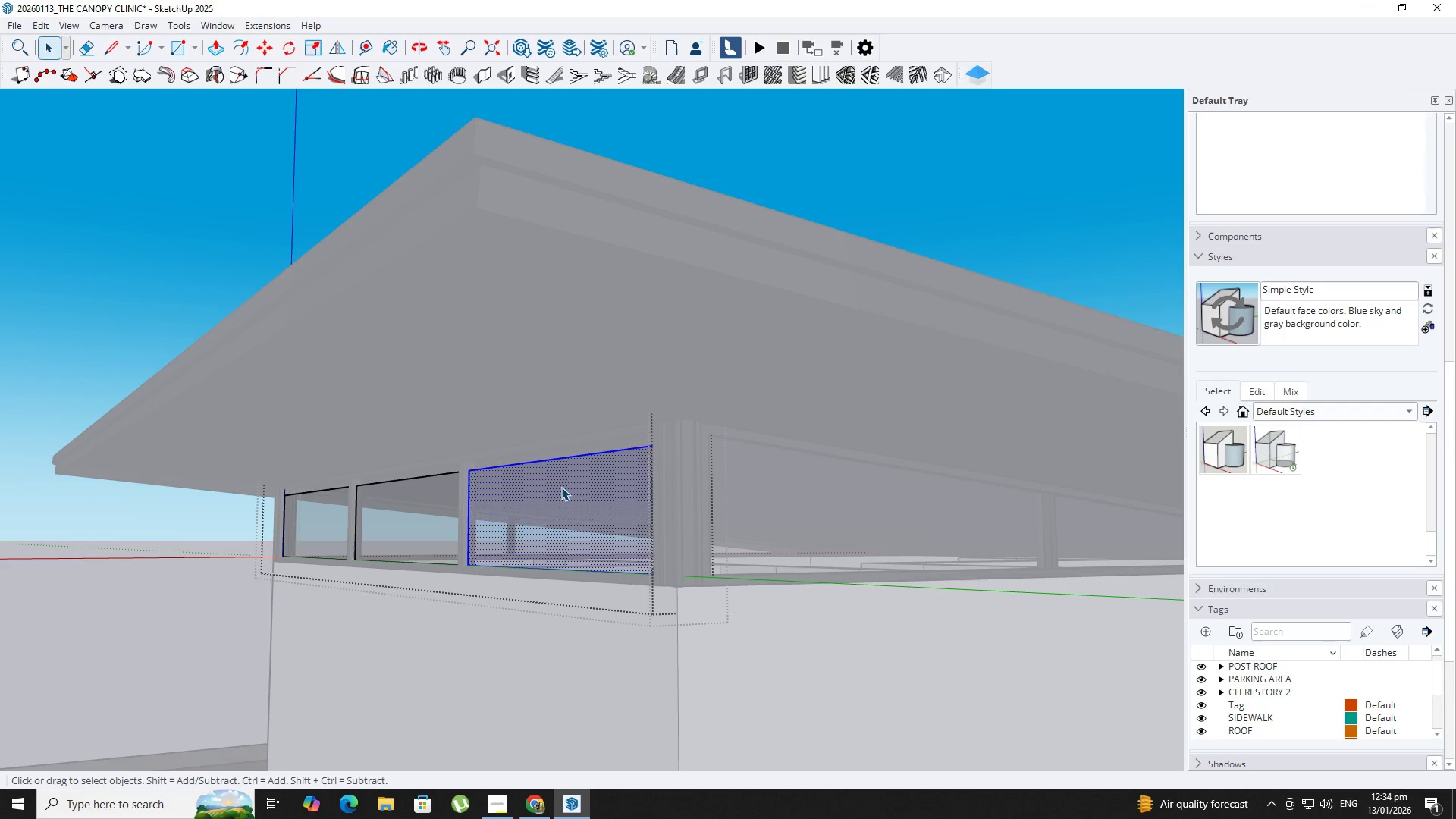 
triple_click([561, 487])
 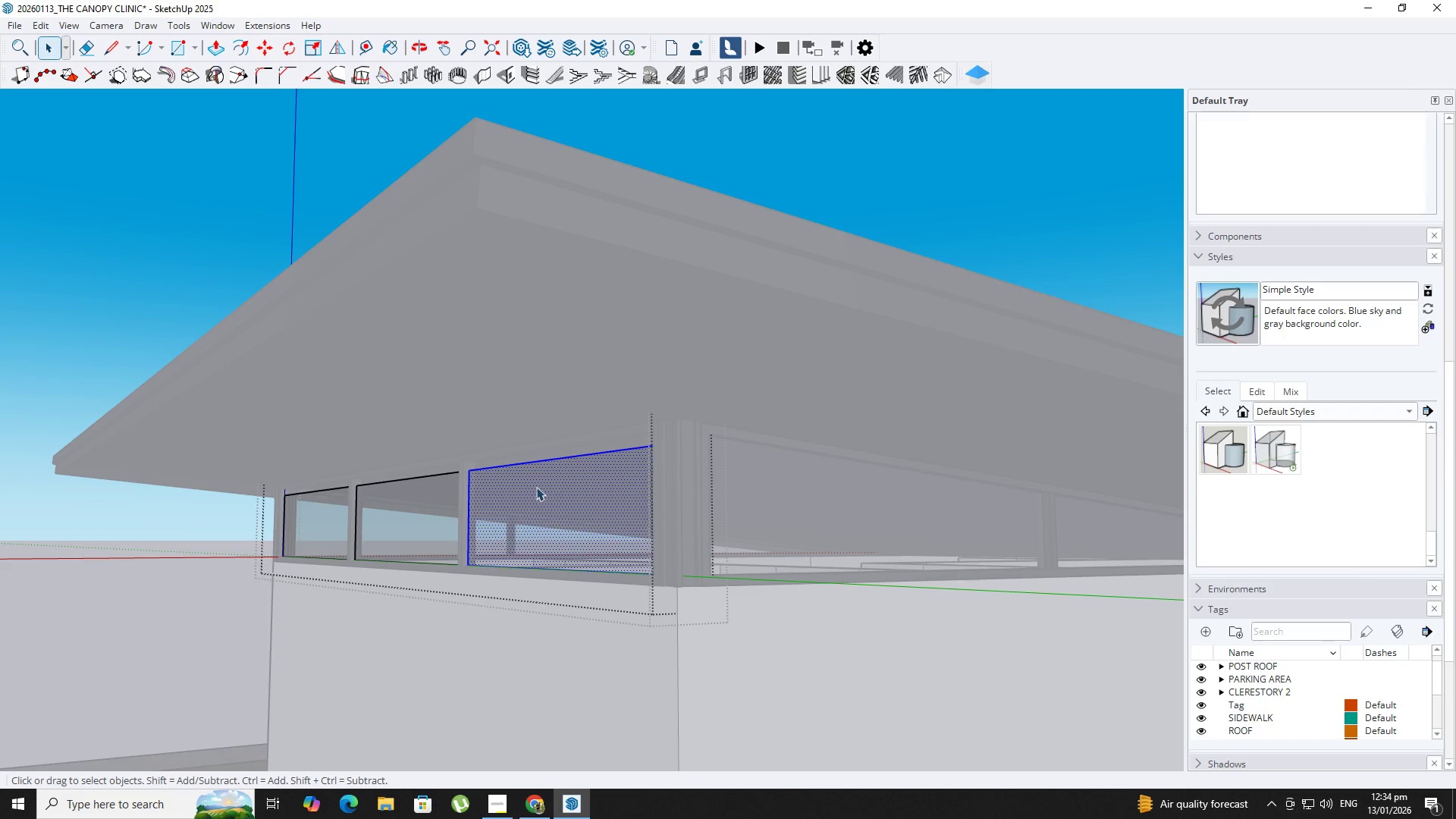 
key(Backquote)
 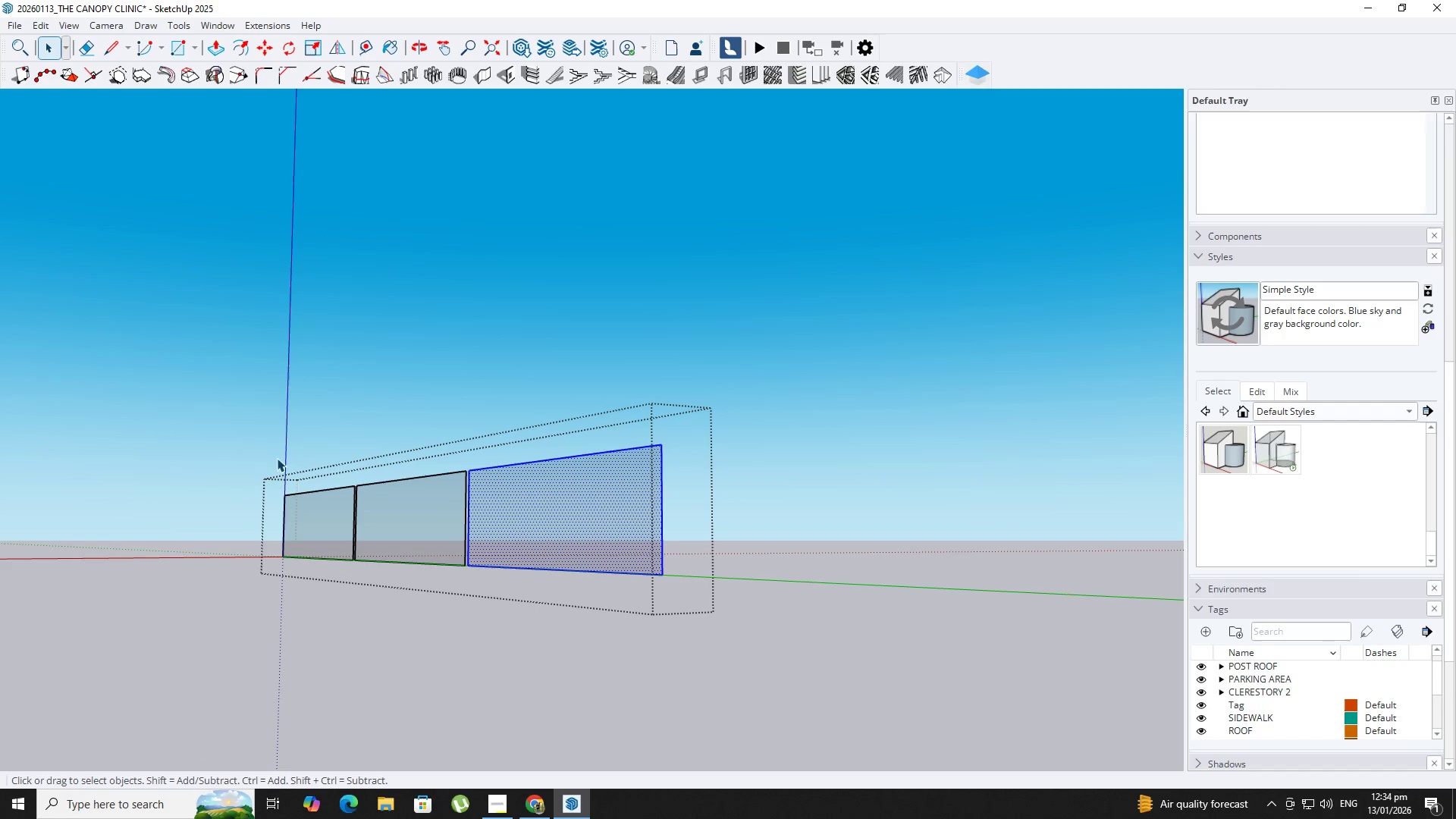 
left_click_drag(start_coordinate=[188, 441], to_coordinate=[894, 519])
 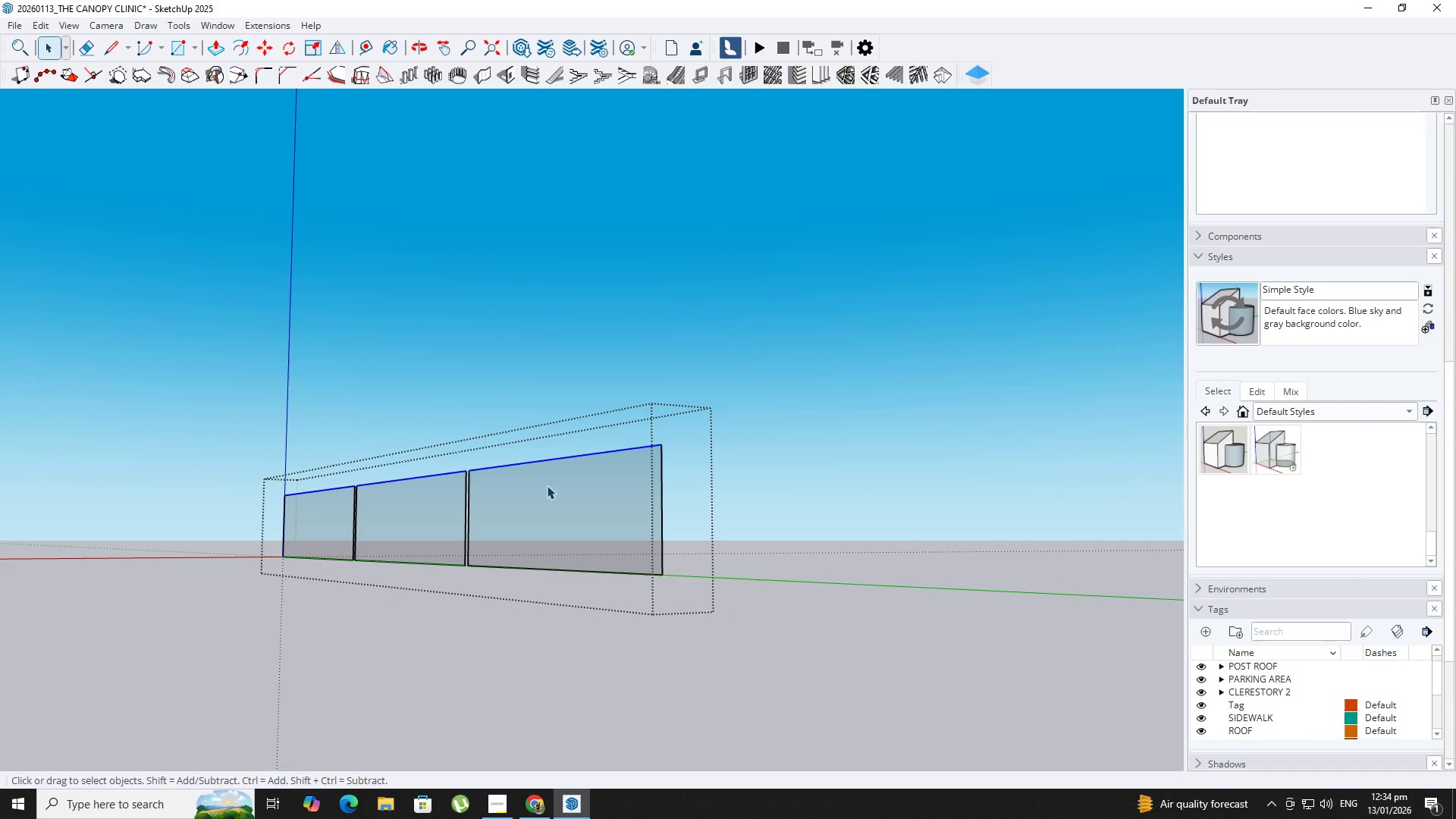 
key(S)
 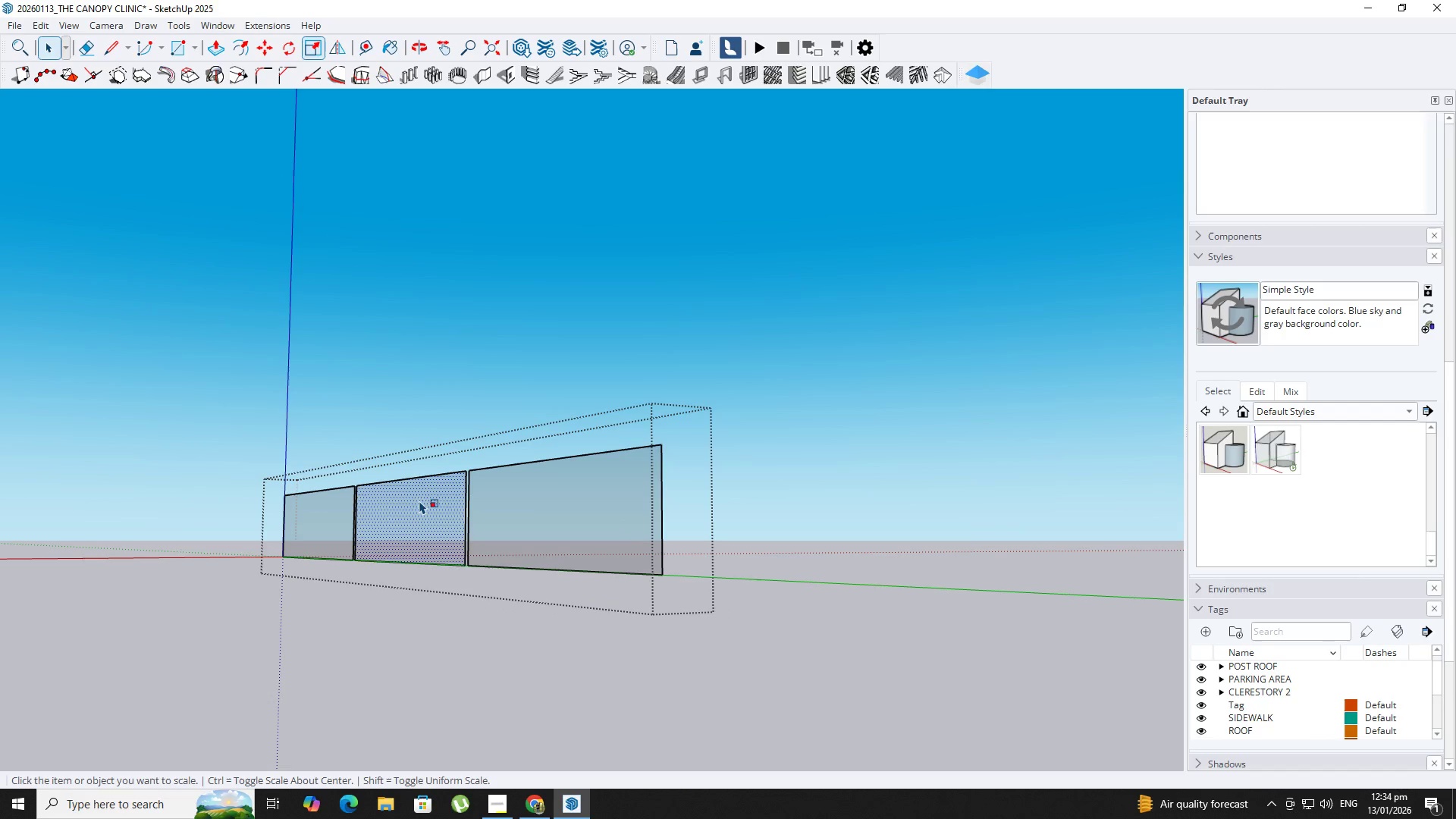 
key(Space)
 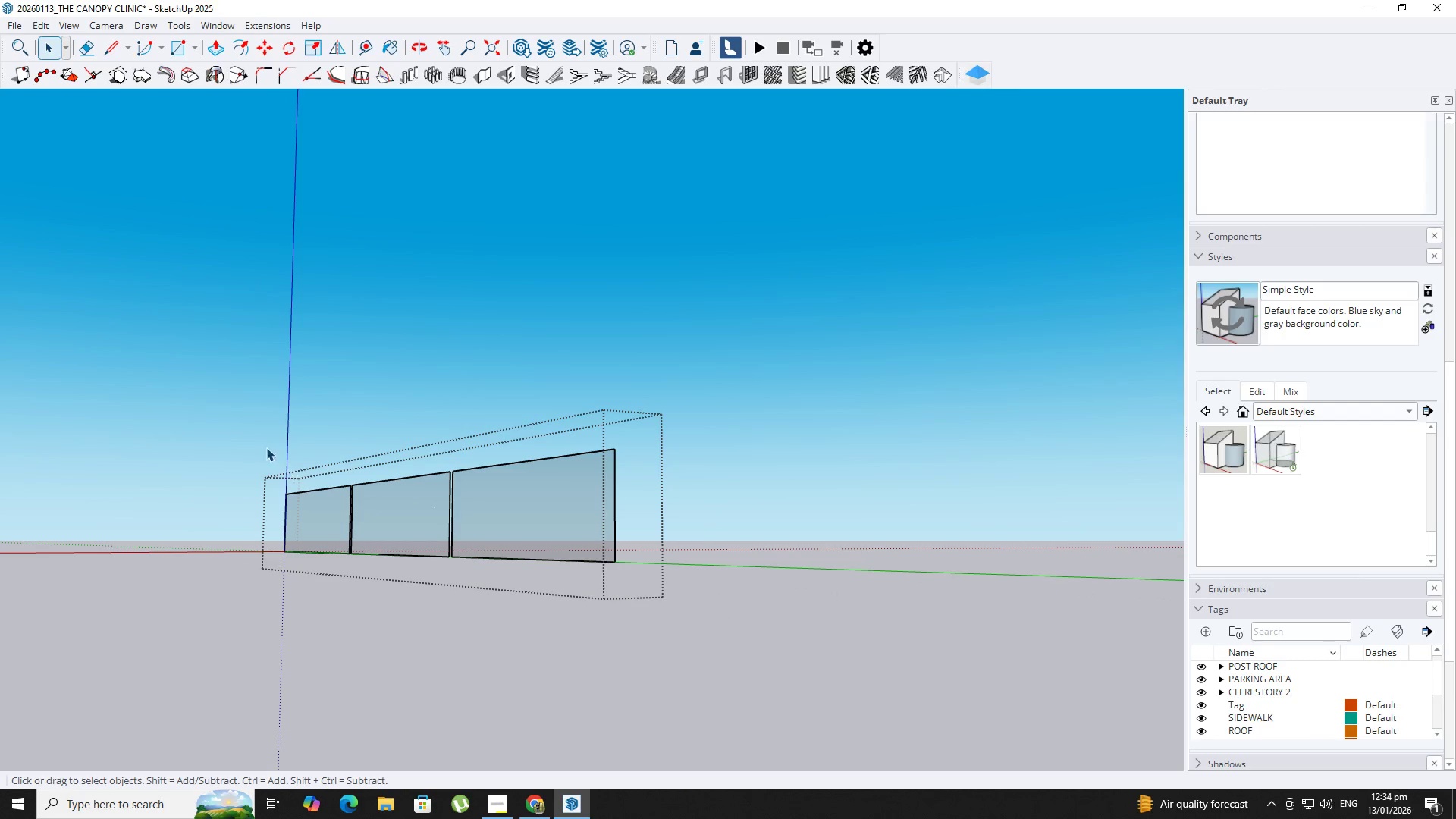 
left_click_drag(start_coordinate=[226, 423], to_coordinate=[996, 503])
 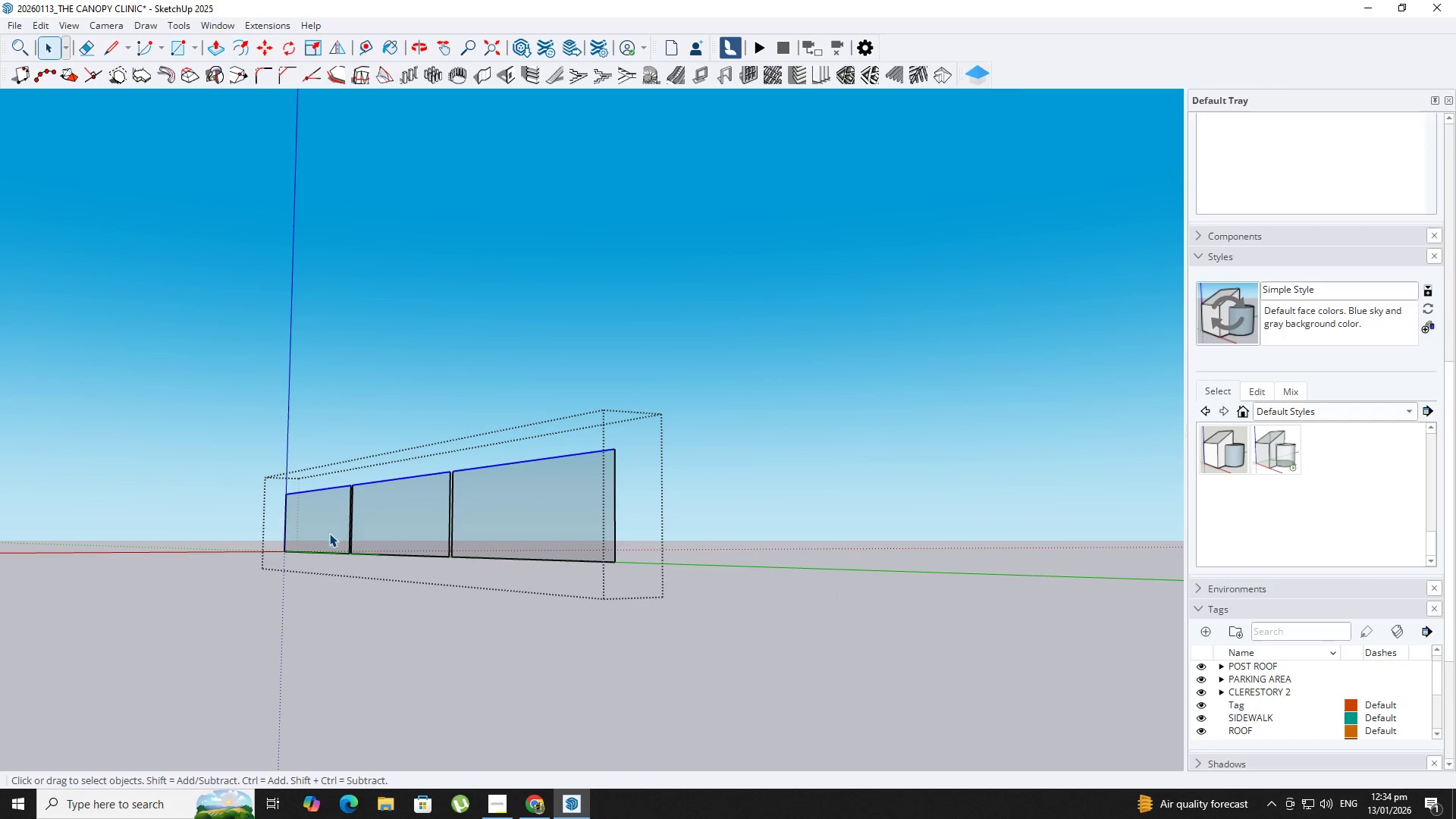 
scroll: coordinate [369, 488], scroll_direction: down, amount: 1.0
 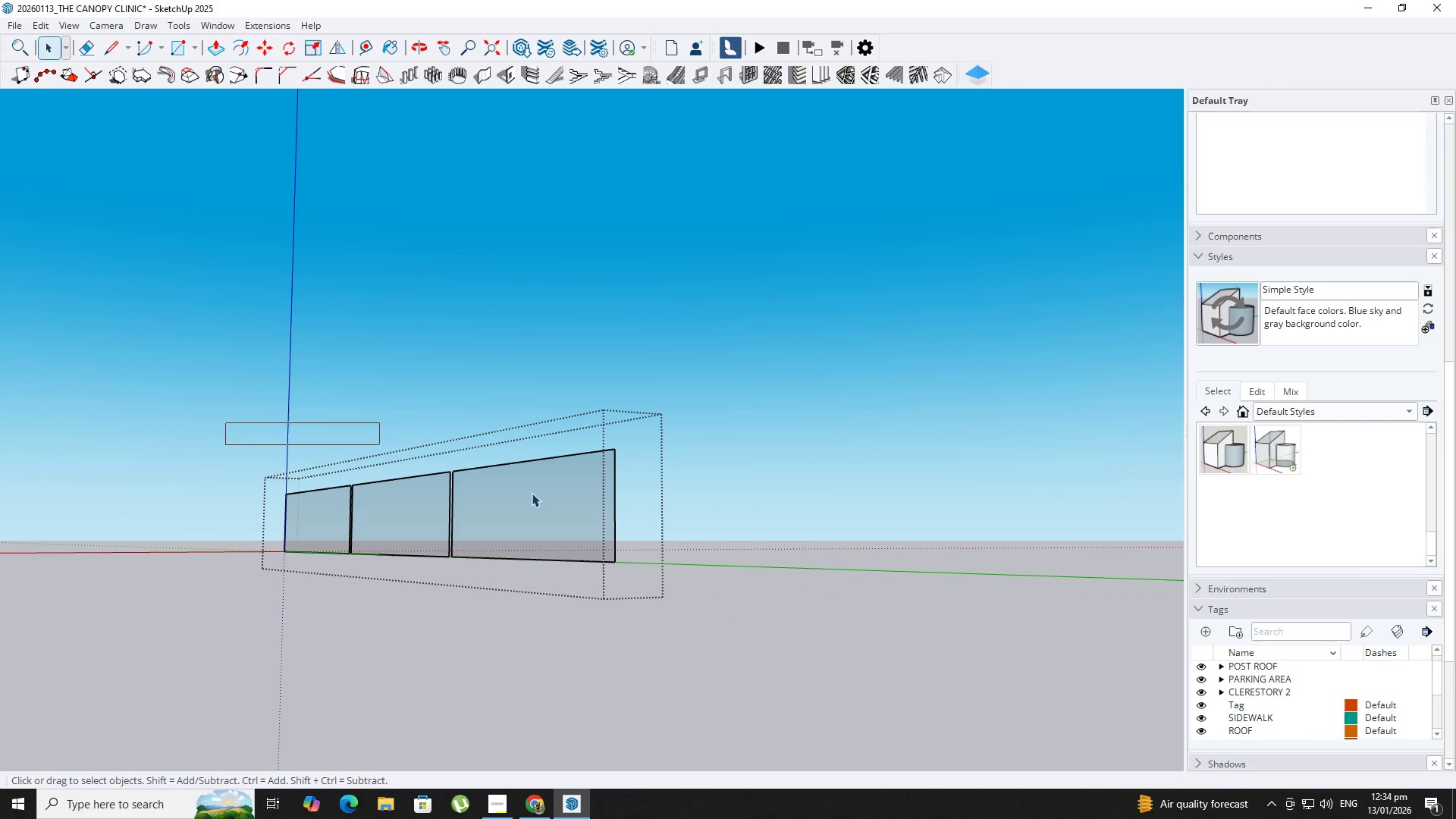 
key(S)
 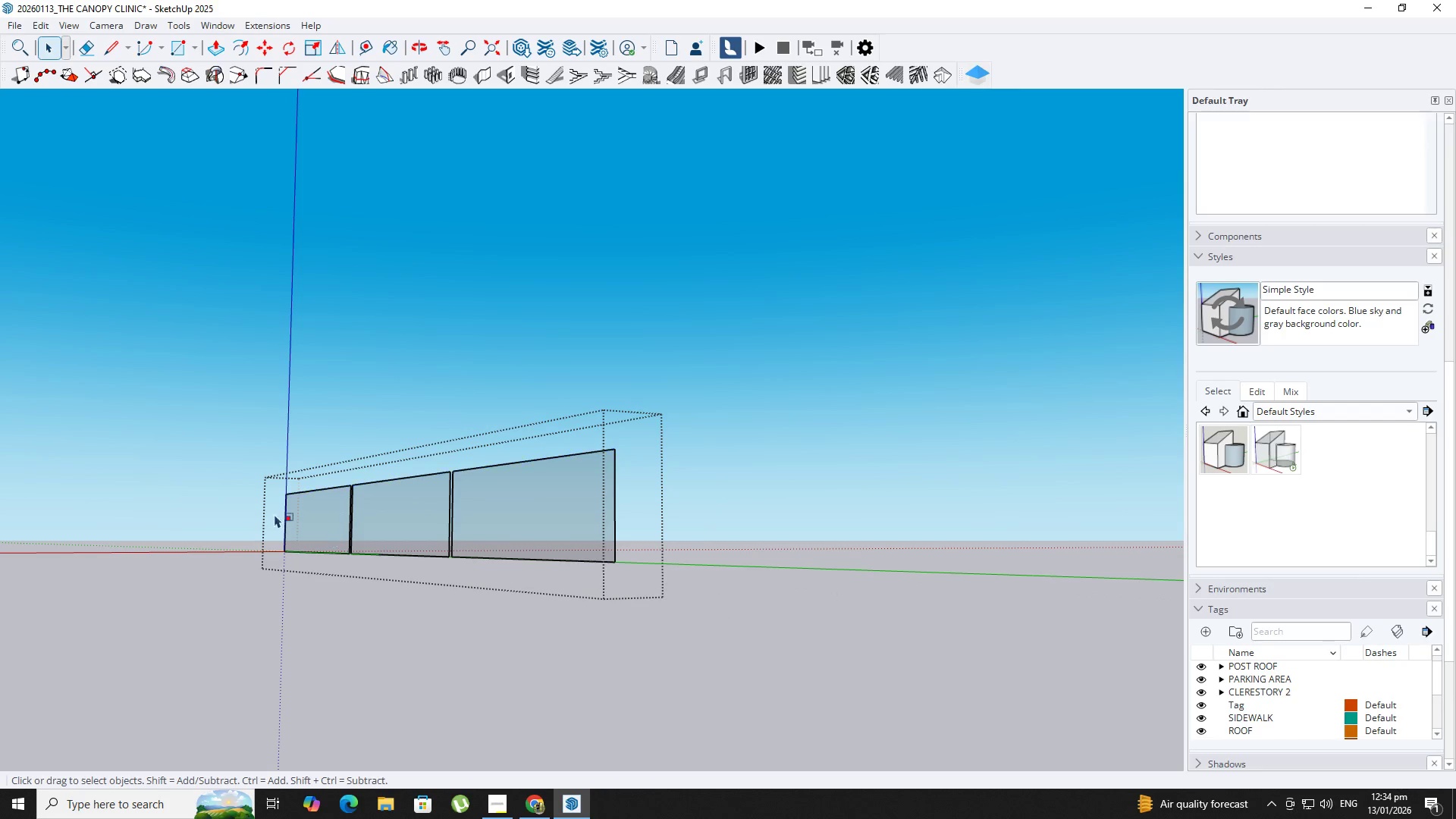 
key(Space)
 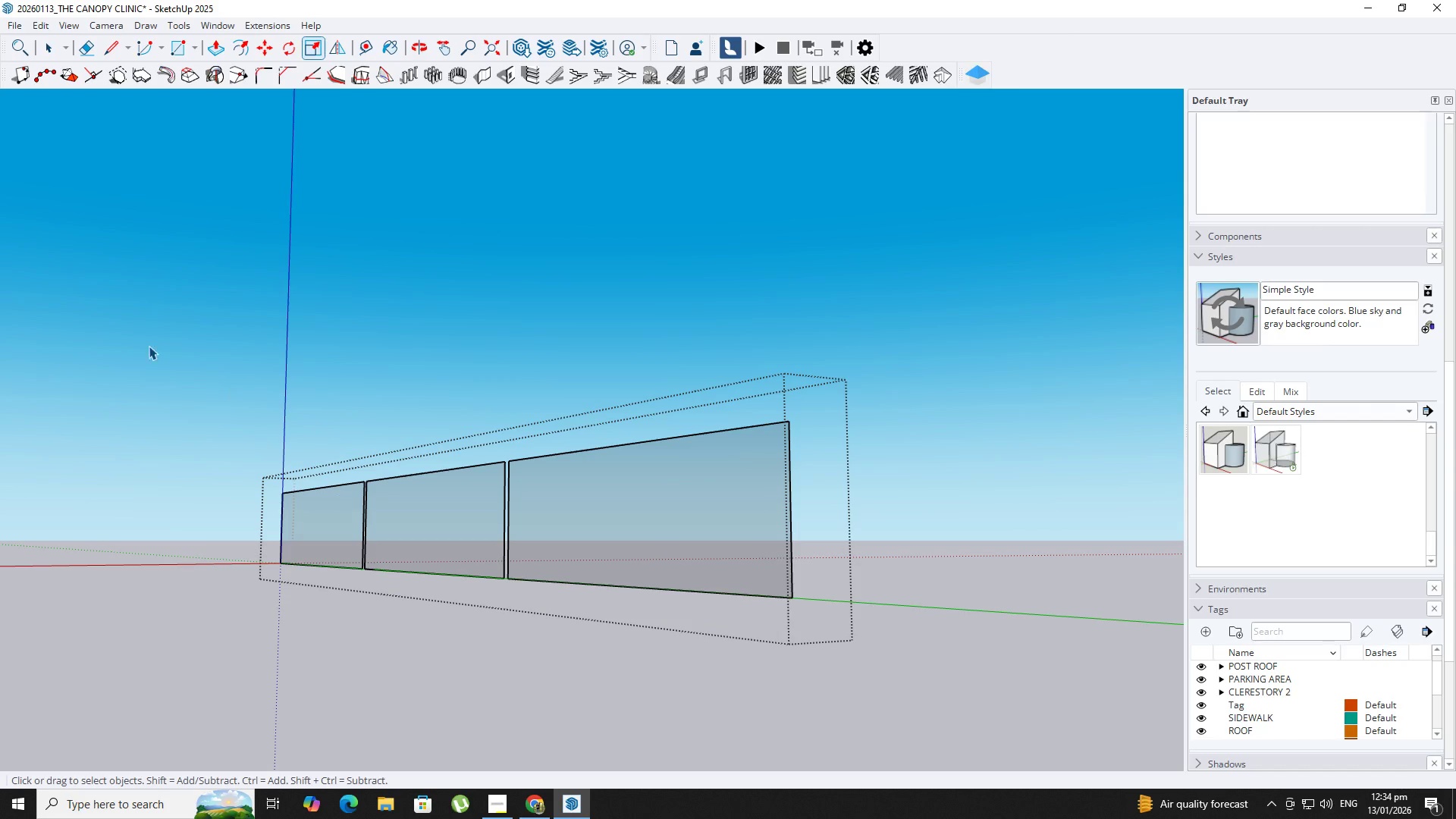 
scroll: coordinate [340, 487], scroll_direction: up, amount: 3.0
 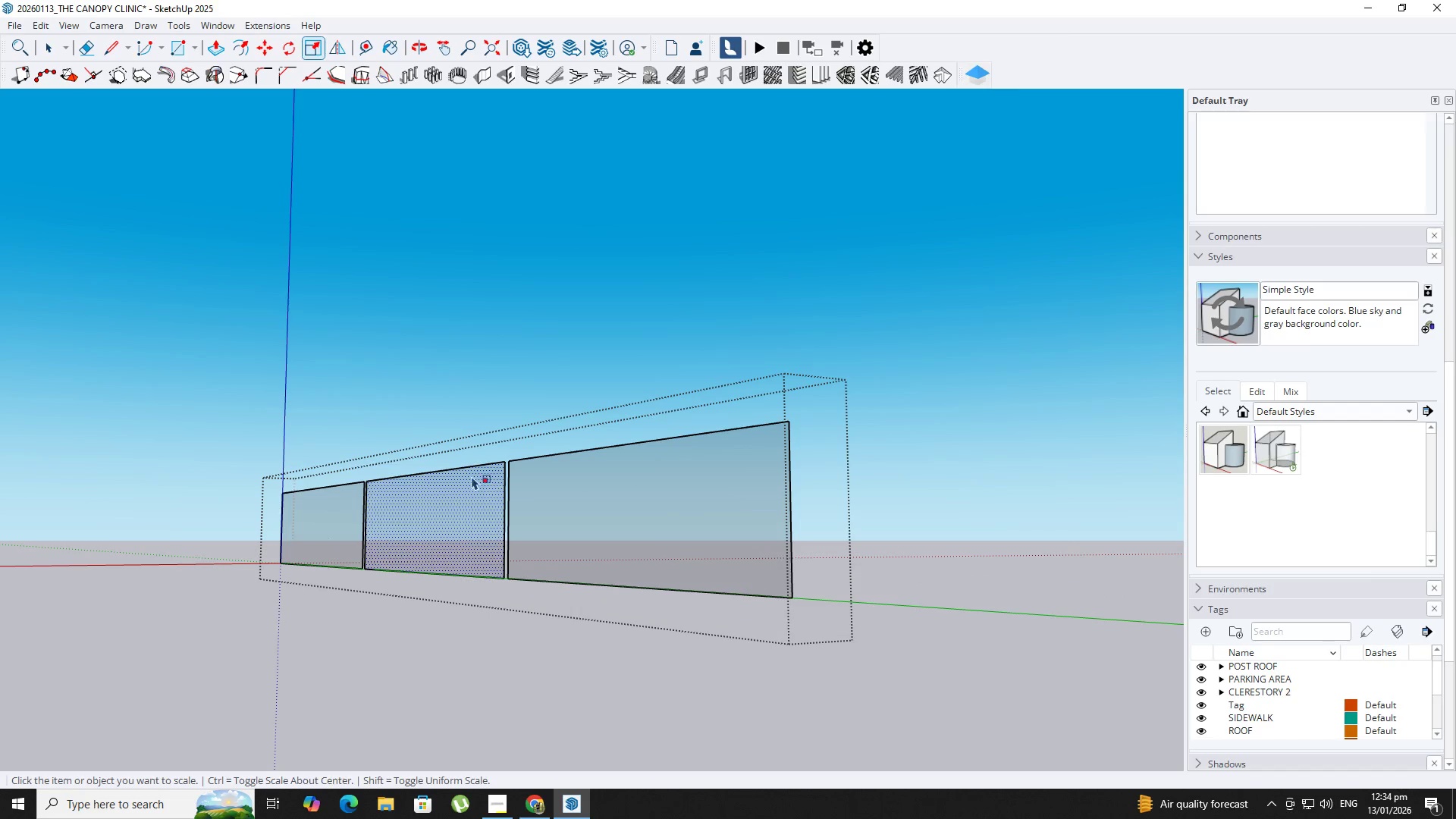 
left_click_drag(start_coordinate=[149, 346], to_coordinate=[1089, 500])
 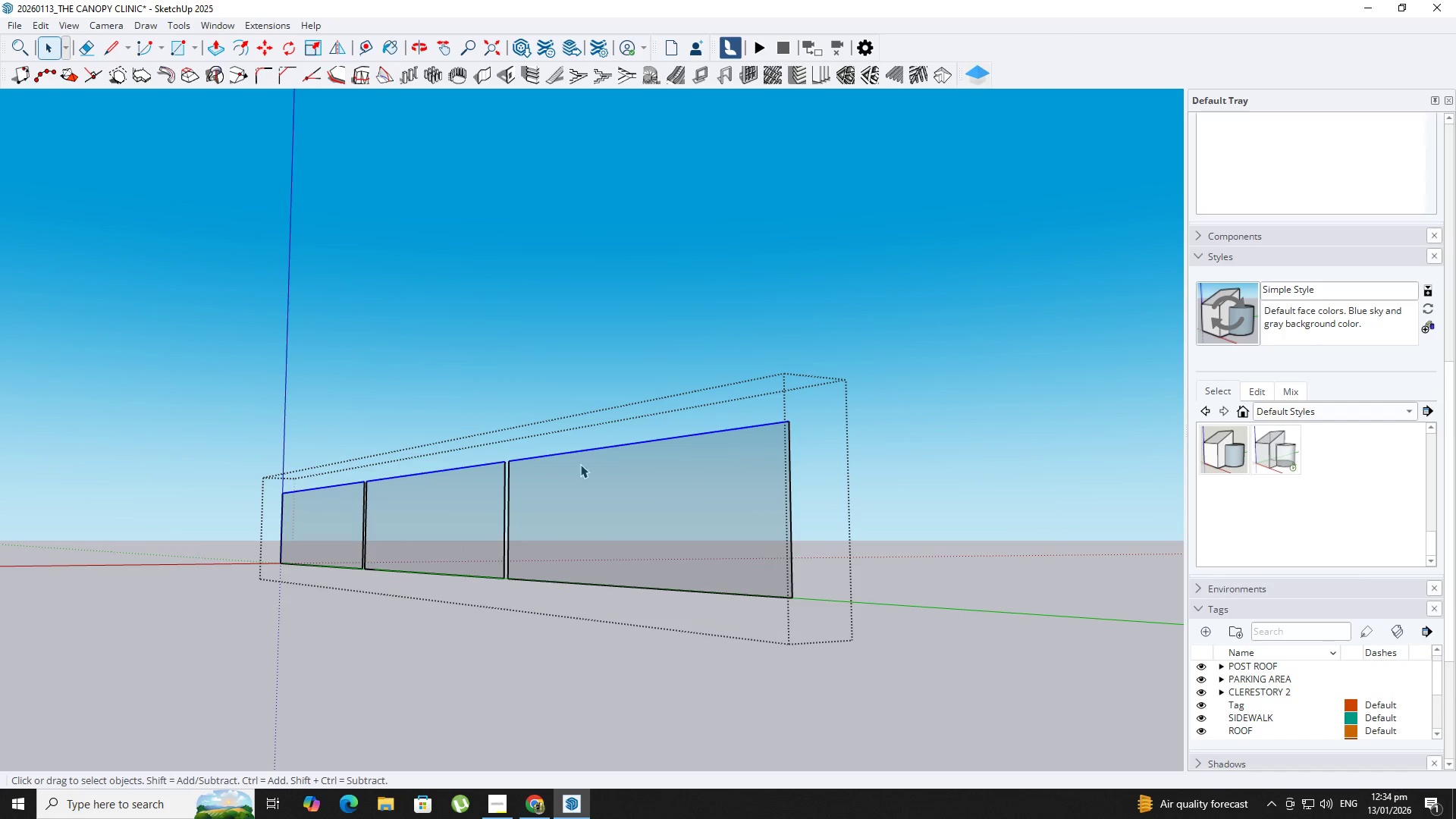 
key(M)
 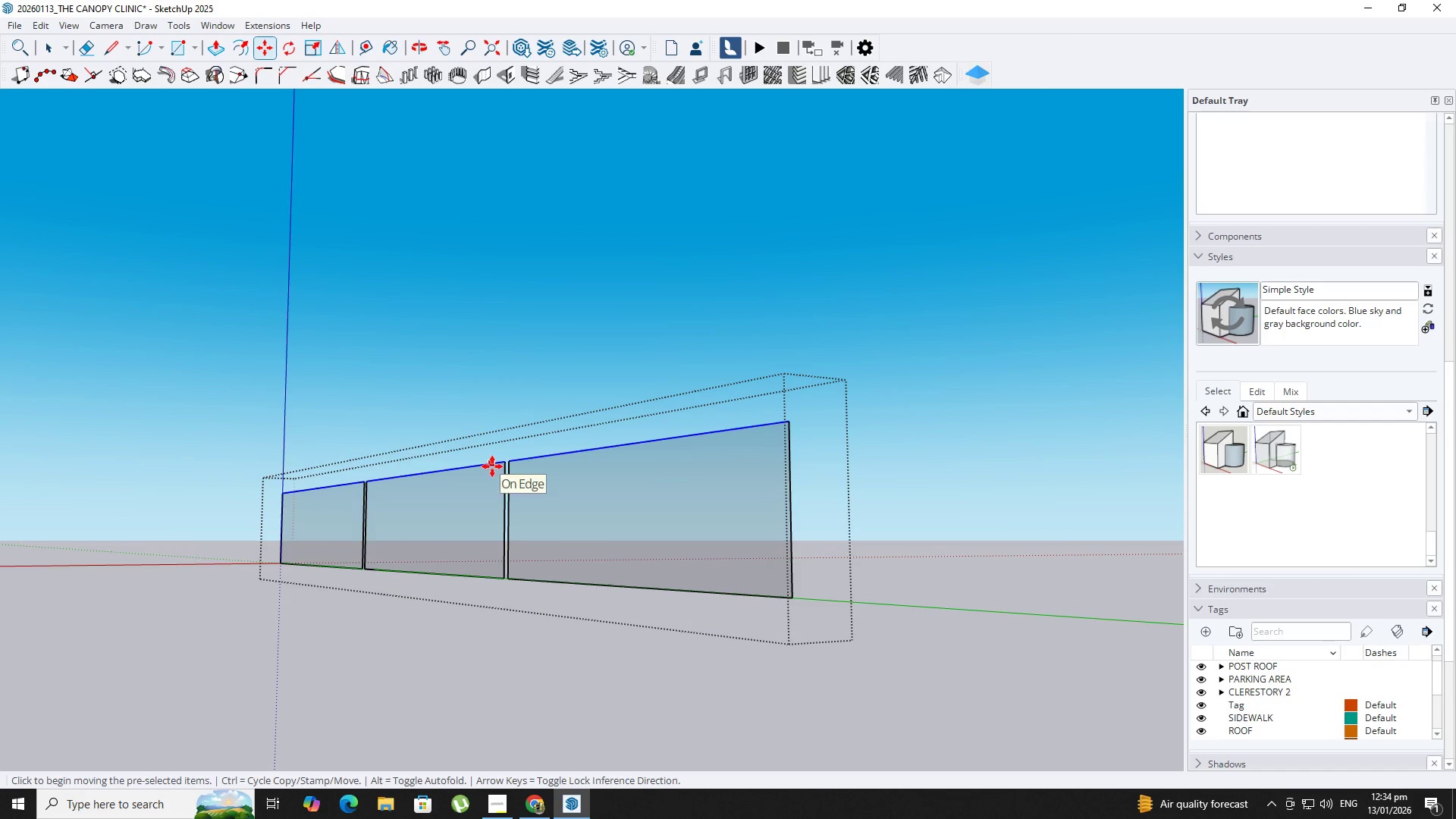 
key(ArrowUp)
 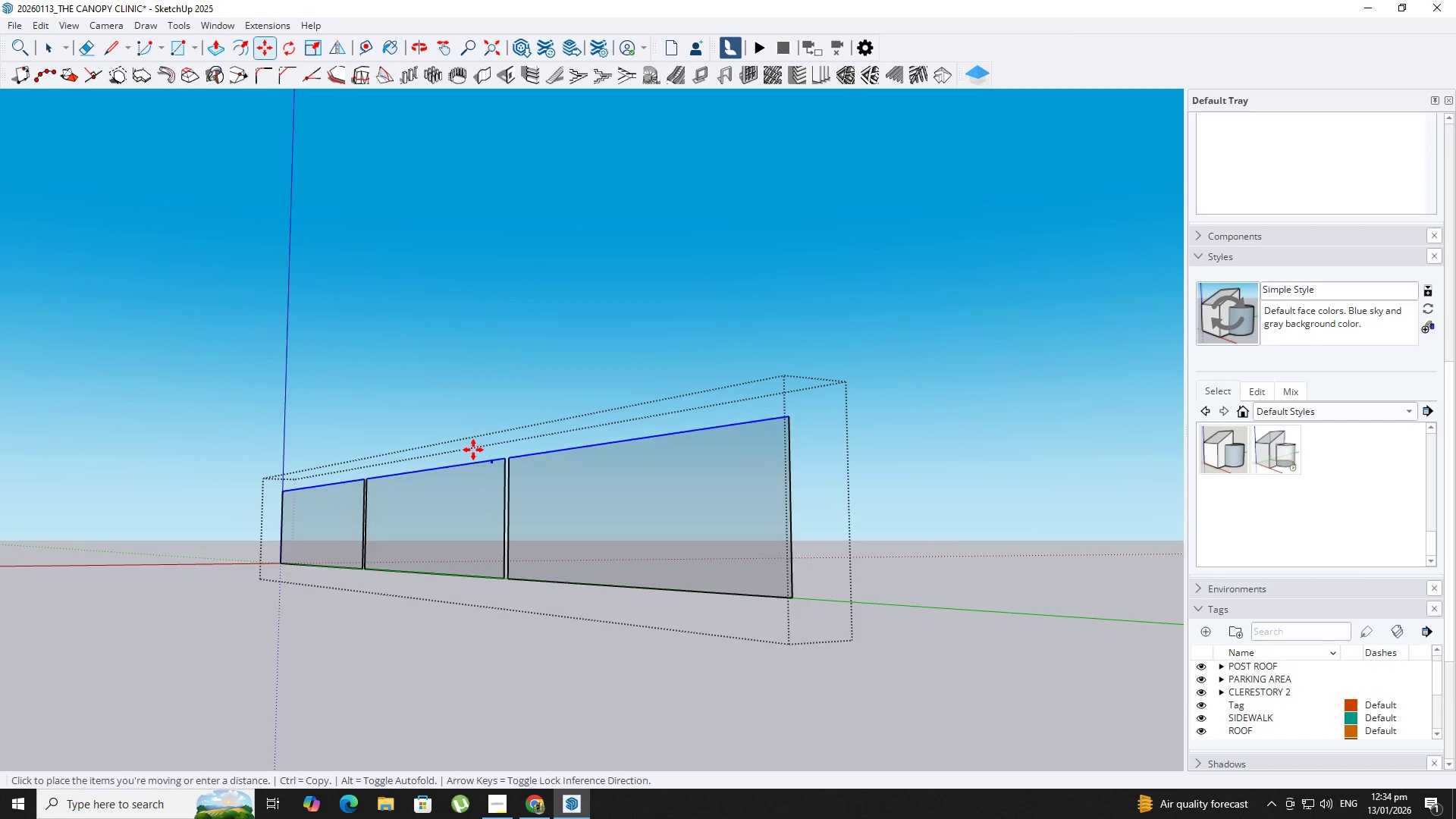 
key(Backquote)
 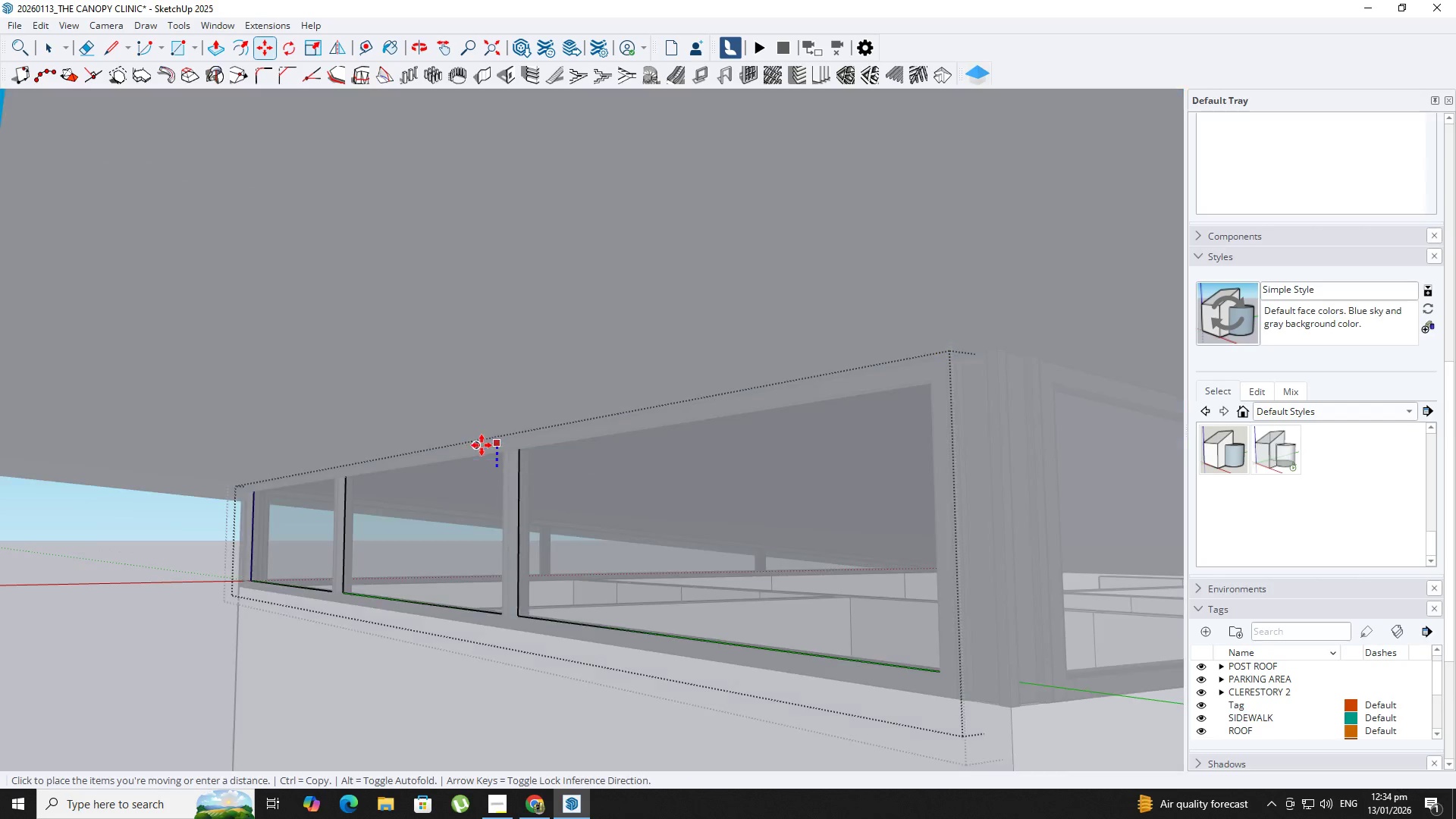 
scroll: coordinate [489, 448], scroll_direction: up, amount: 4.0
 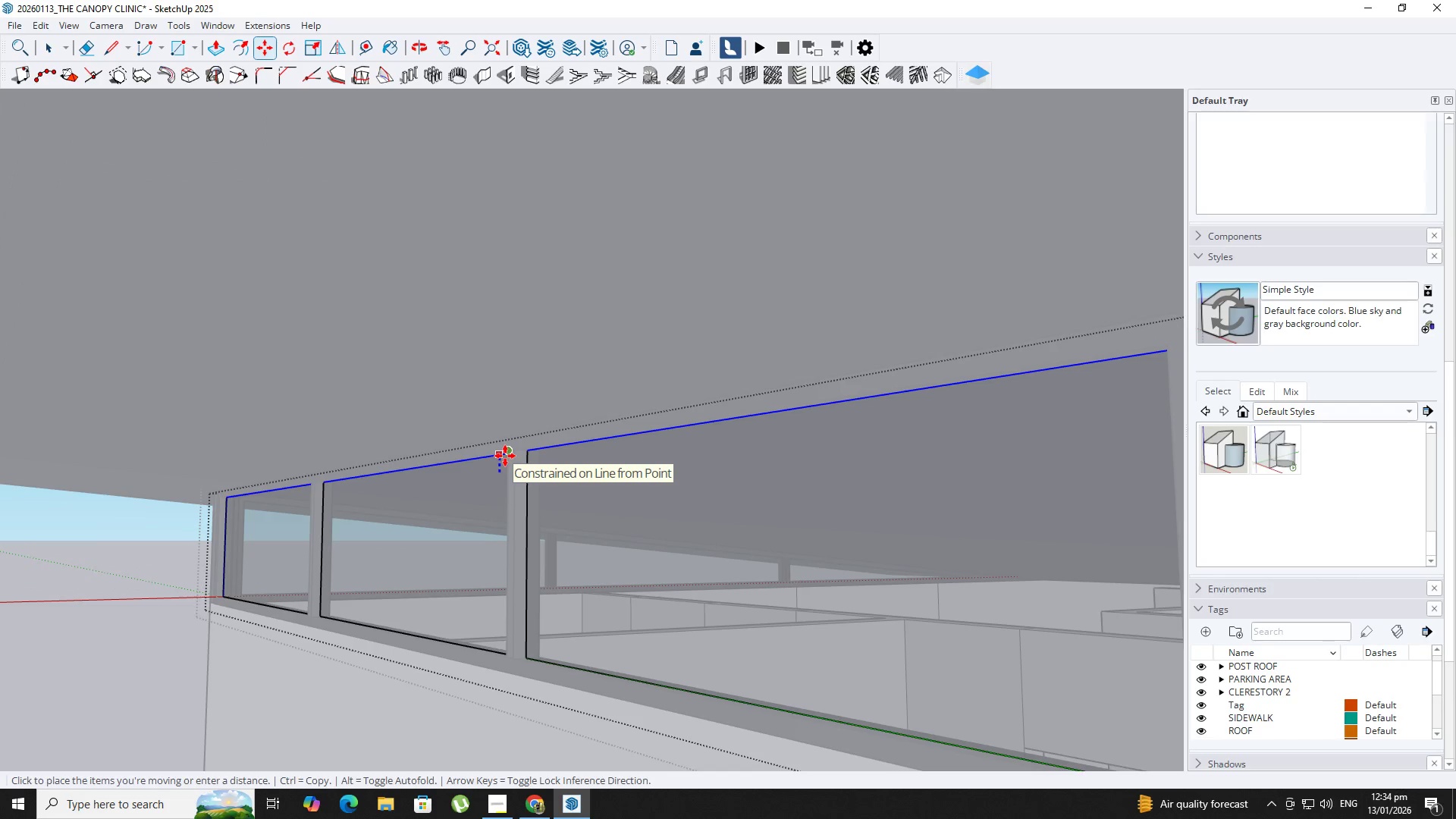 
key(Space)
 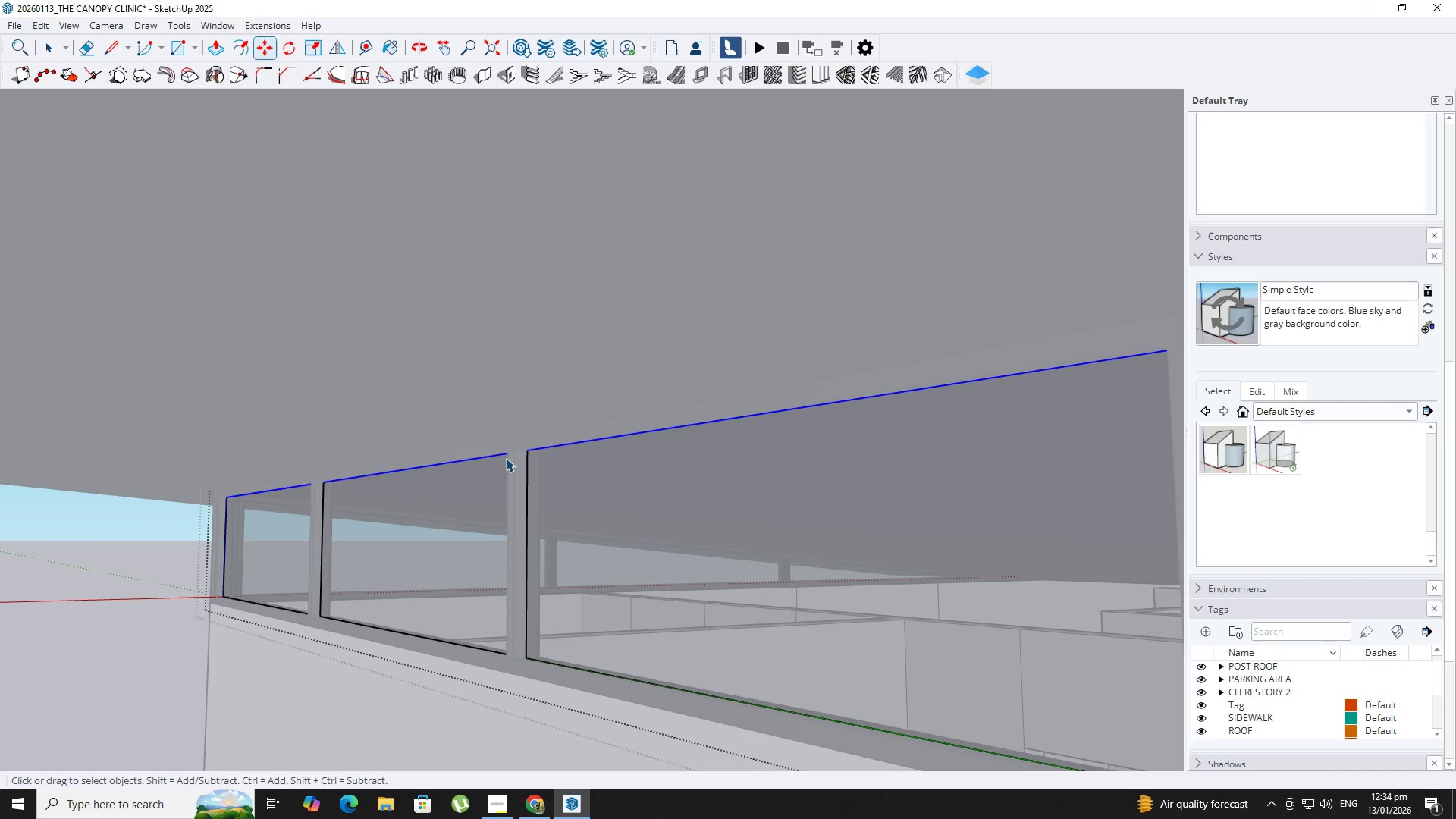 
key(Escape)
 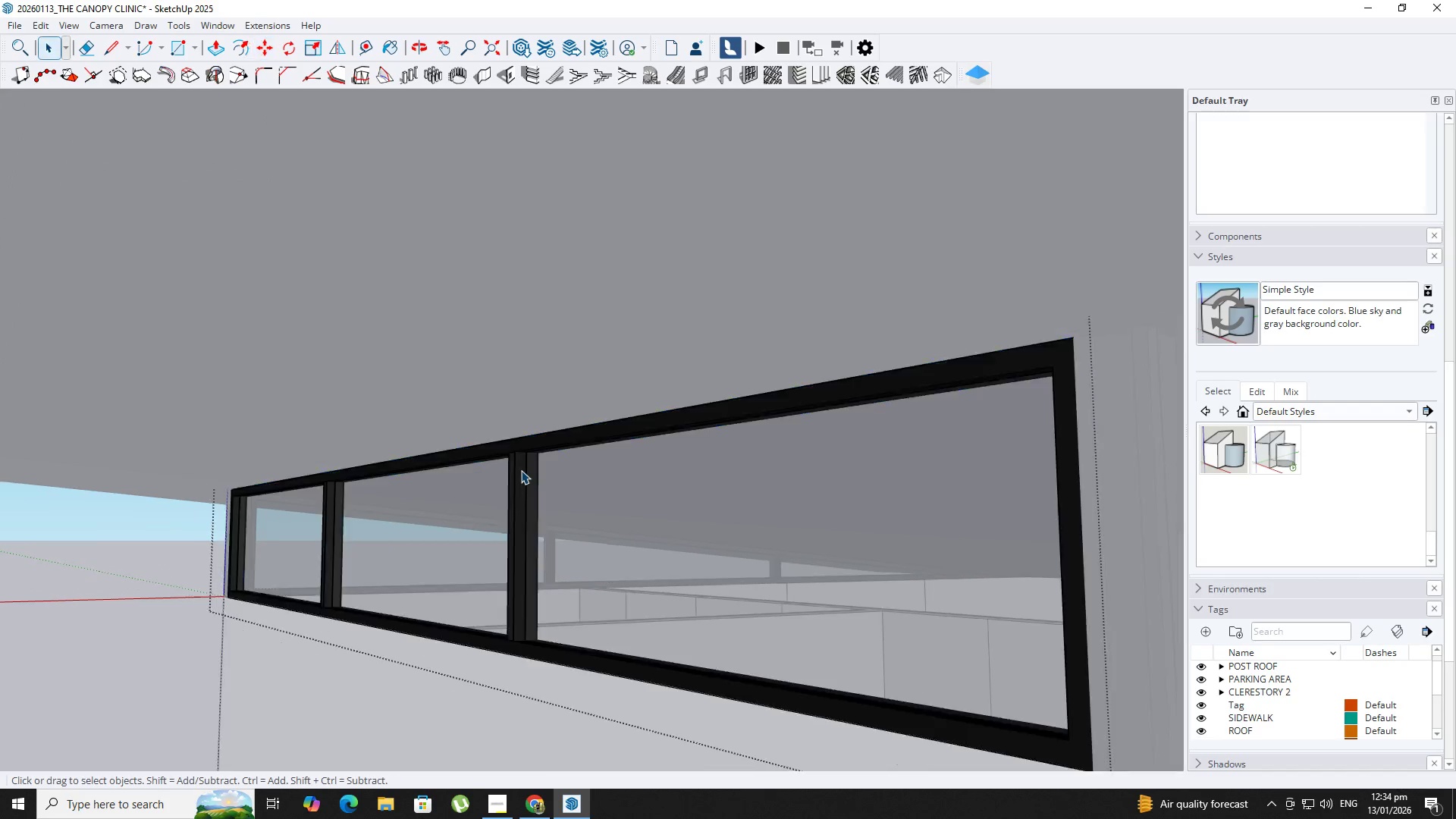 
key(Escape)
 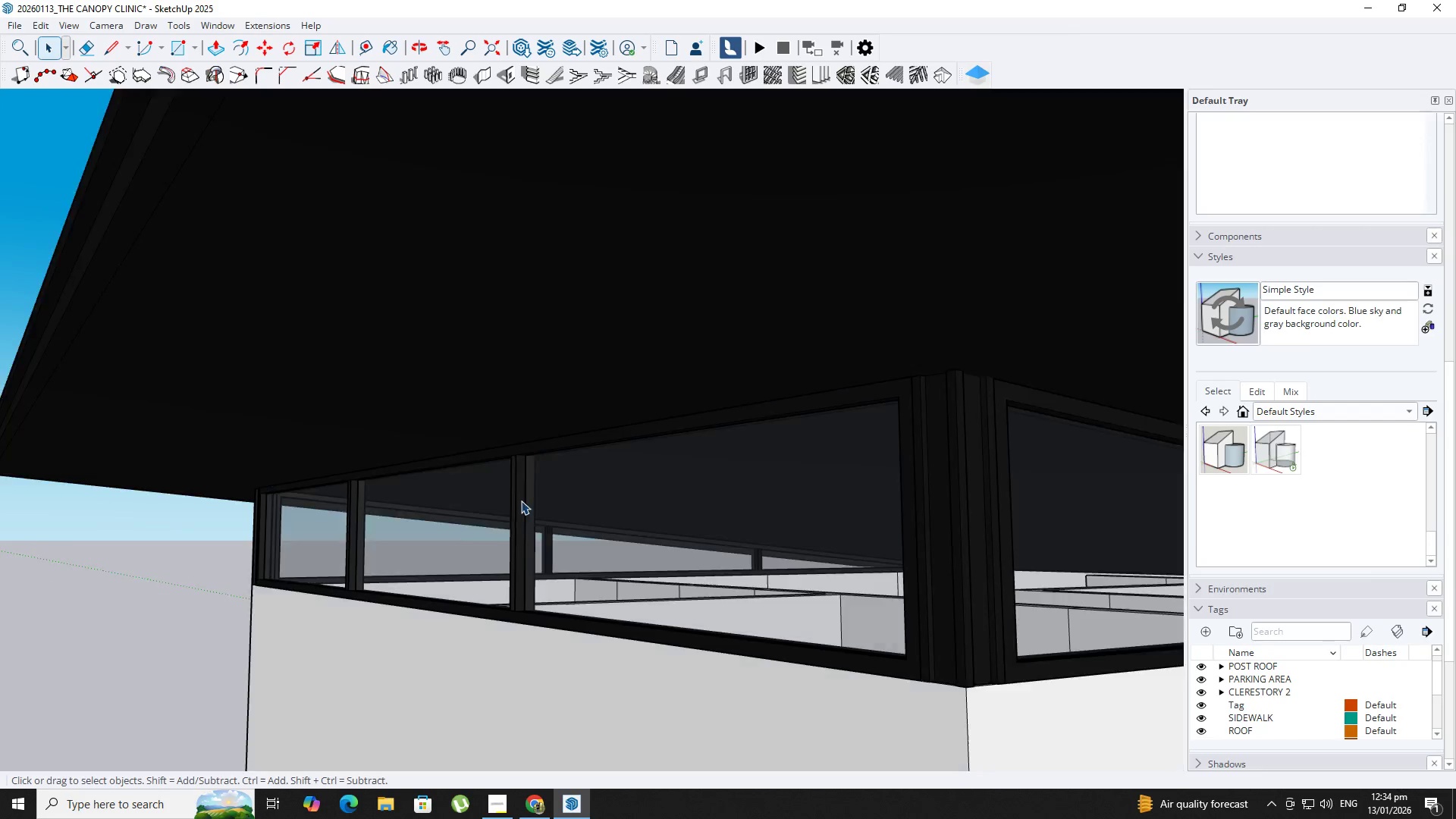 
key(Escape)
 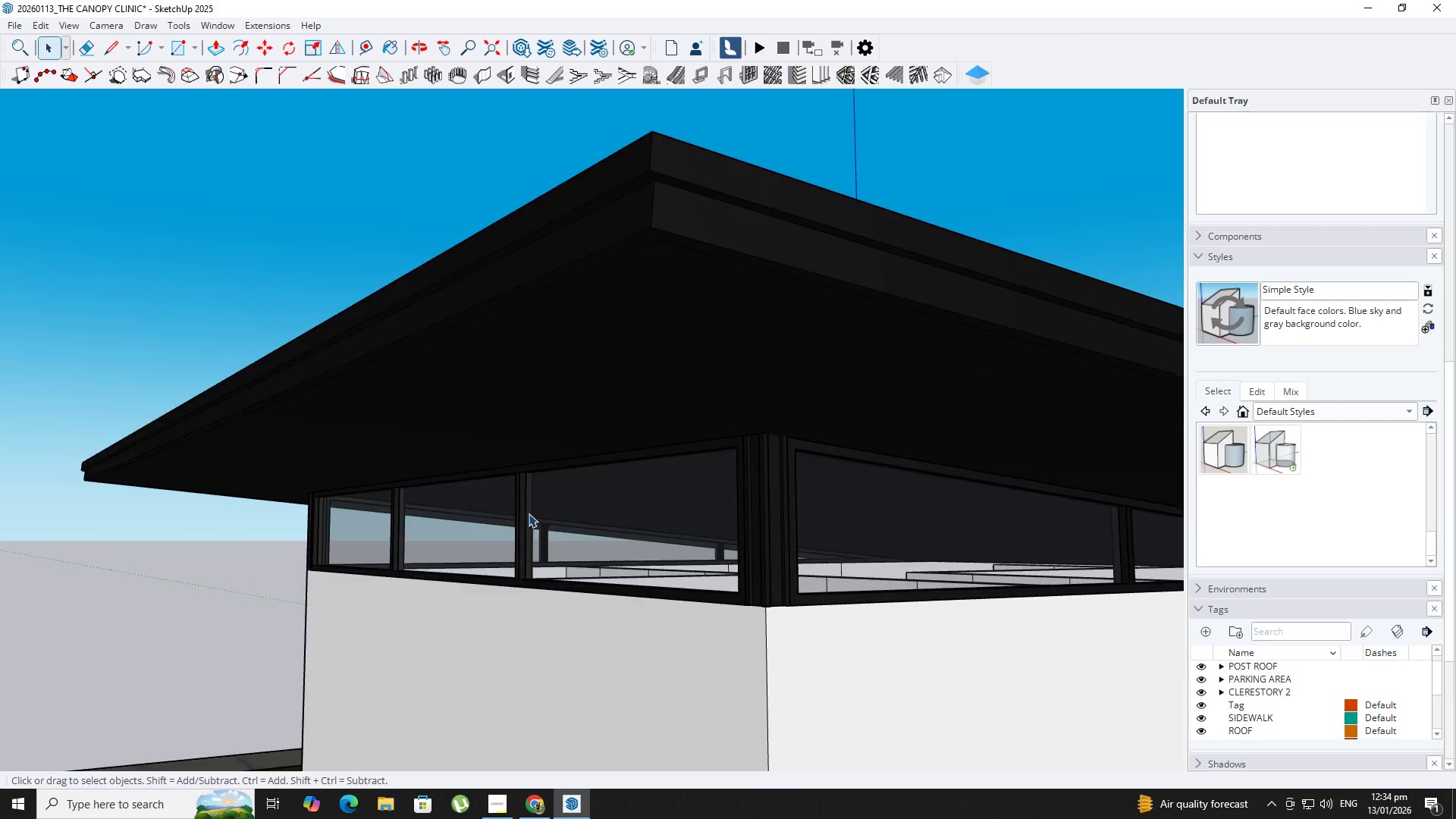 
key(Escape)
 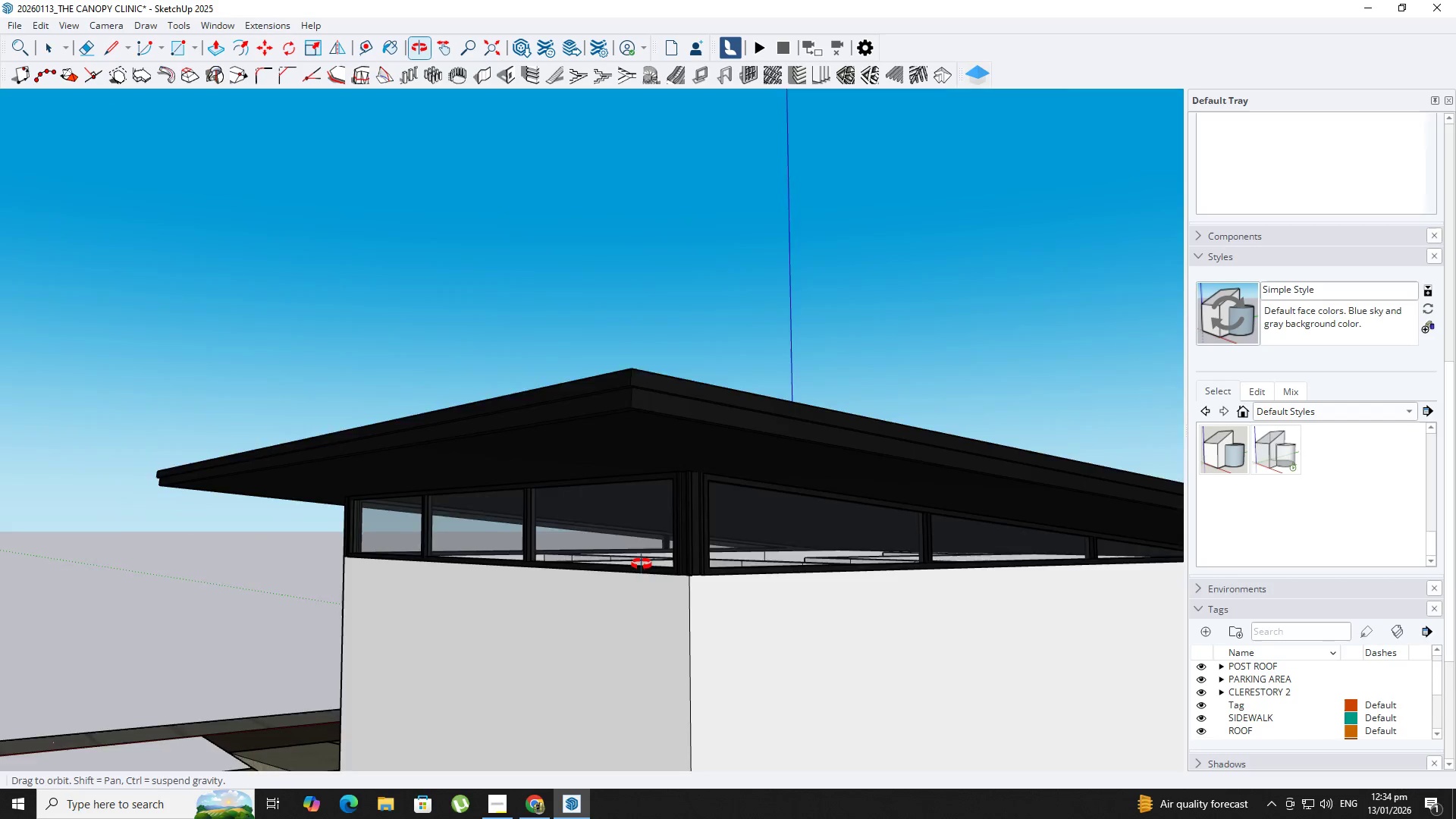 
scroll: coordinate [487, 627], scroll_direction: down, amount: 19.0
 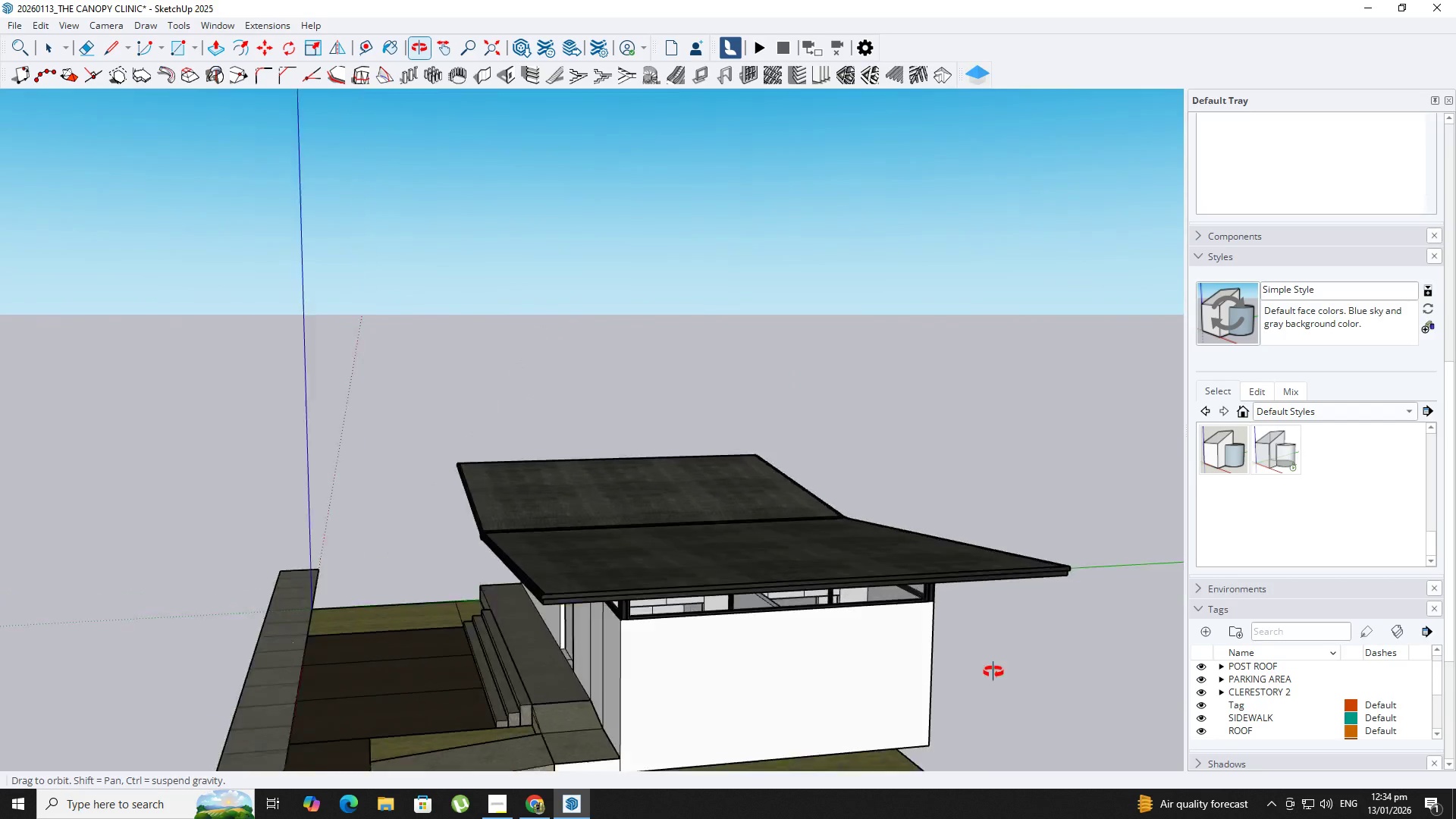 
scroll: coordinate [968, 653], scroll_direction: up, amount: 5.0
 